 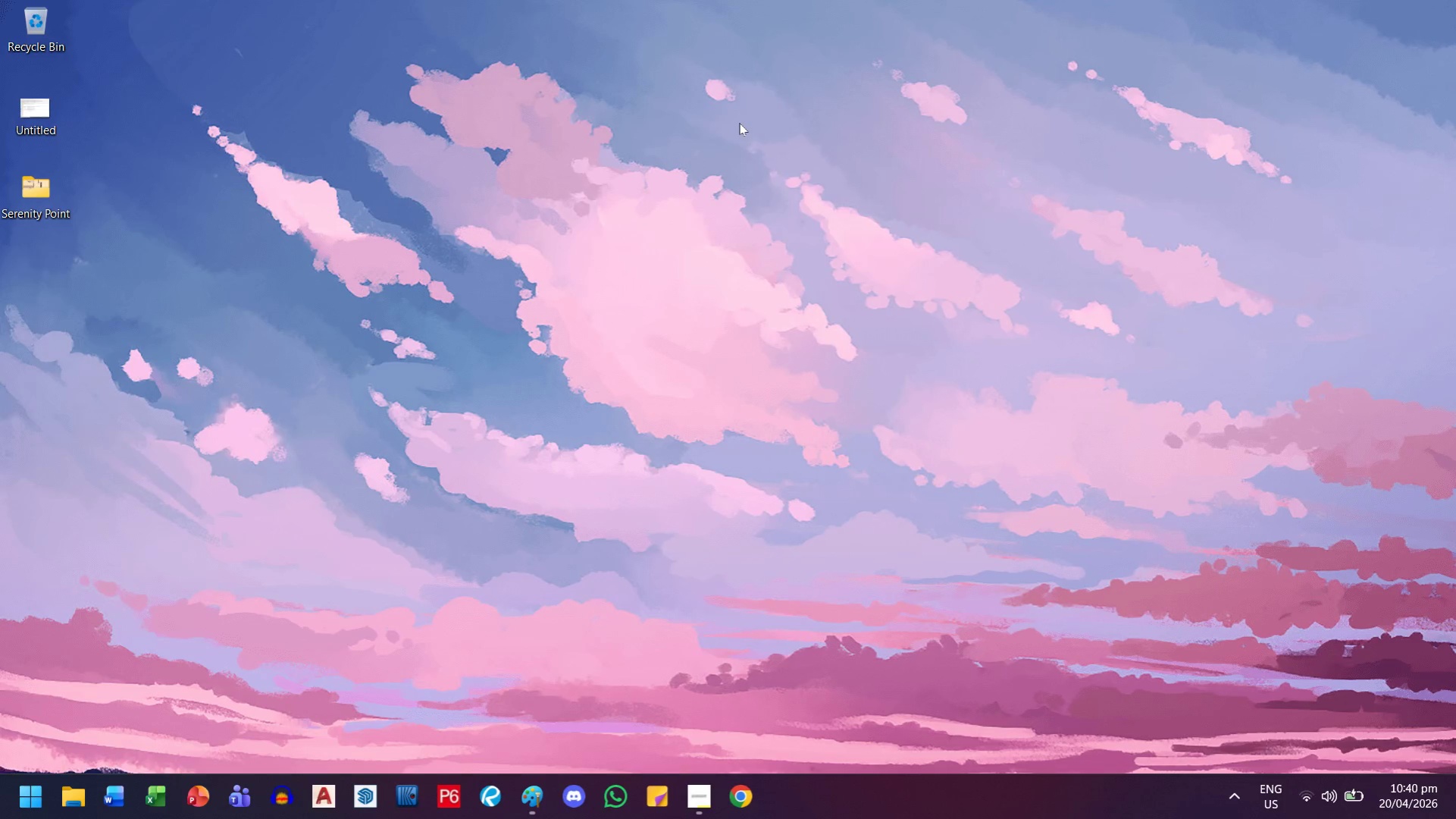 
left_click([790, 217])
 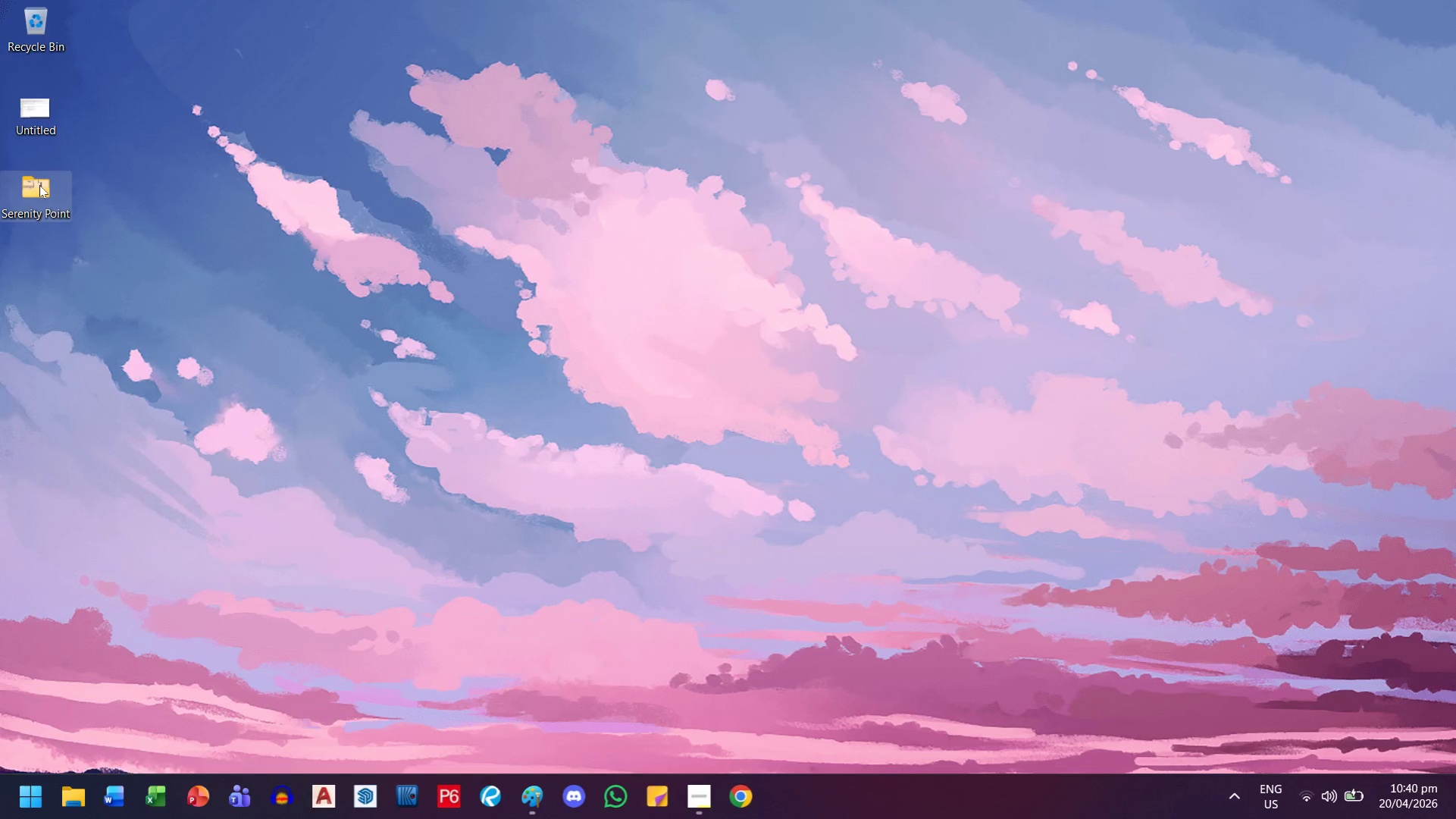 
double_click([39, 185])
 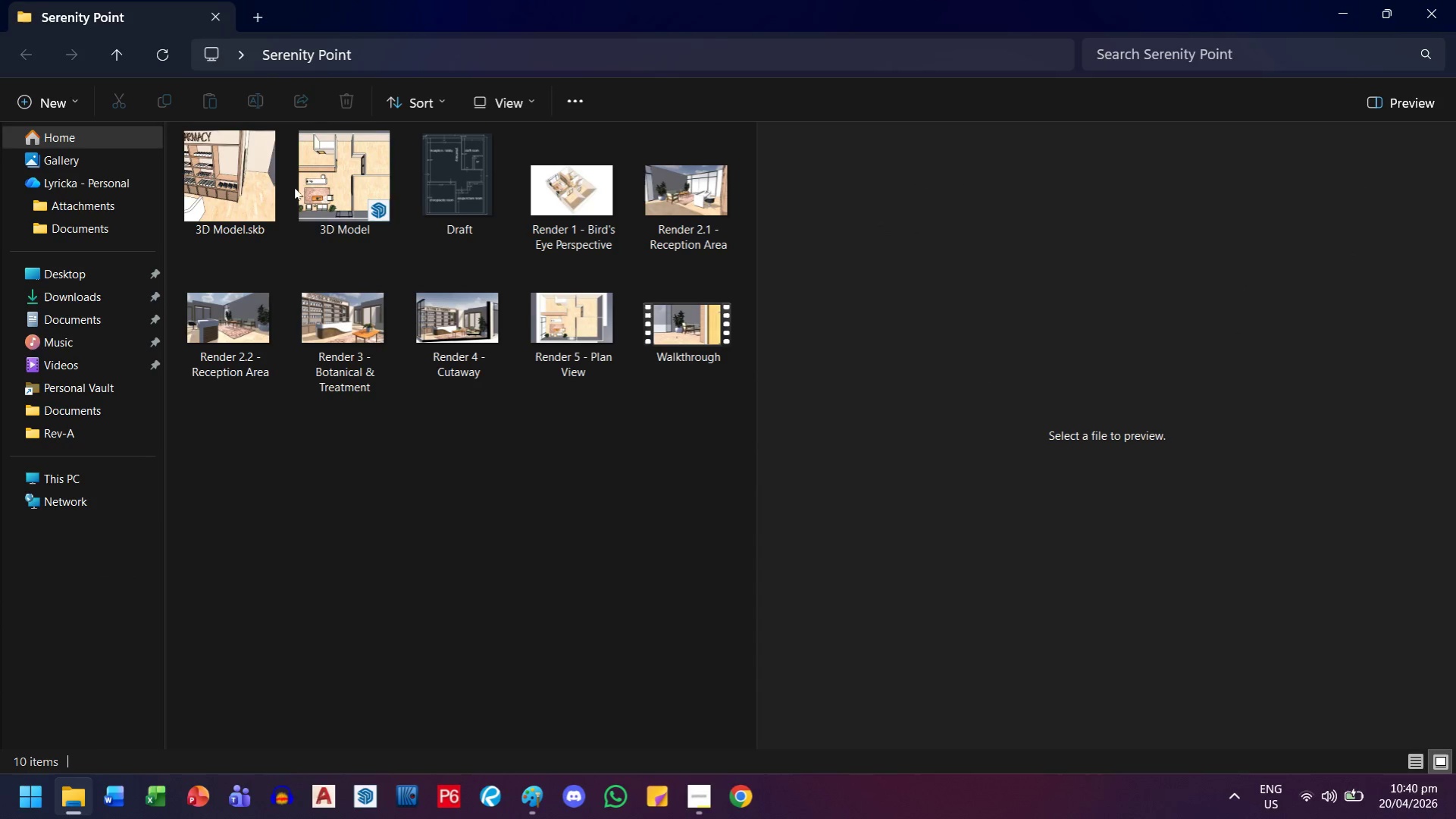 
double_click([330, 180])
 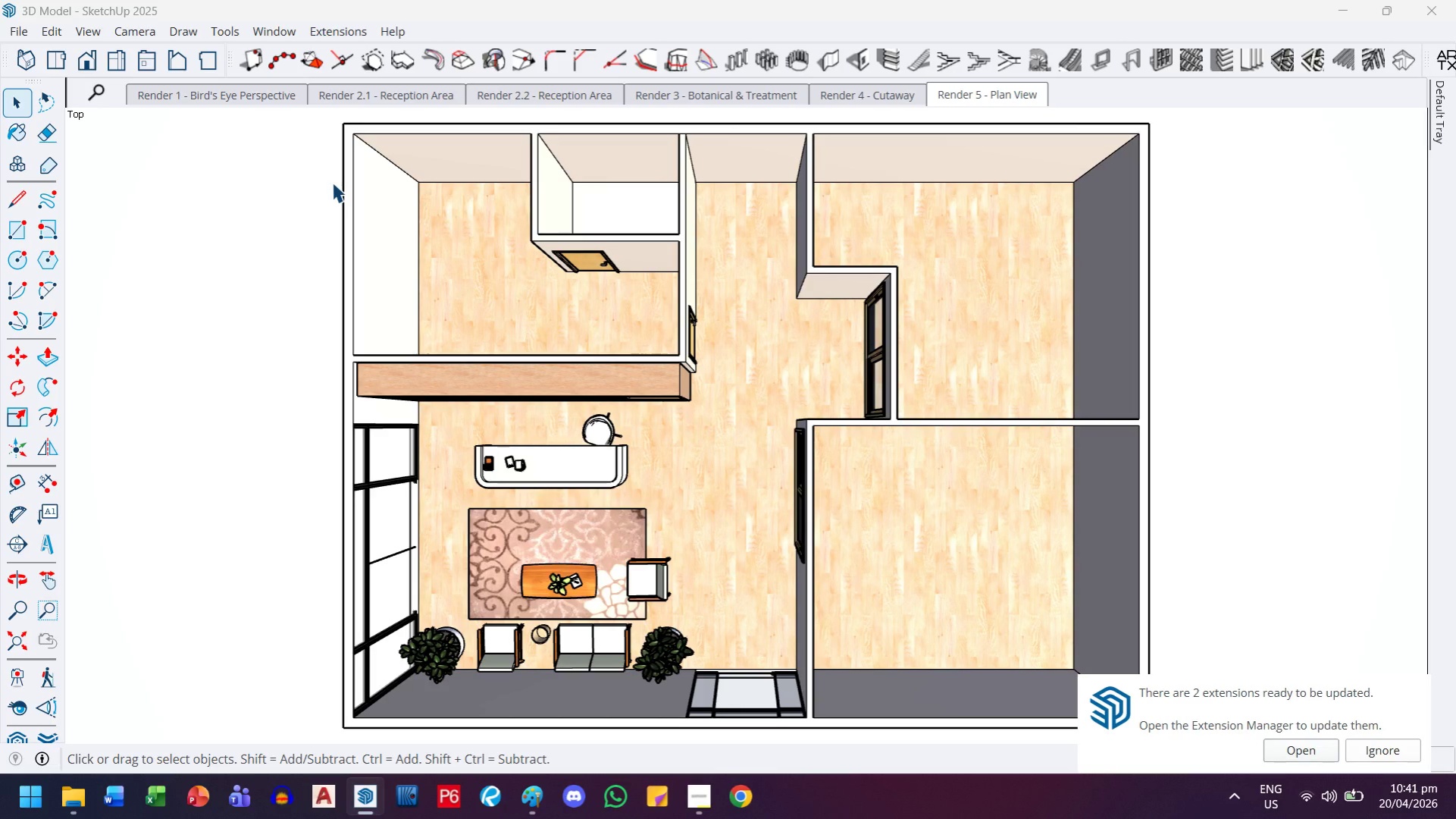 
wait(18.58)
 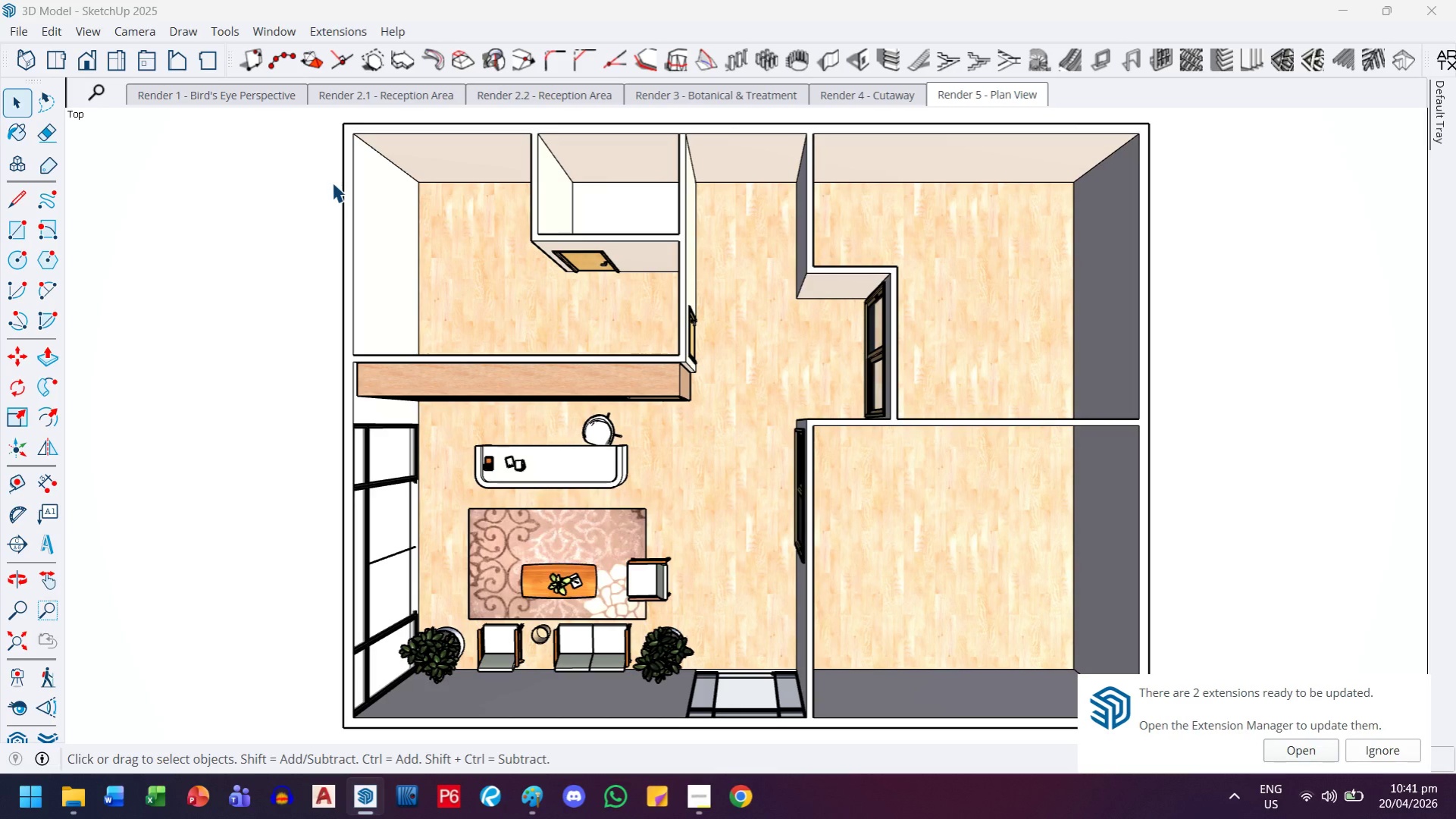 
left_click([1369, 748])
 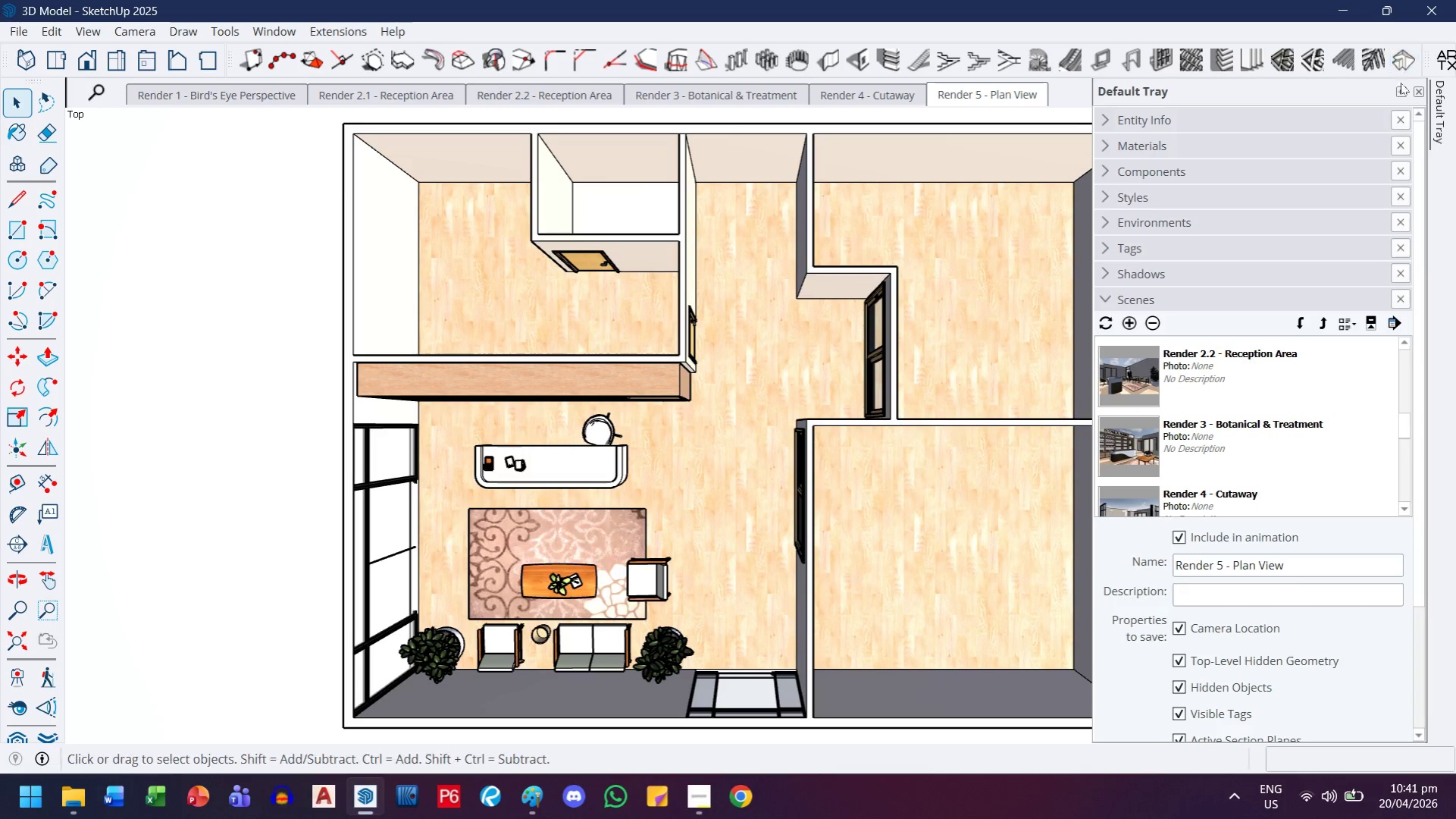 
left_click([1398, 90])
 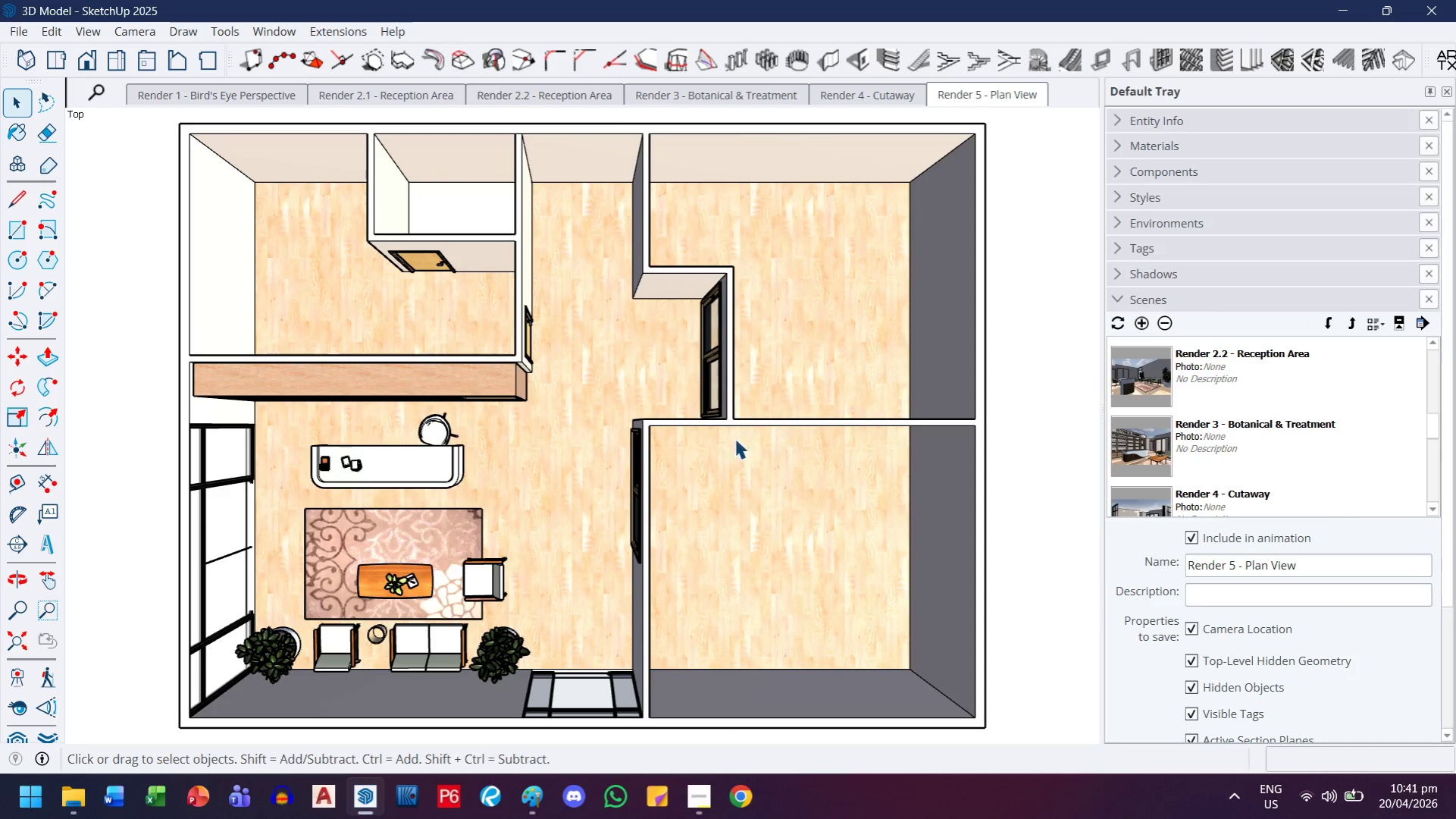 
scroll: coordinate [685, 485], scroll_direction: down, amount: 4.0
 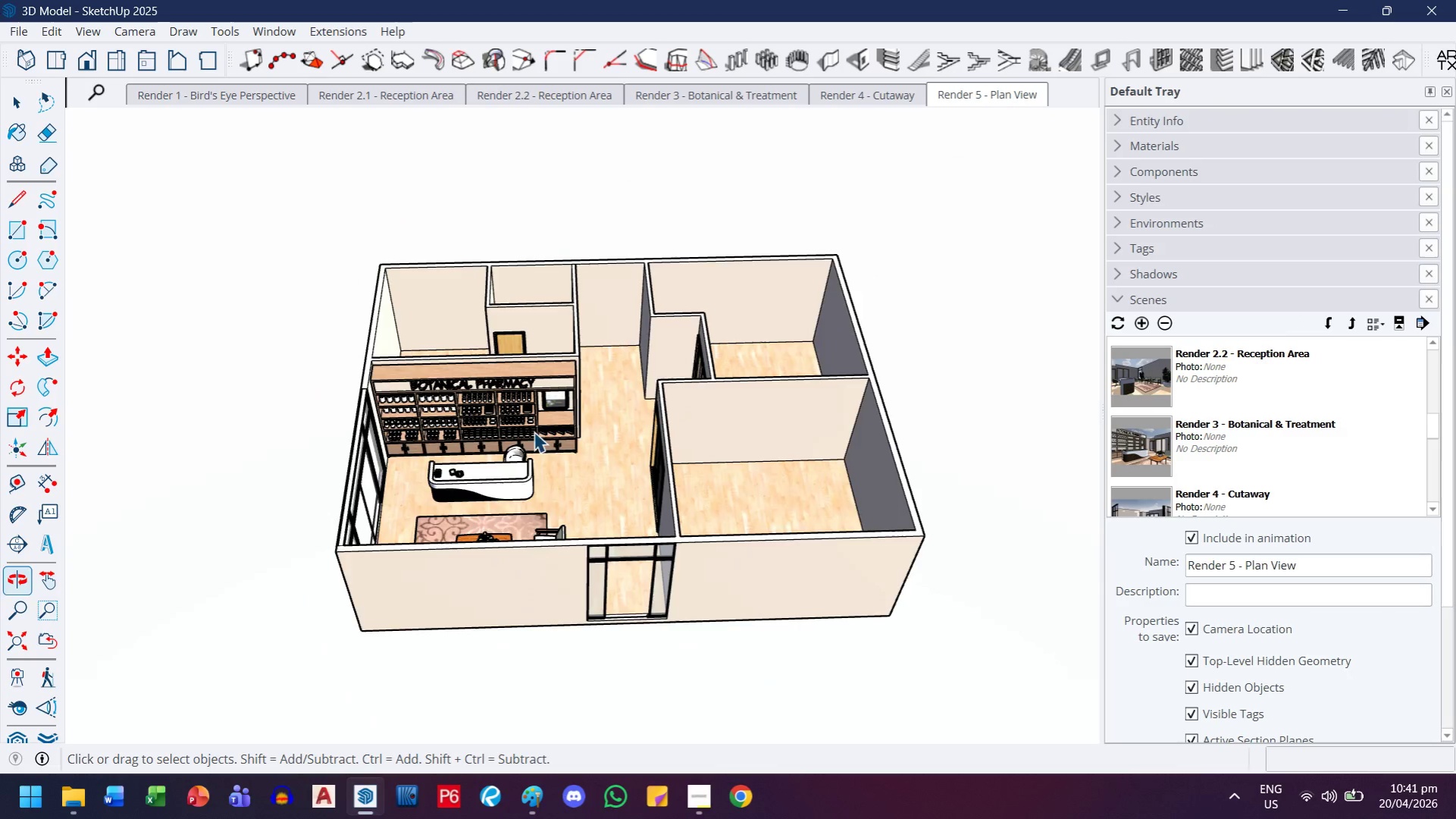 
scroll: coordinate [591, 380], scroll_direction: up, amount: 16.0
 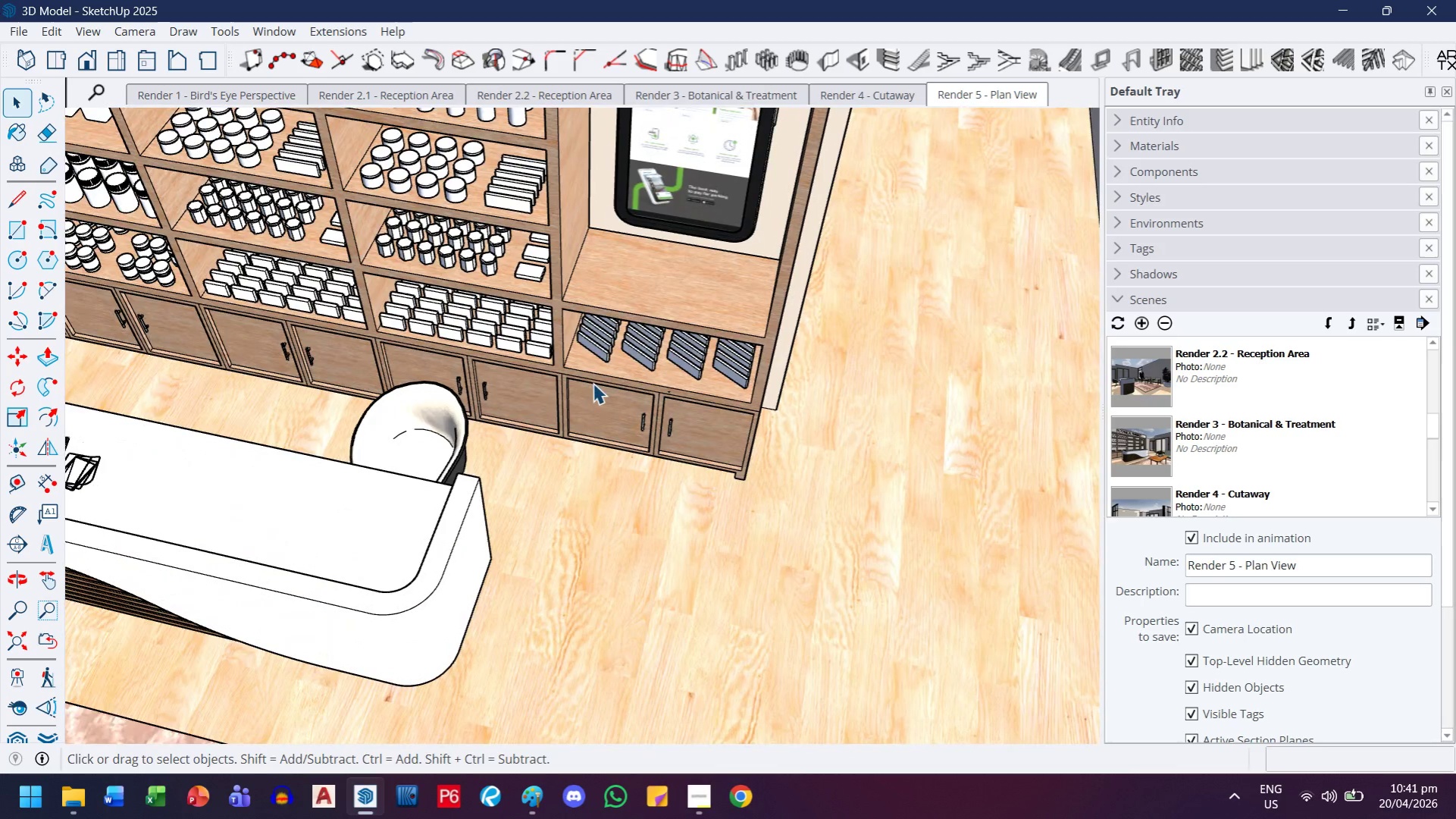 
key(H)
 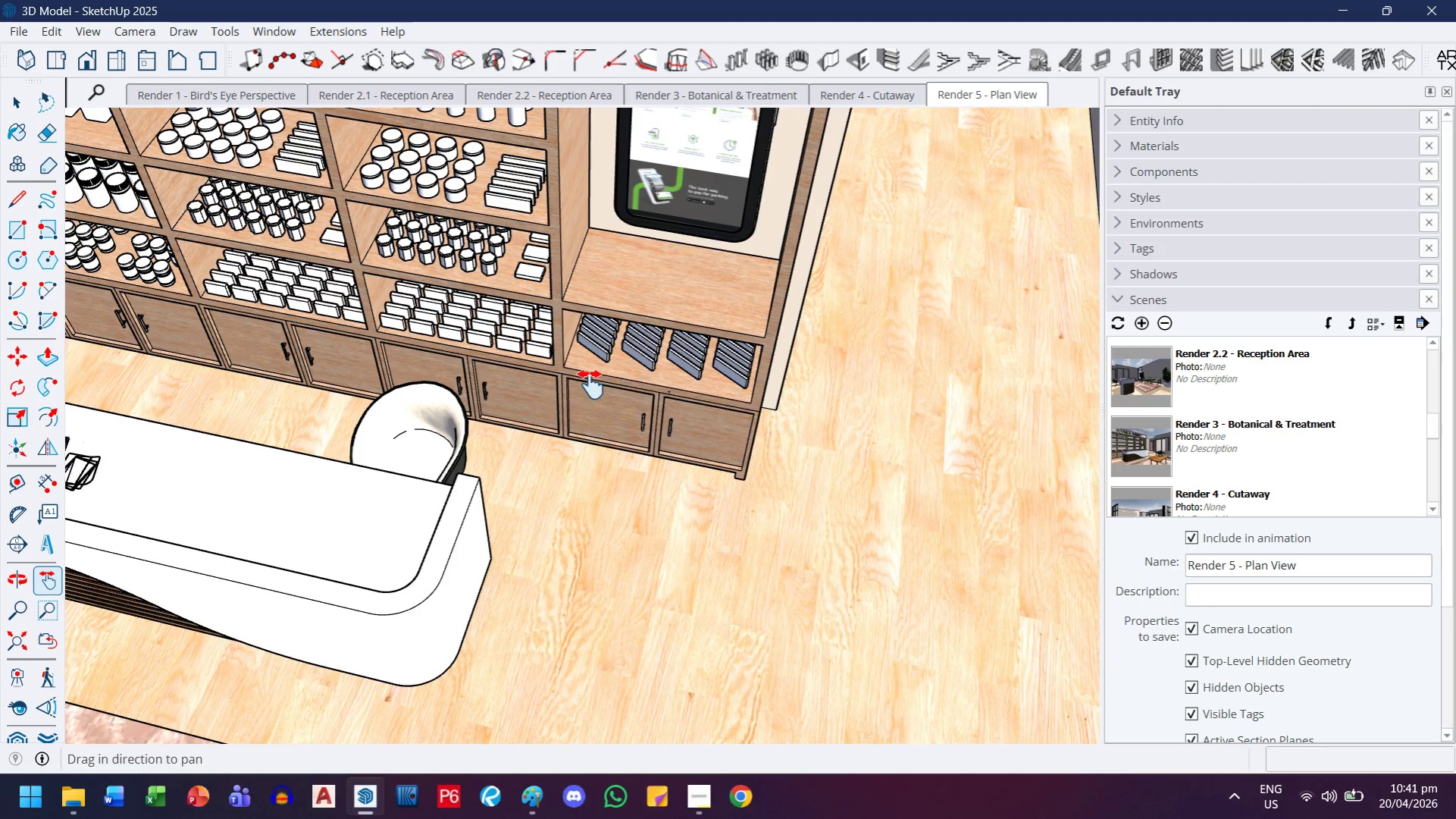 
wait(7.48)
 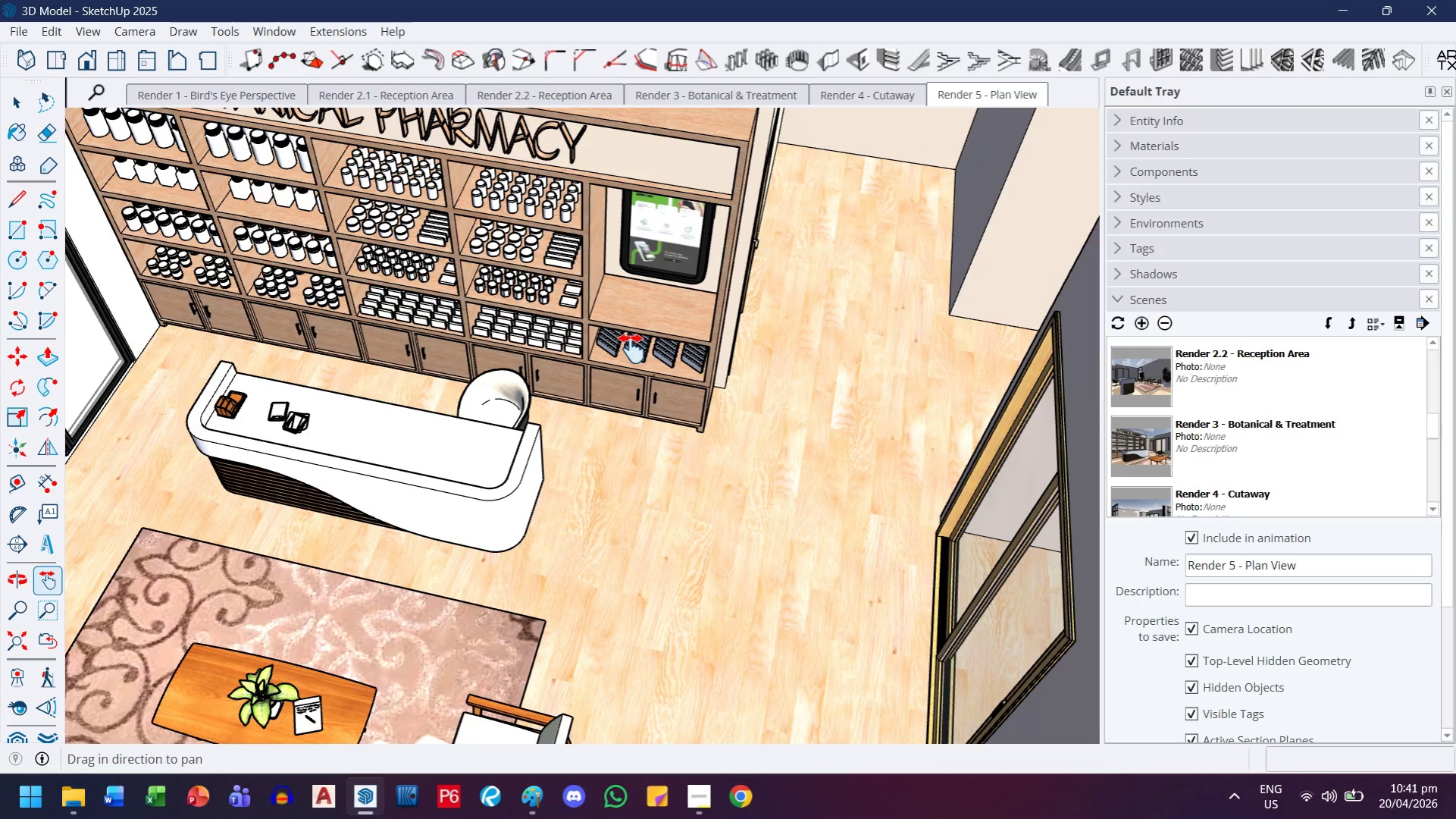 
key(H)
 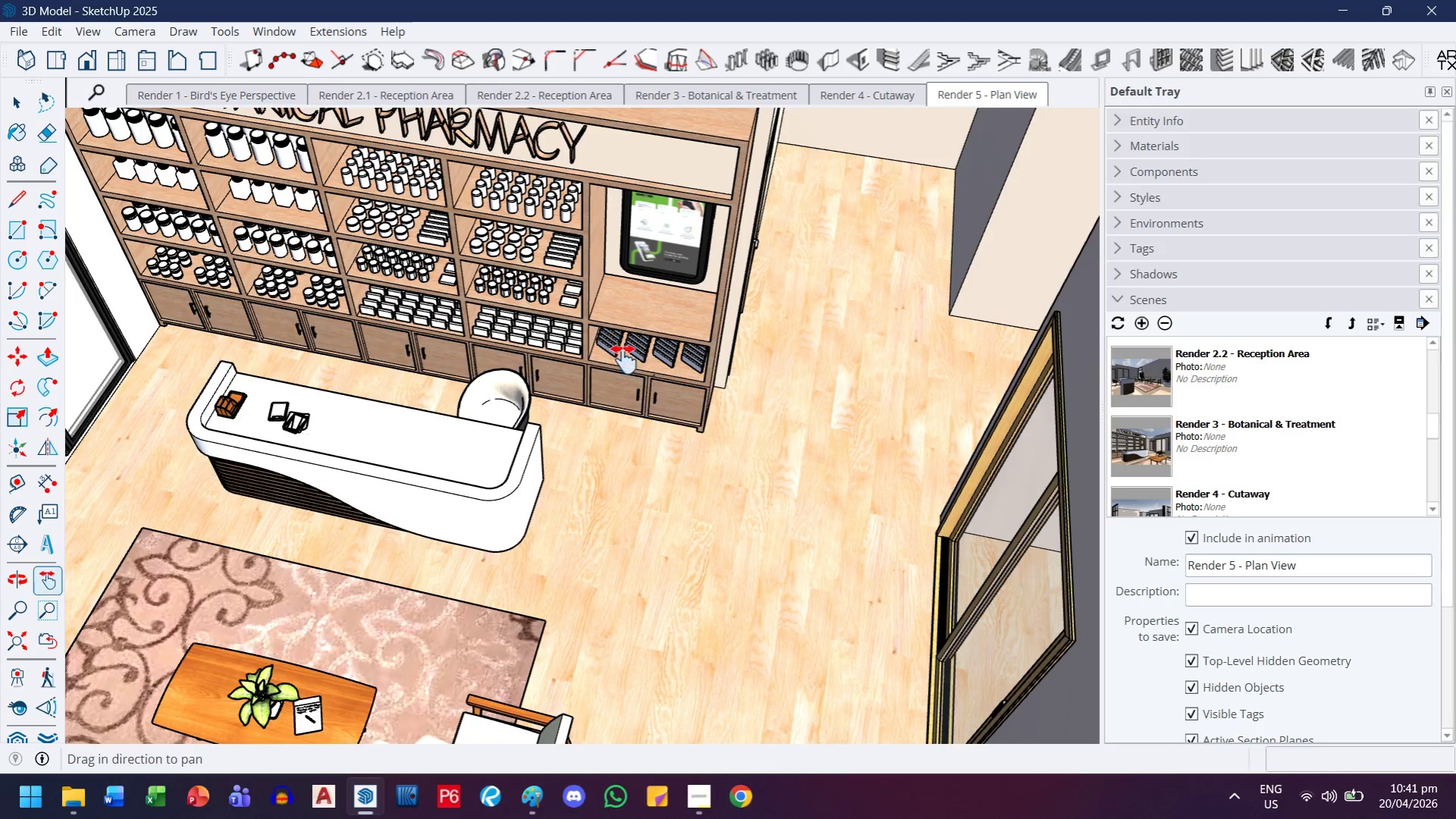 
scroll: coordinate [630, 348], scroll_direction: down, amount: 5.0
 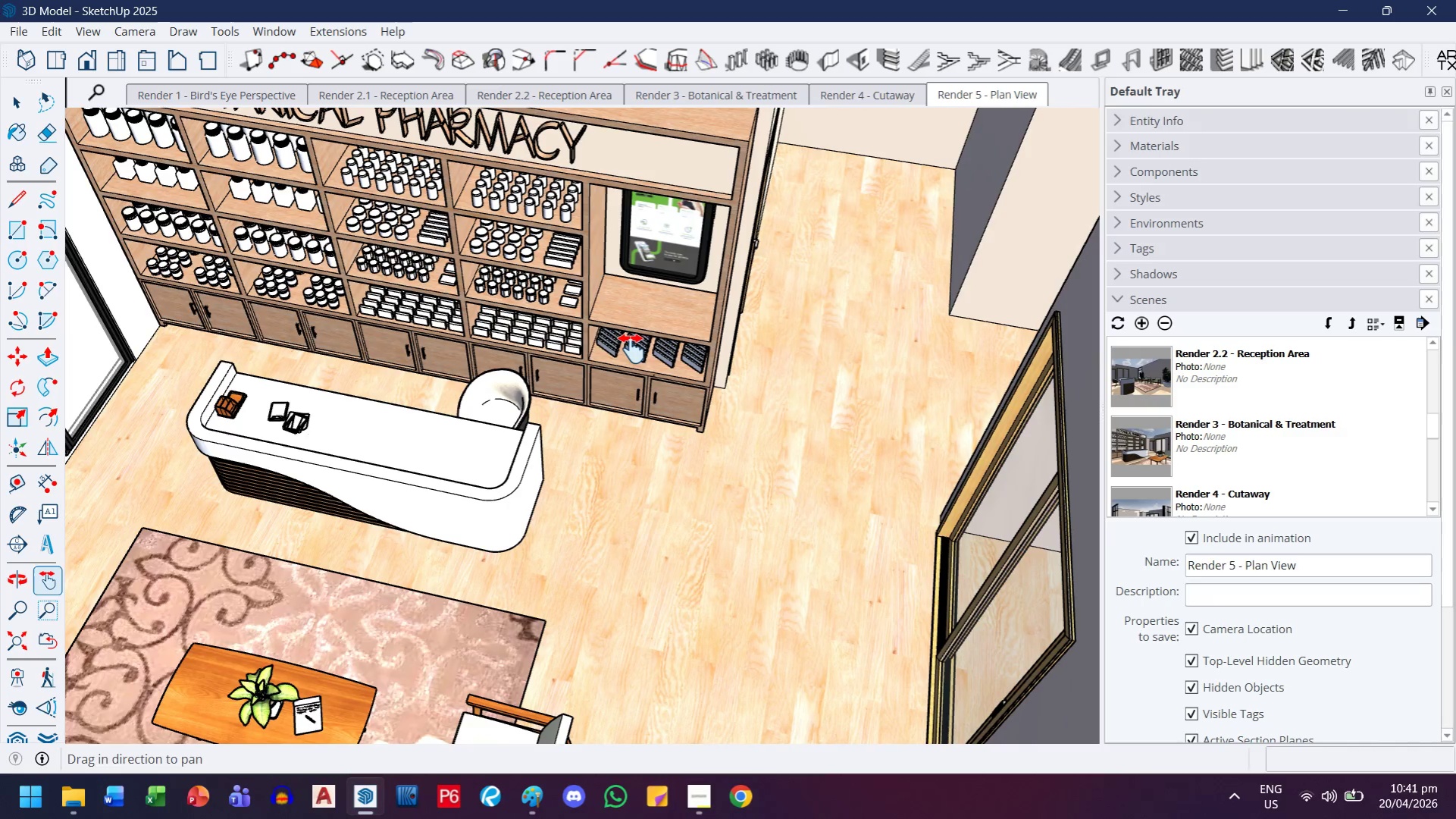 
left_click_drag(start_coordinate=[609, 347], to_coordinate=[724, 428])
 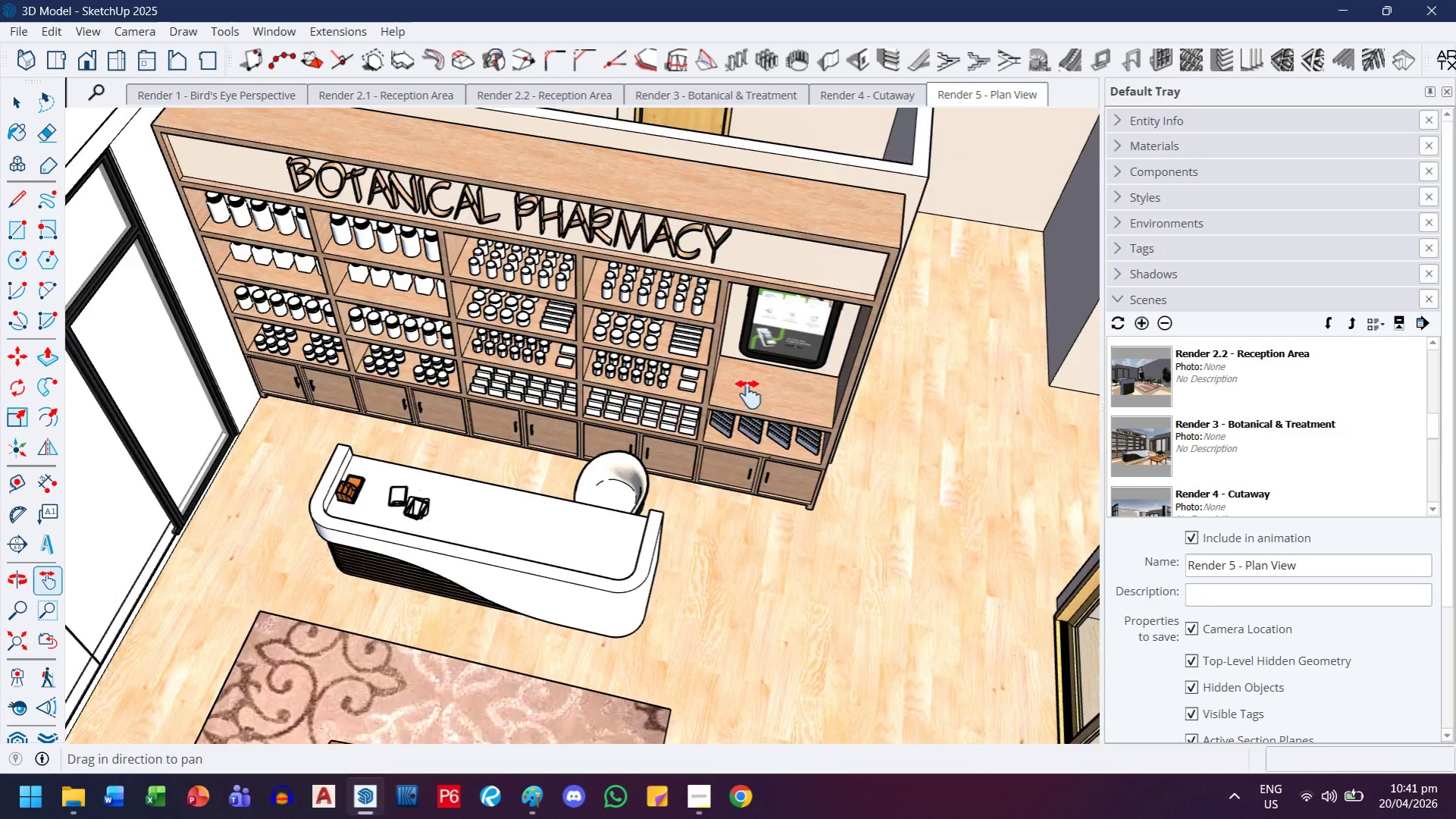 
scroll: coordinate [748, 394], scroll_direction: down, amount: 3.0
 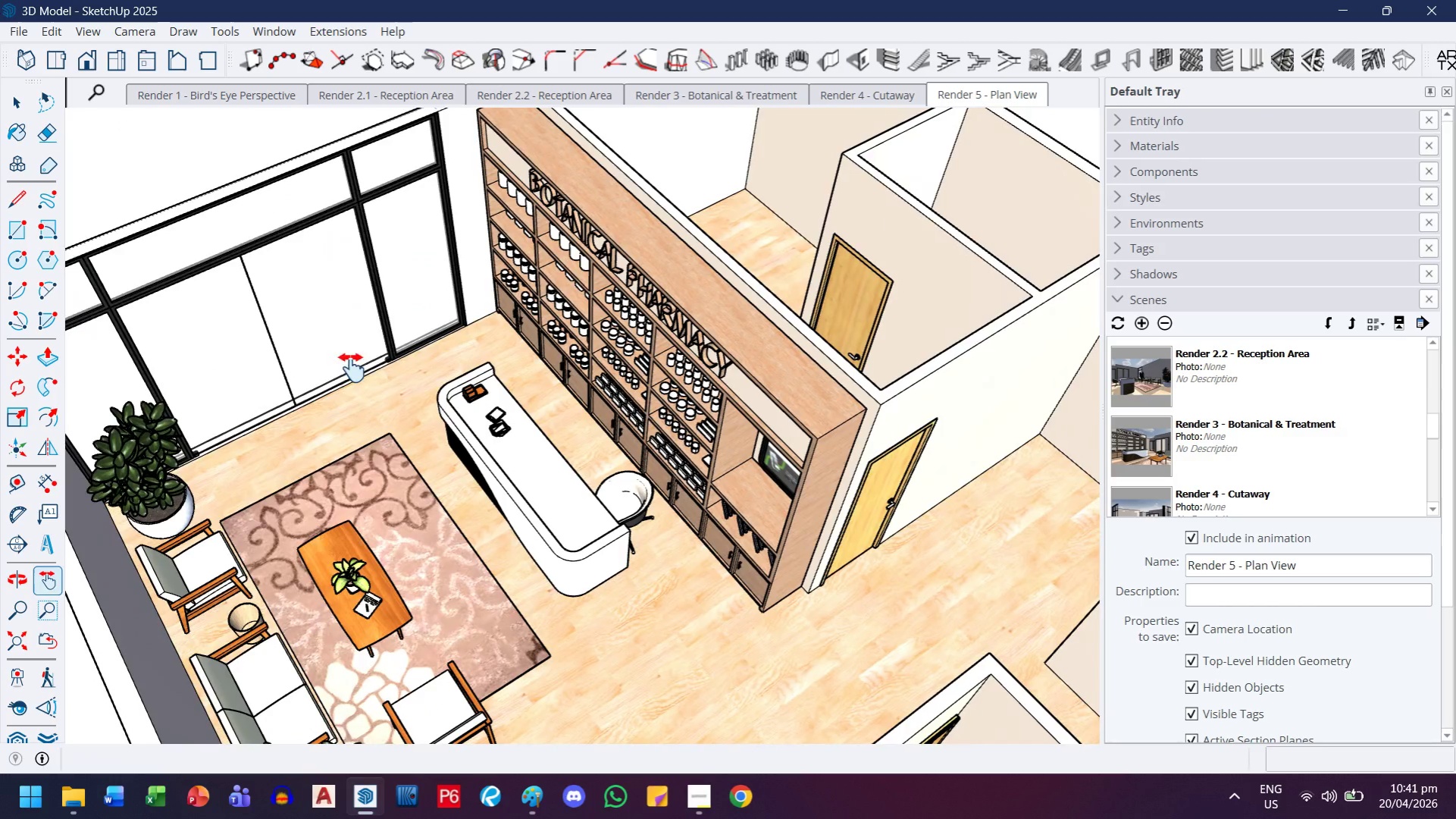 
left_click_drag(start_coordinate=[359, 346], to_coordinate=[456, 416])
 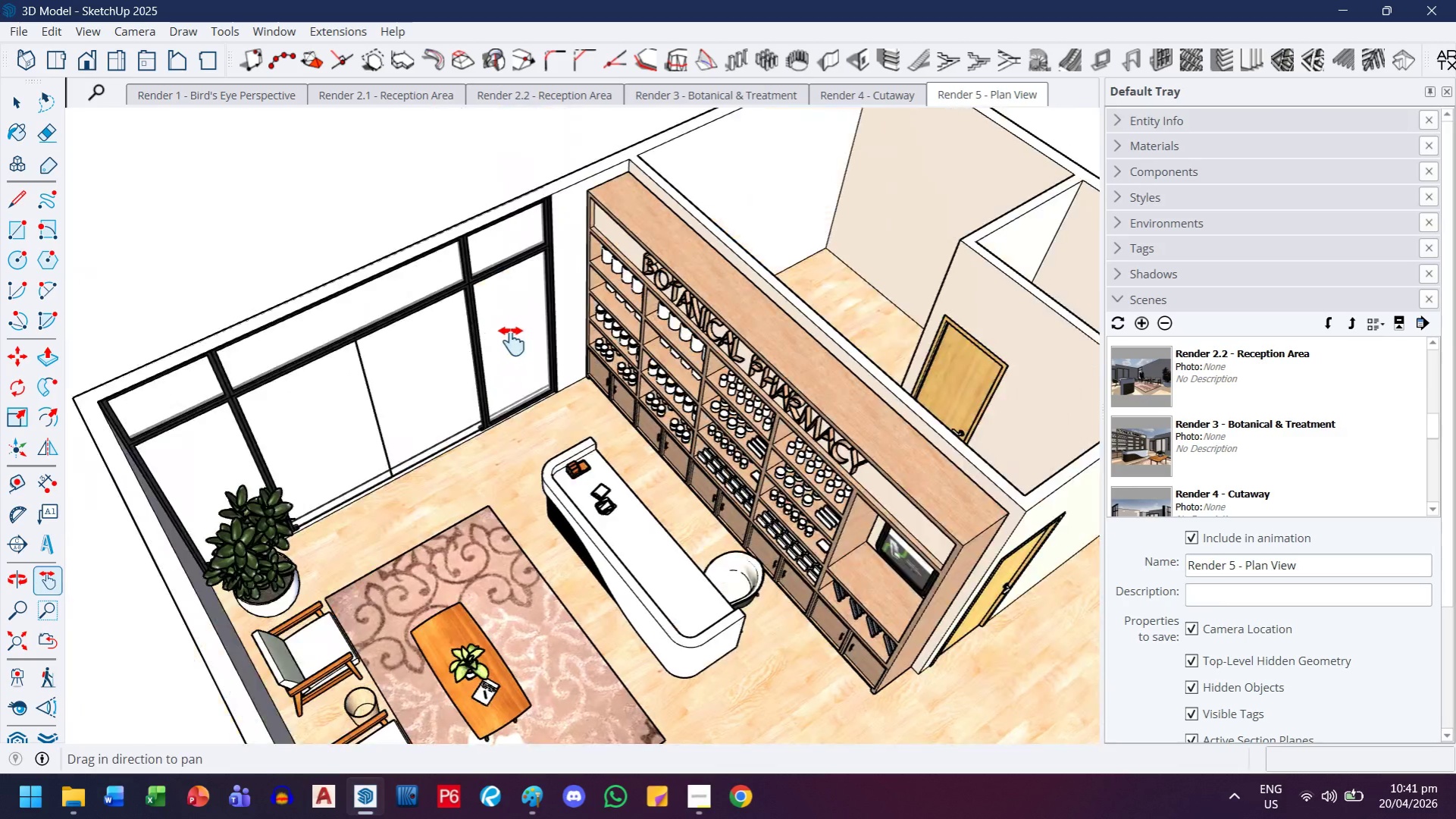 
scroll: coordinate [593, 302], scroll_direction: up, amount: 7.0
 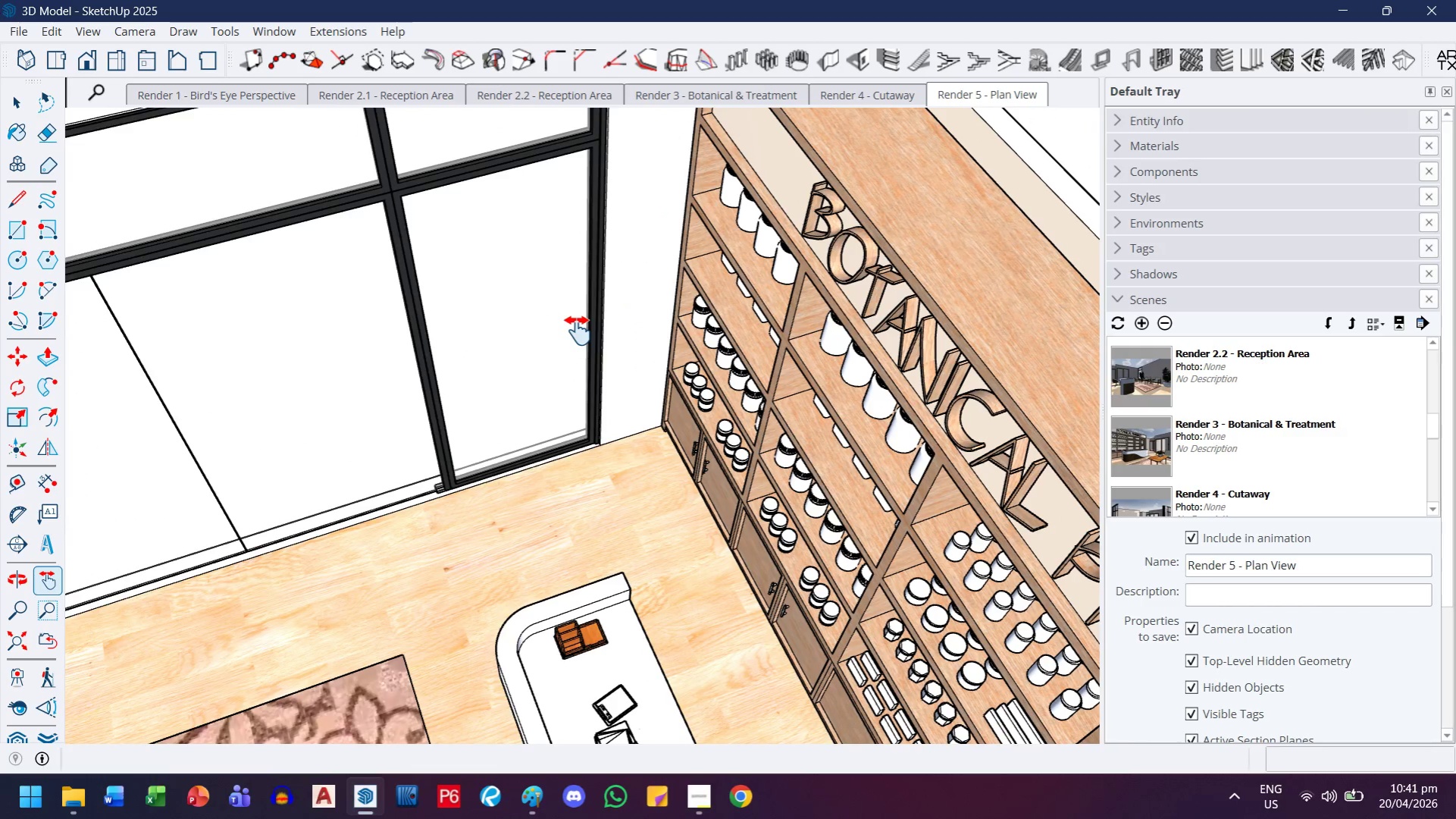 
wait(6.79)
 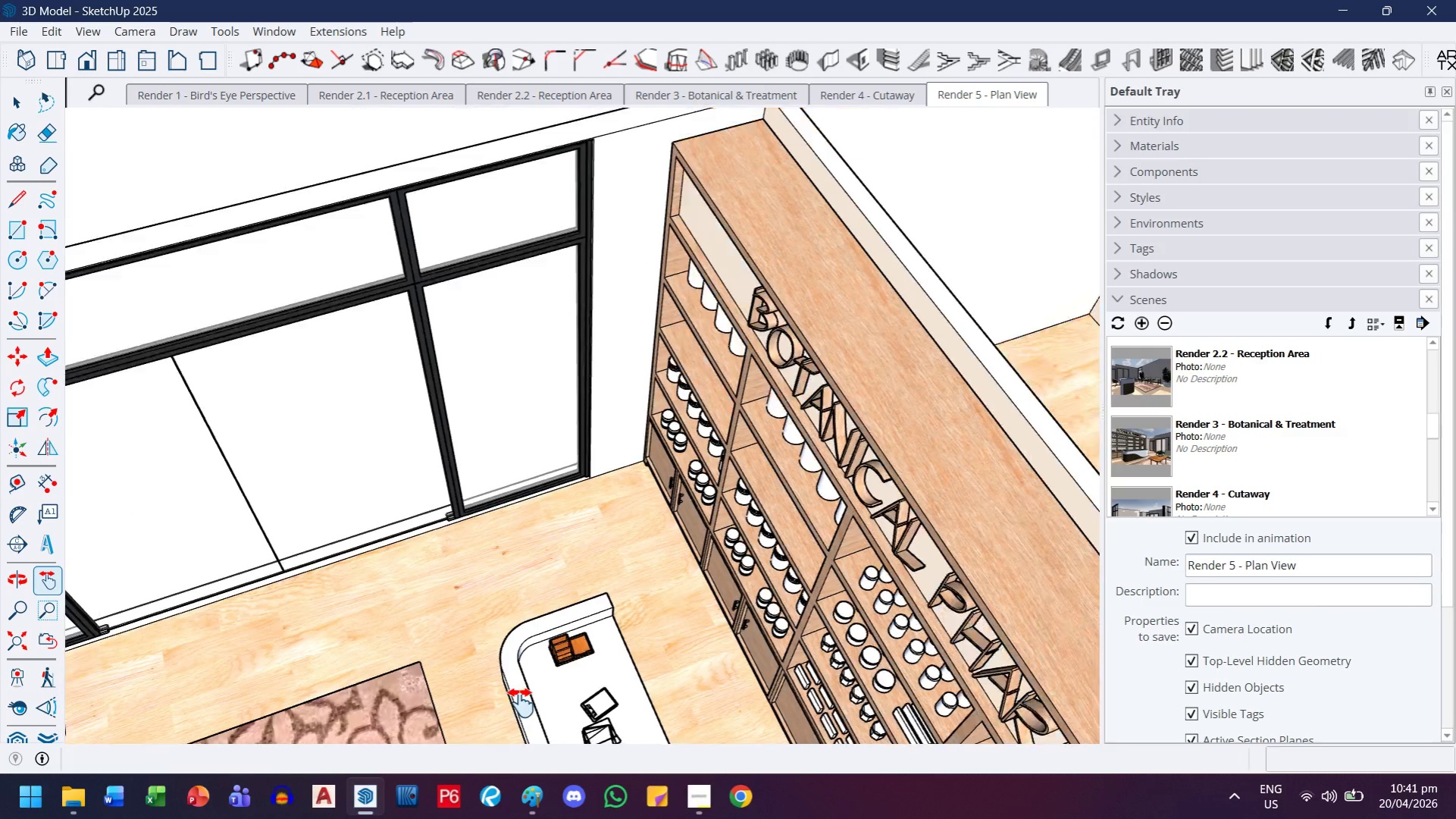 
key(H)
 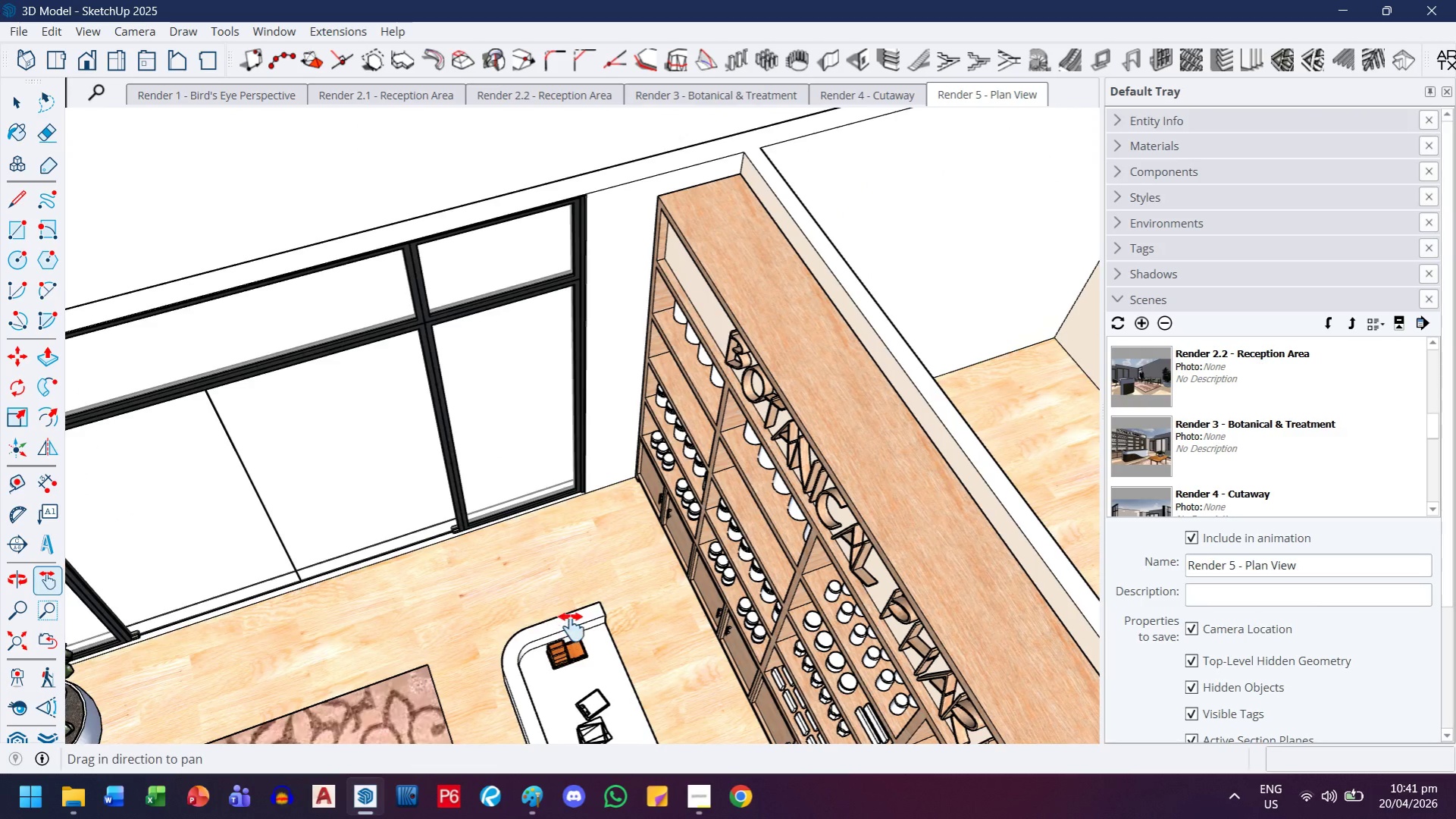 
left_click_drag(start_coordinate=[571, 627], to_coordinate=[590, 655])
 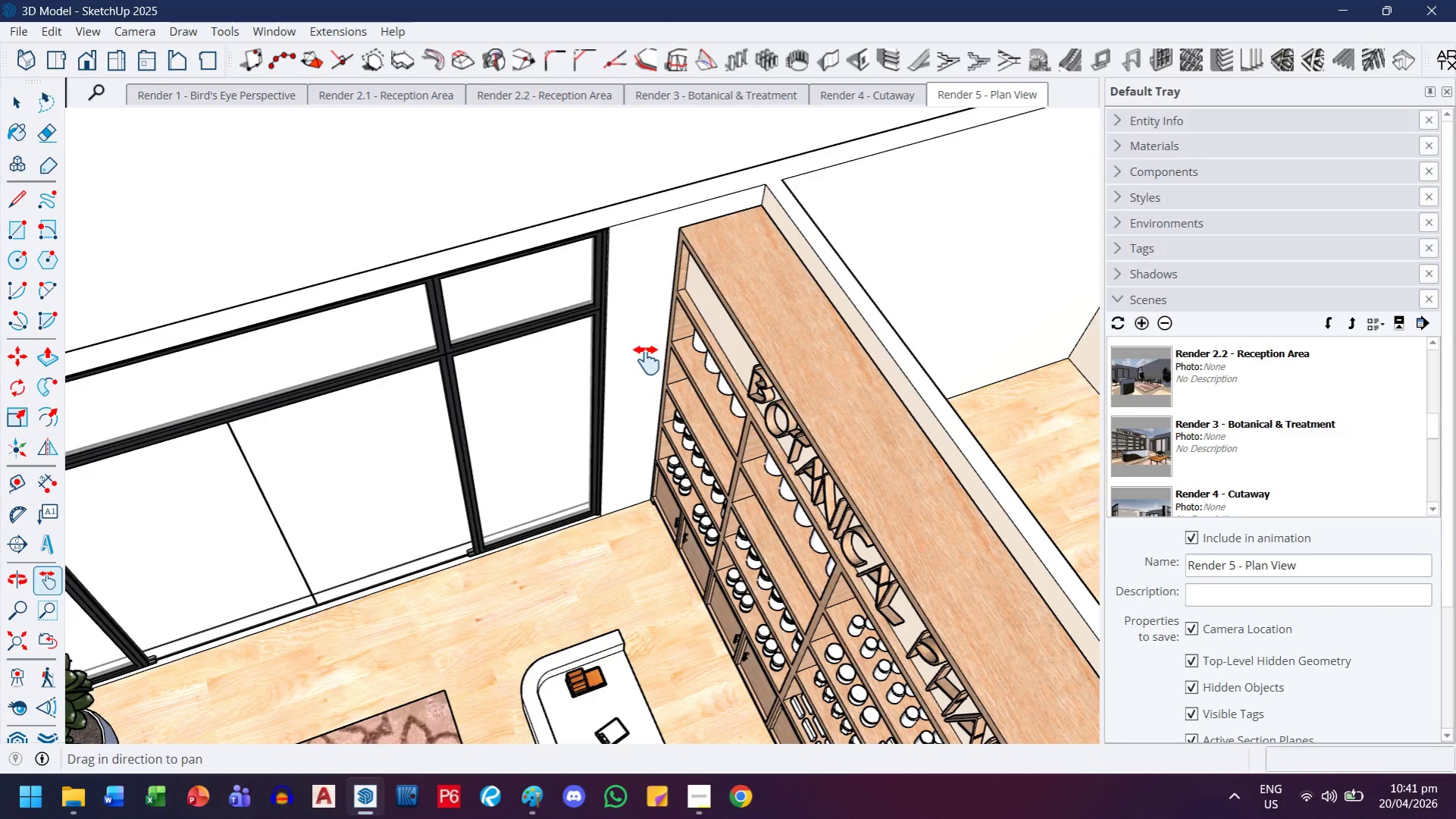 
scroll: coordinate [521, 703], scroll_direction: down, amount: 3.0
 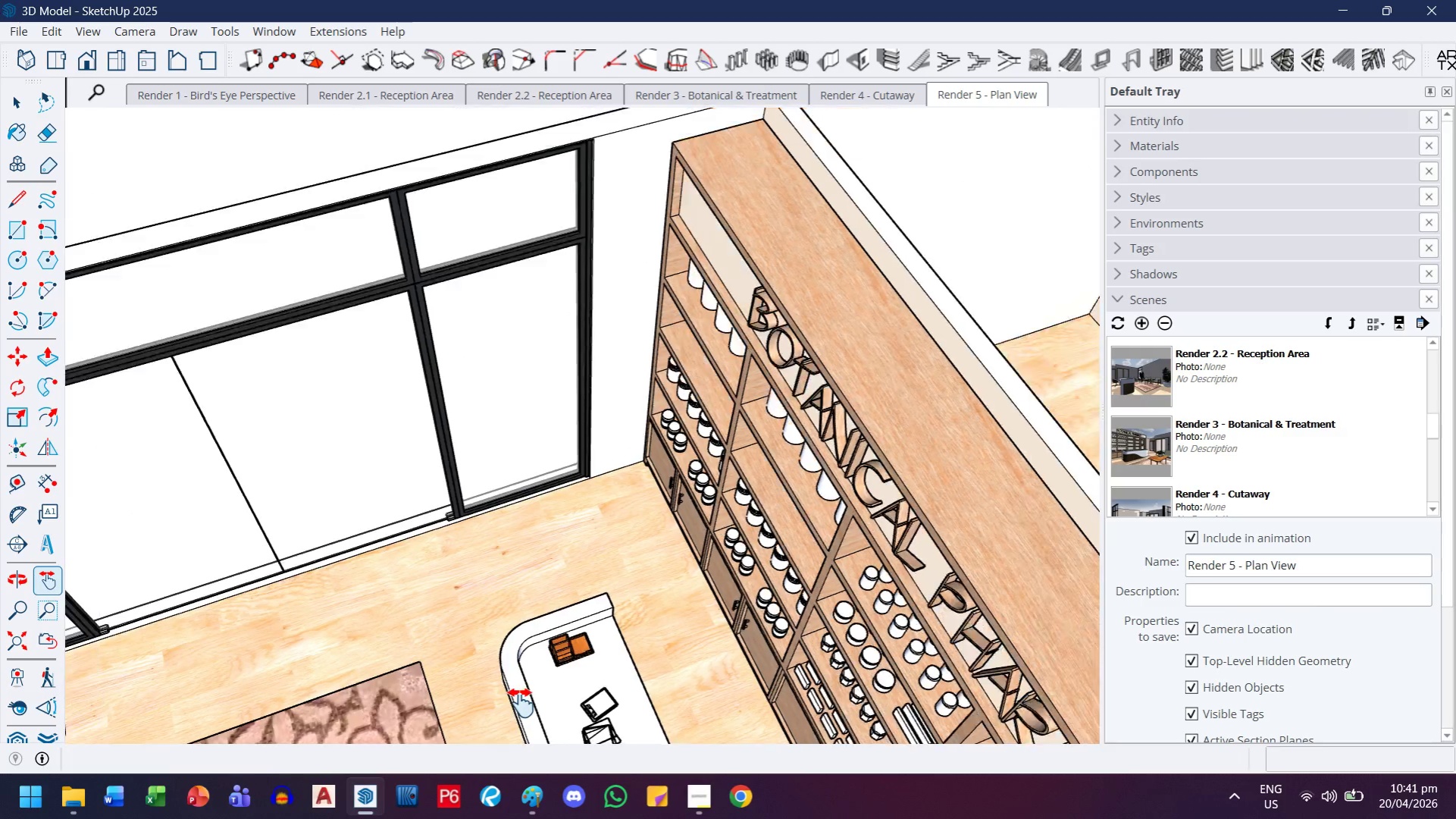 
scroll: coordinate [643, 348], scroll_direction: up, amount: 6.0
 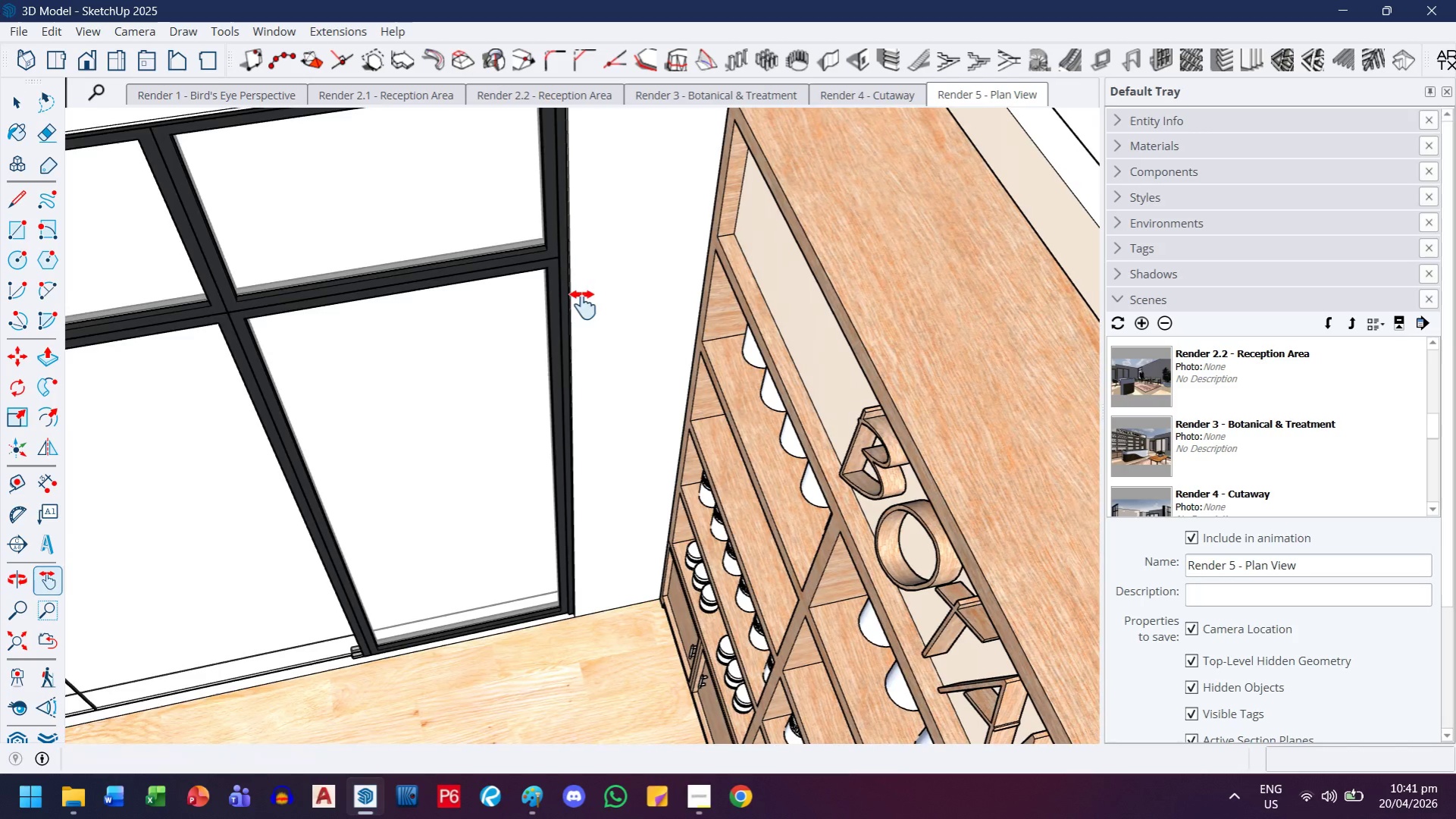 
key(T)
 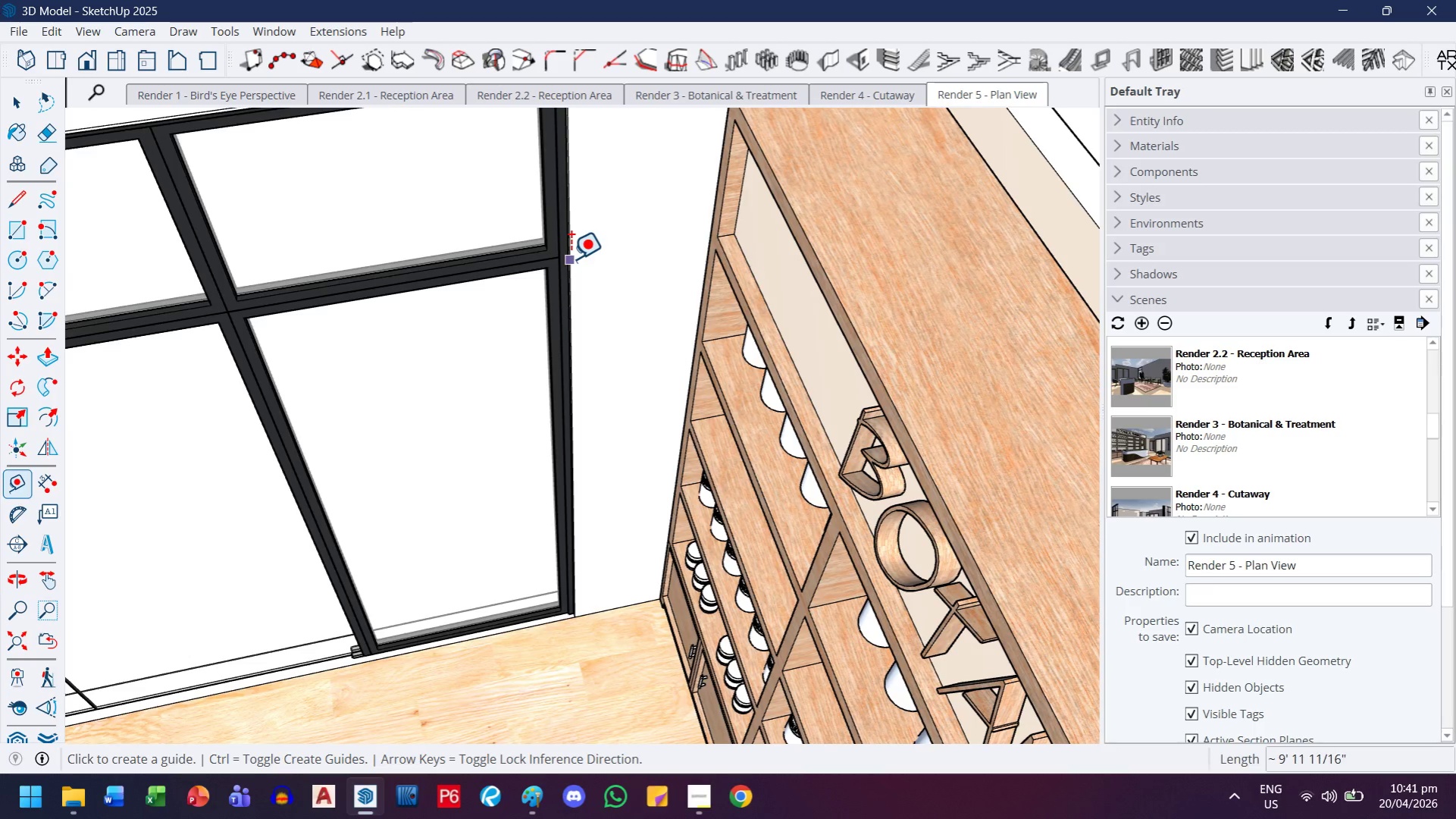 
left_click([570, 259])
 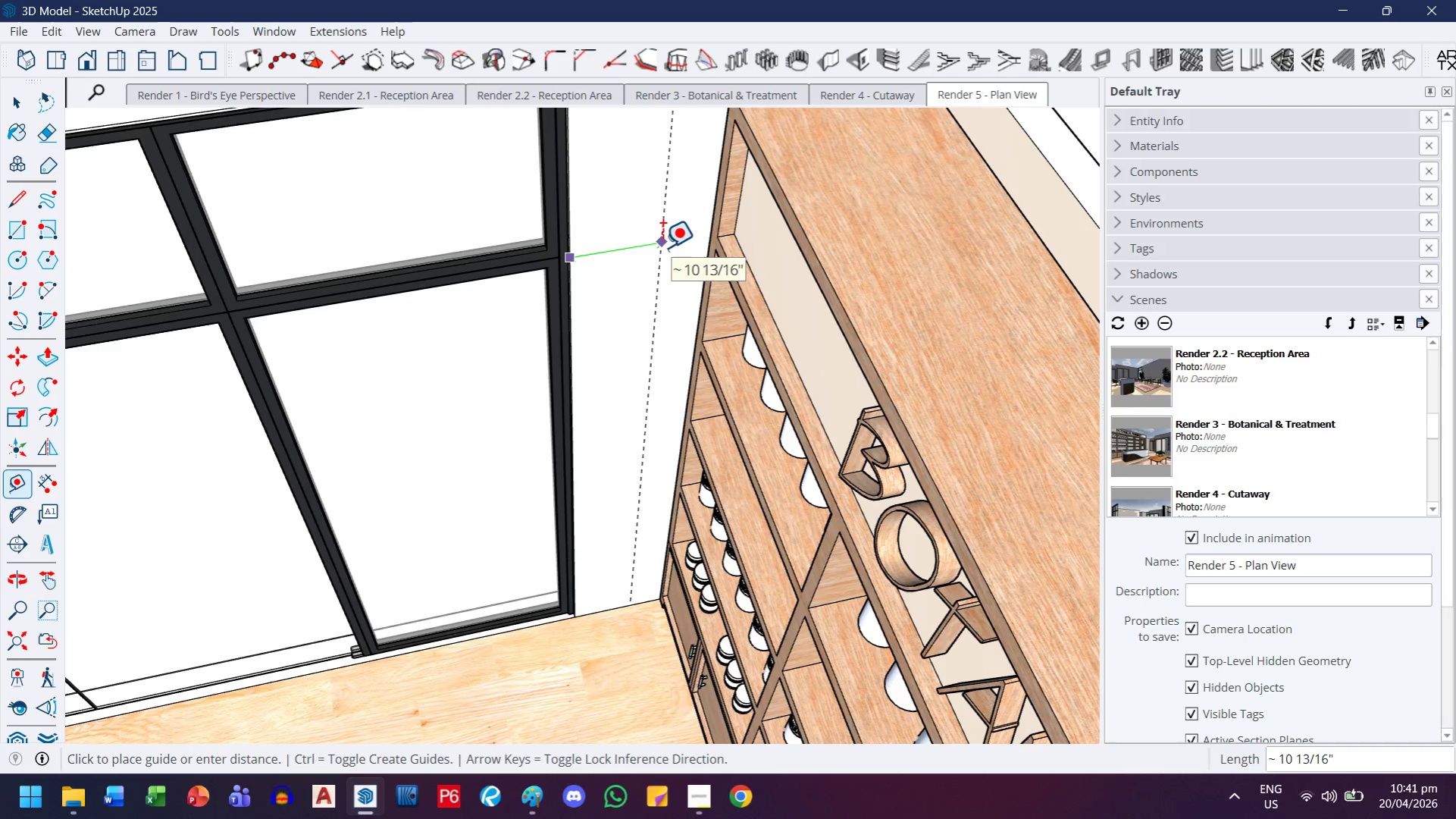 
key(ArrowRight)
 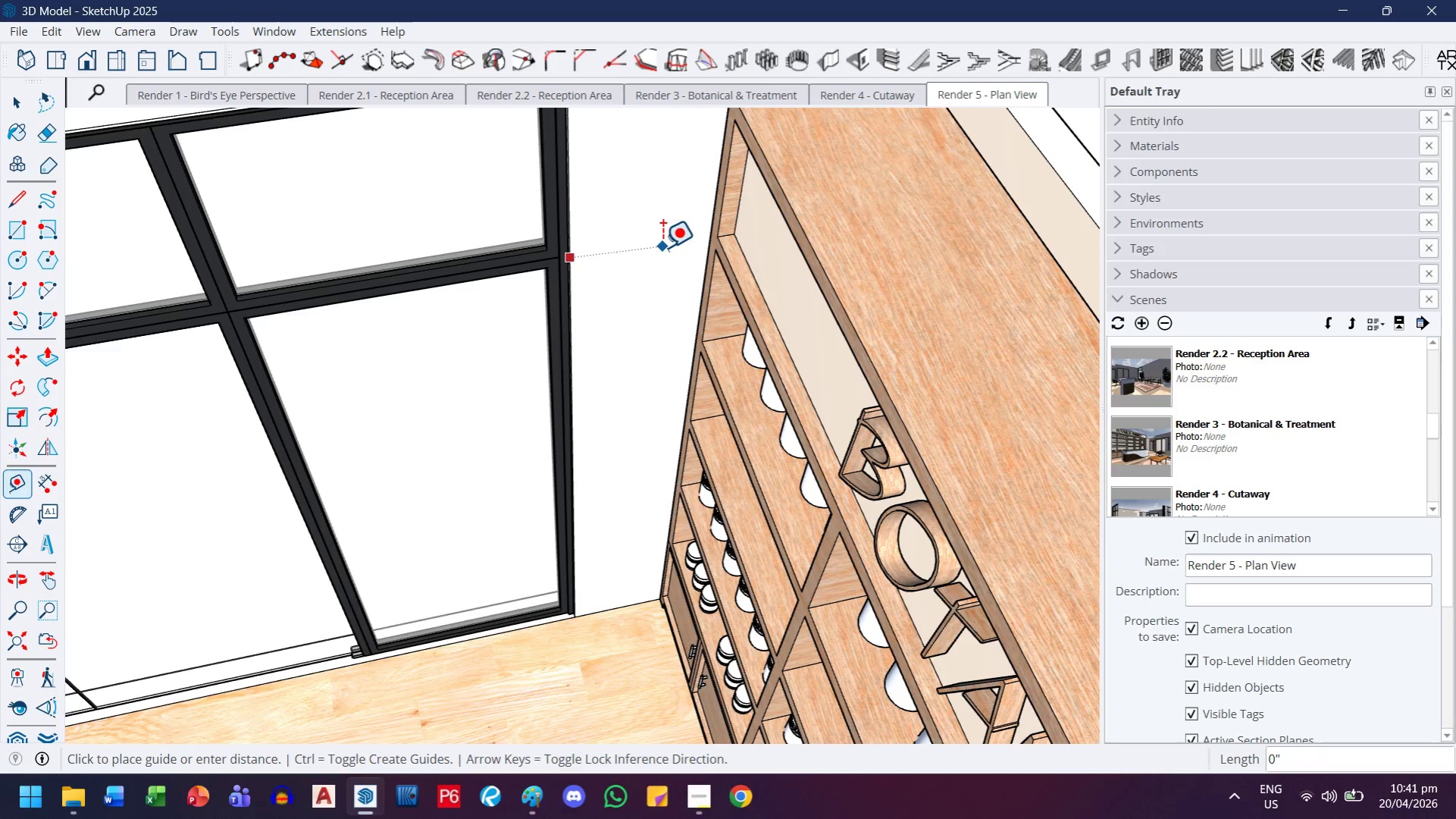 
key(ArrowLeft)
 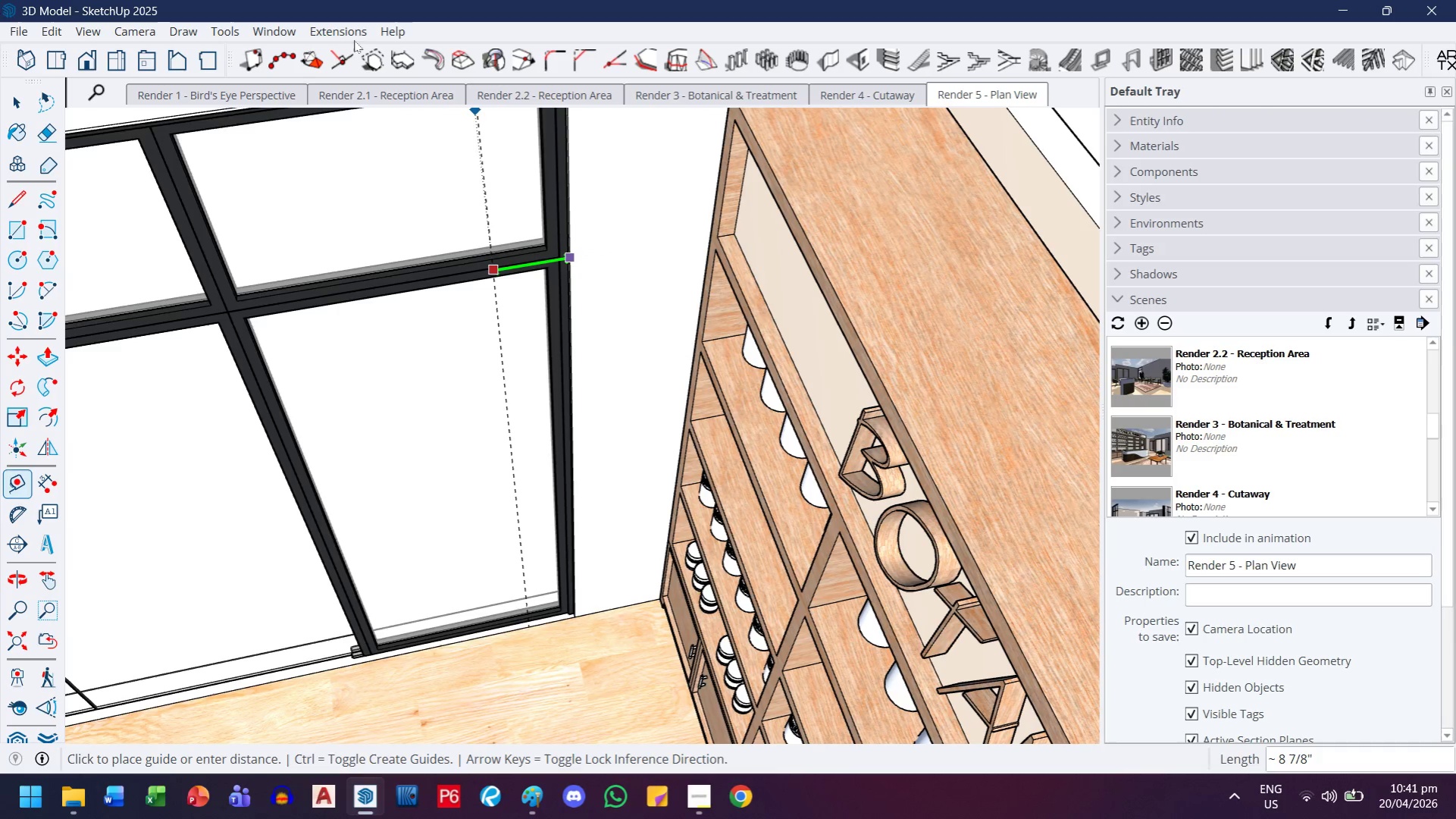 
wait(10.08)
 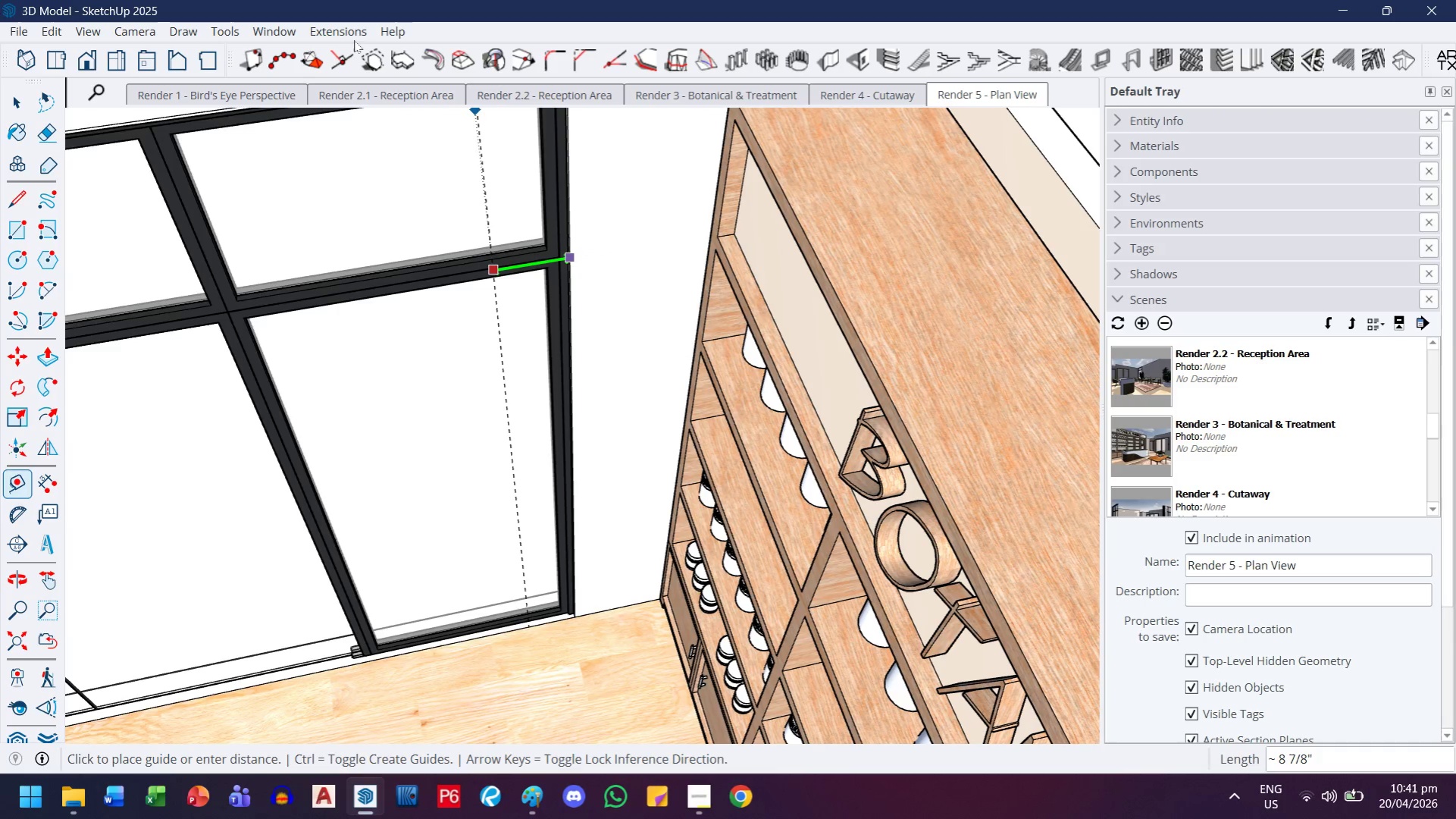 
scroll: coordinate [193, 216], scroll_direction: down, amount: 1.0
 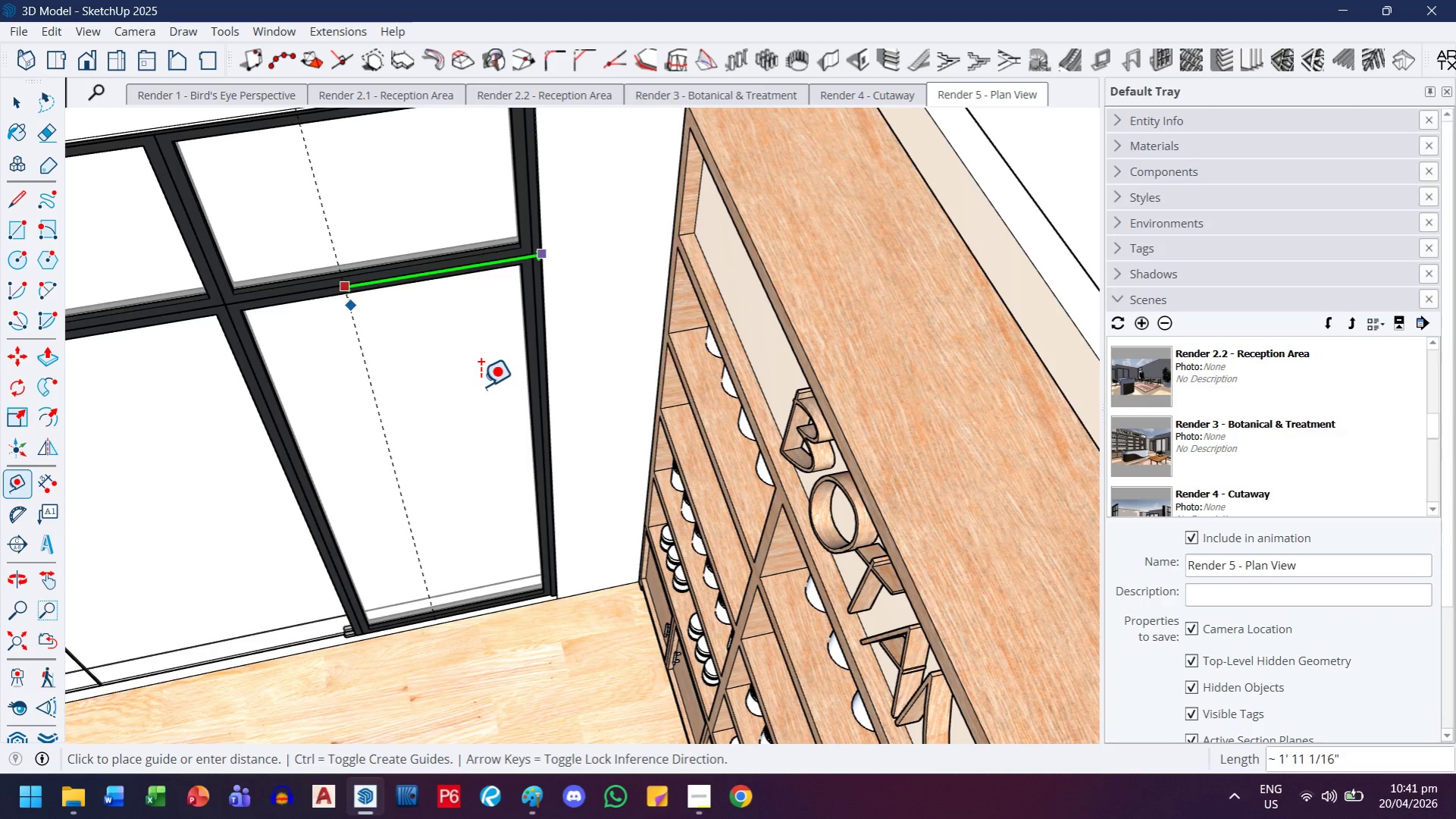 
key(Escape)
 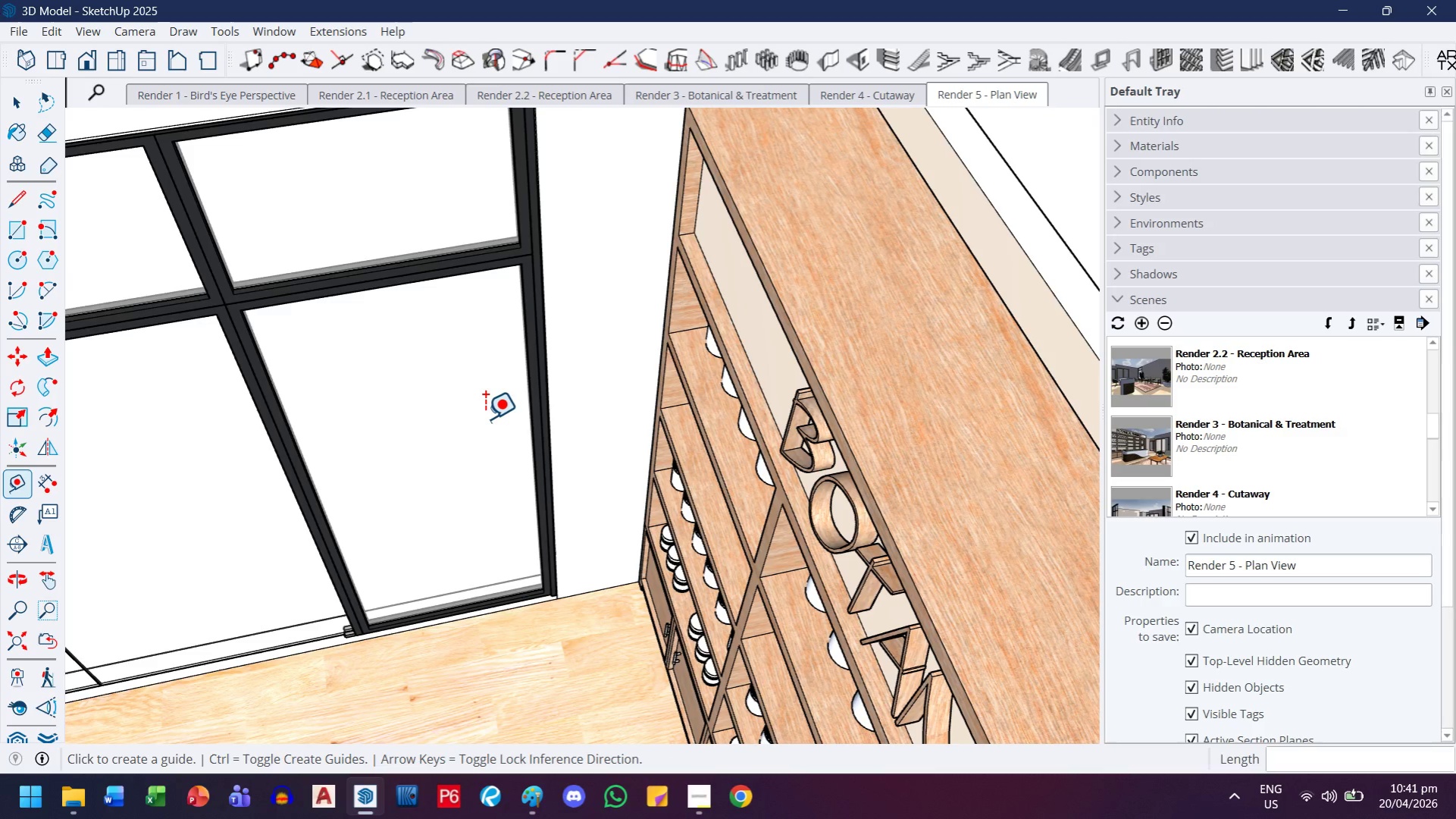 
key(Escape)
 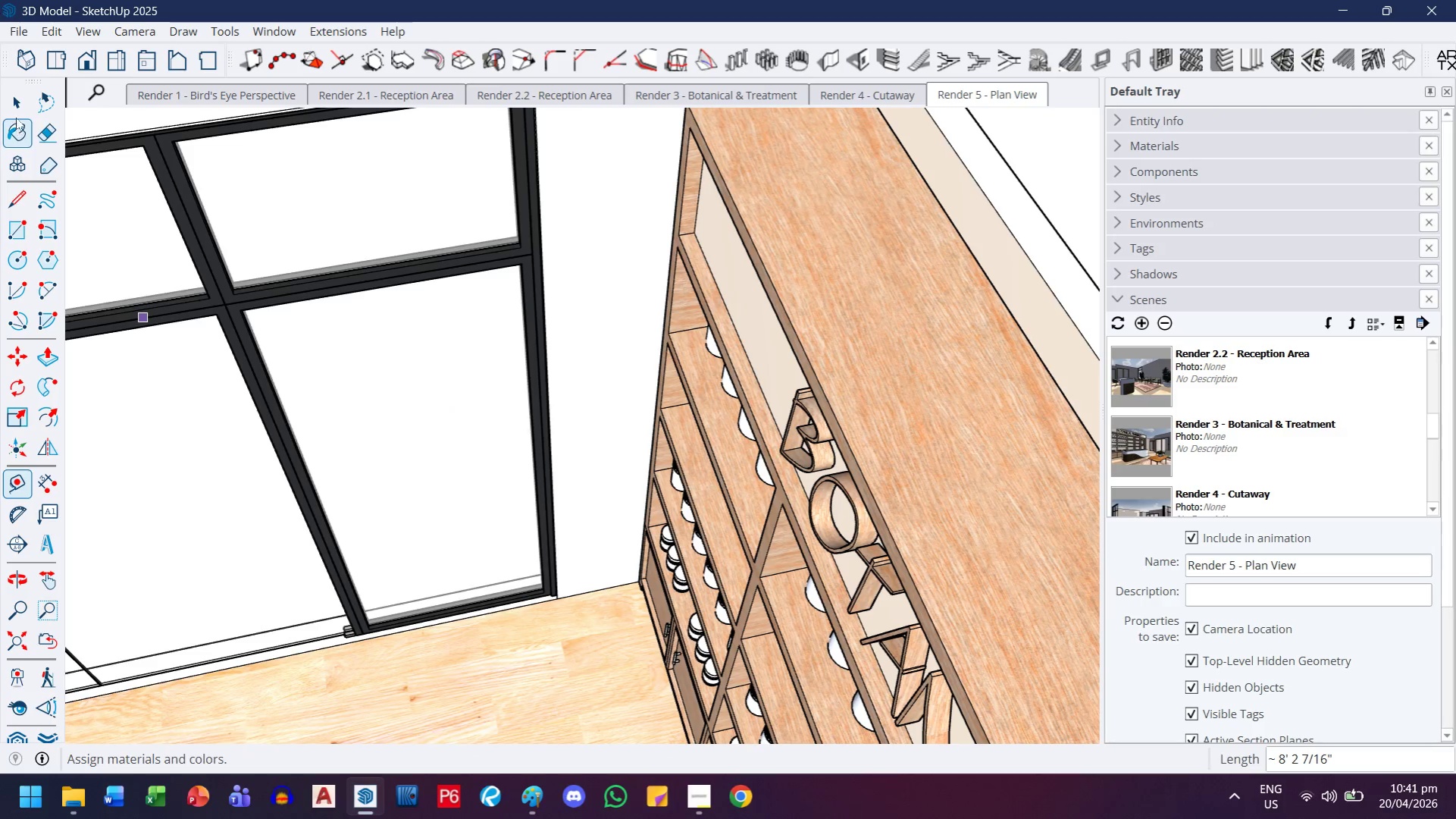 
left_click([17, 112])
 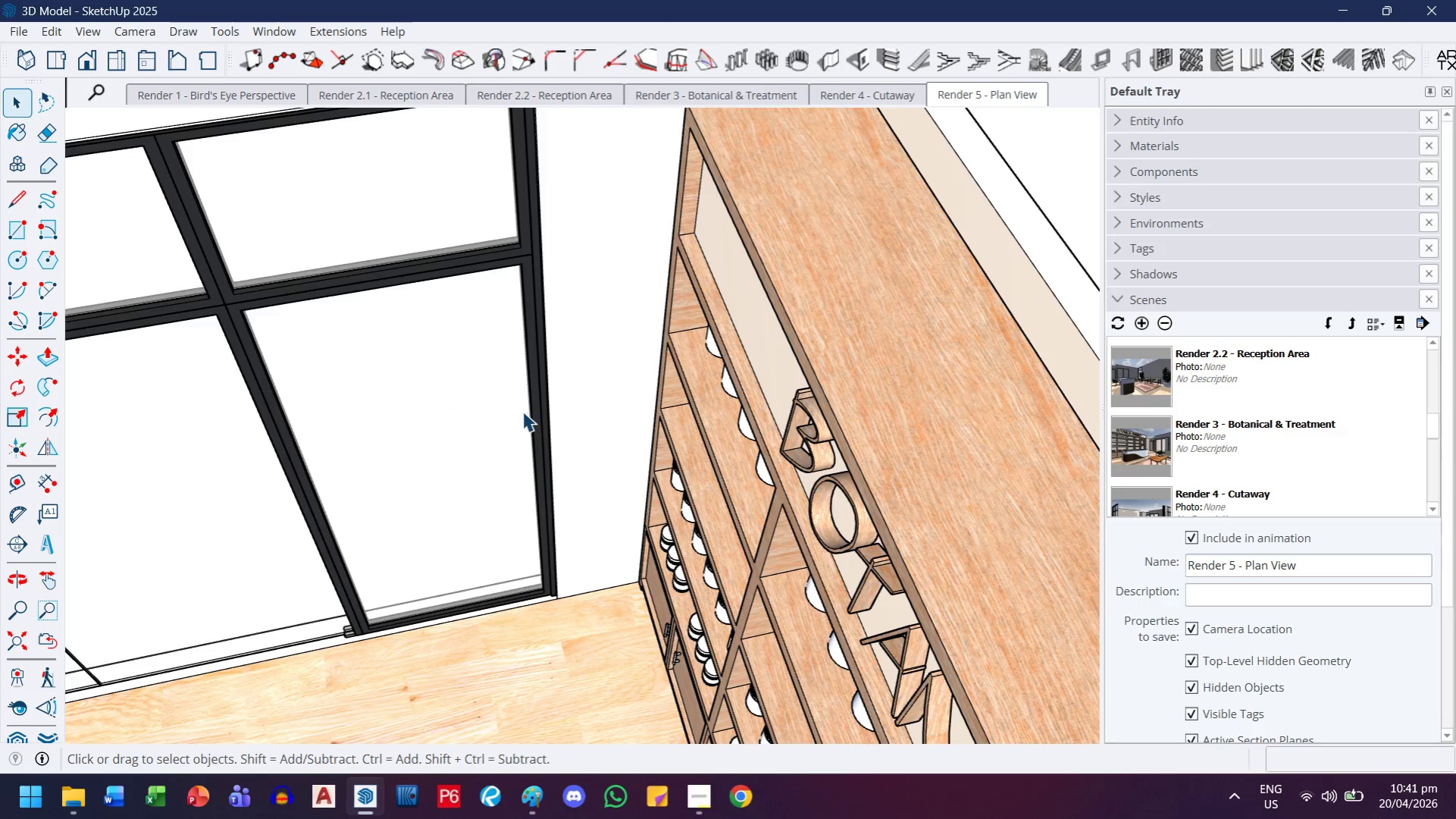 
scroll: coordinate [521, 454], scroll_direction: down, amount: 5.0
 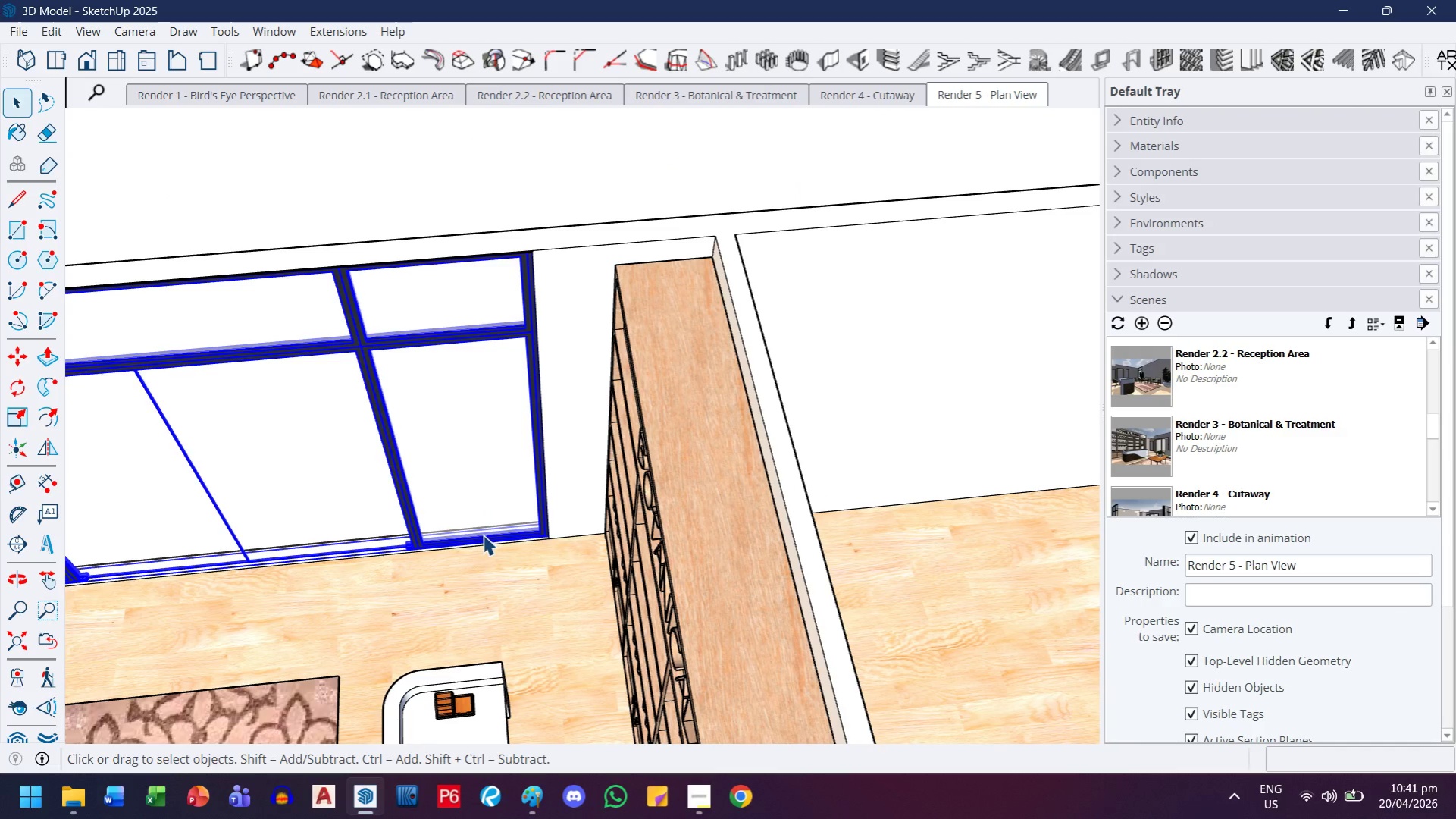 
key(M)
 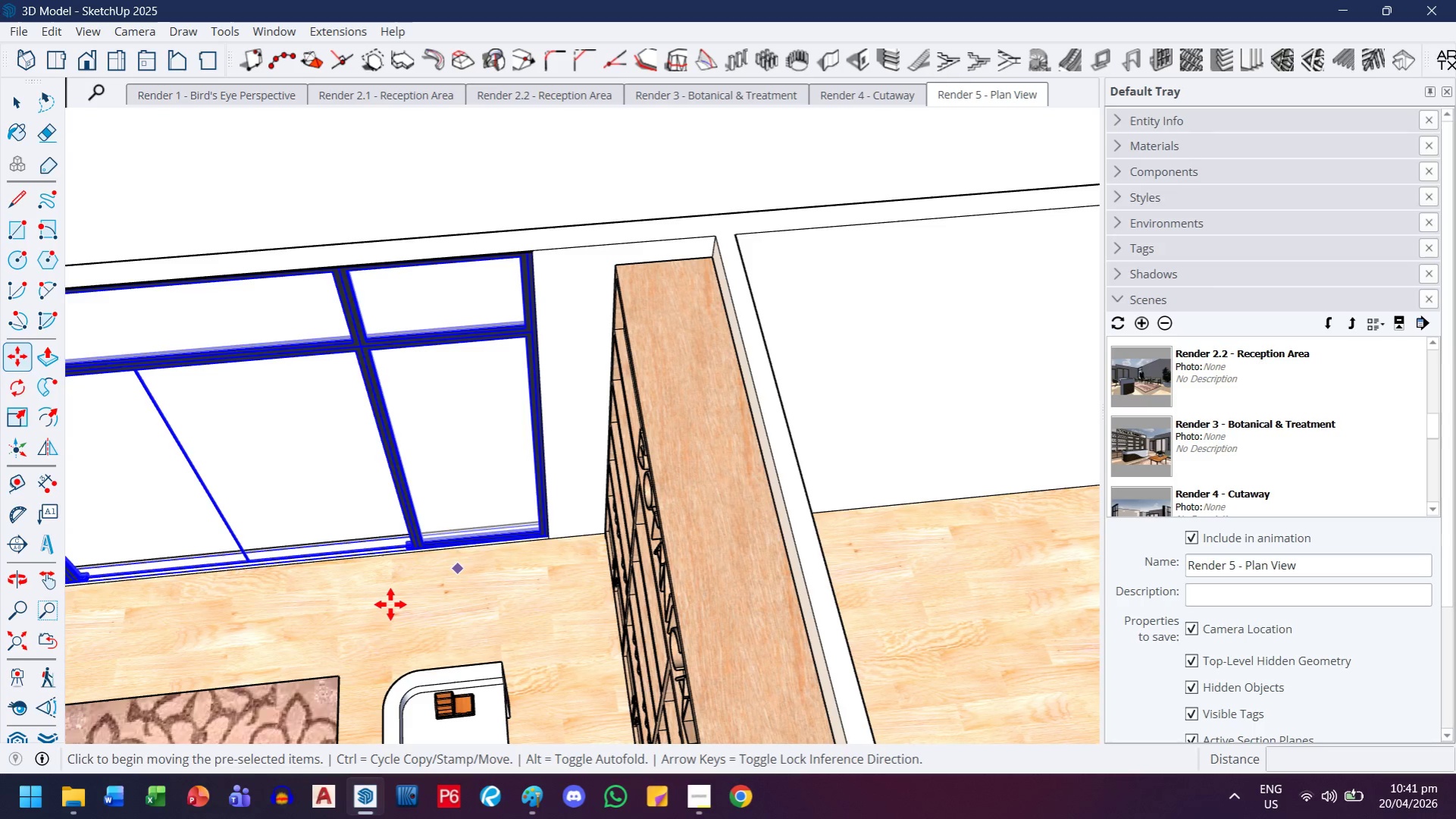 
left_click([390, 604])
 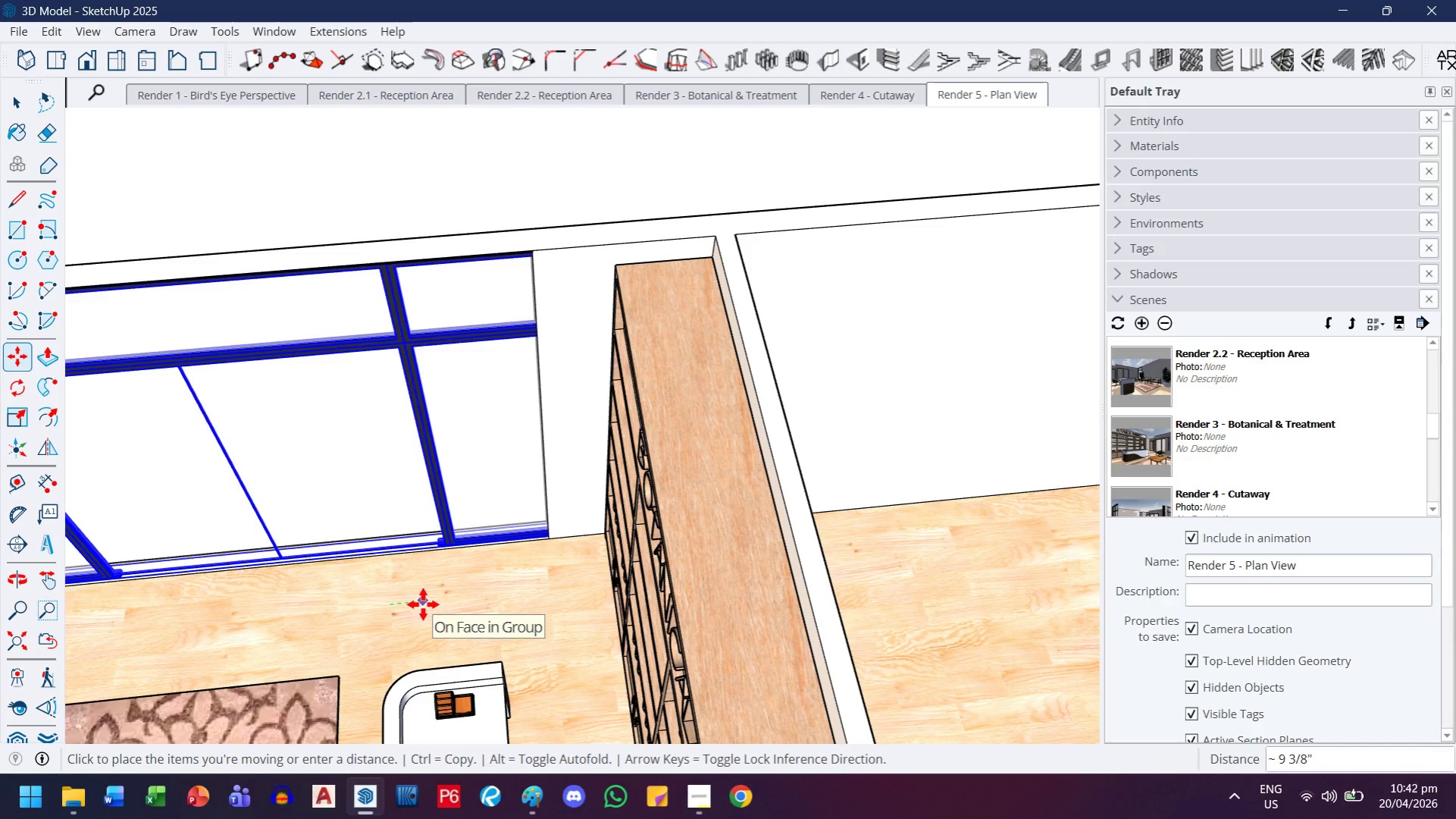 
key(8)
 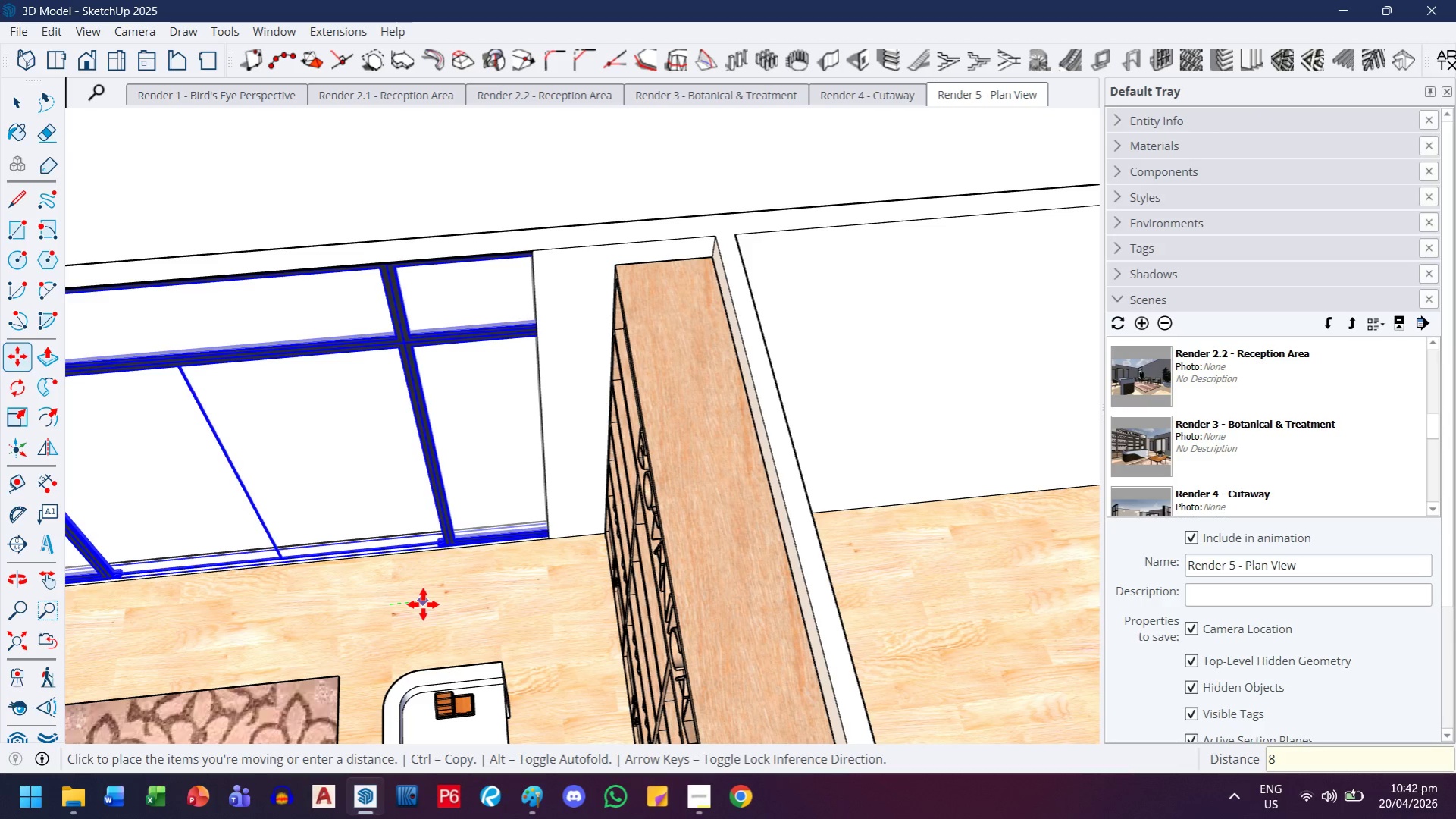 
key(Enter)
 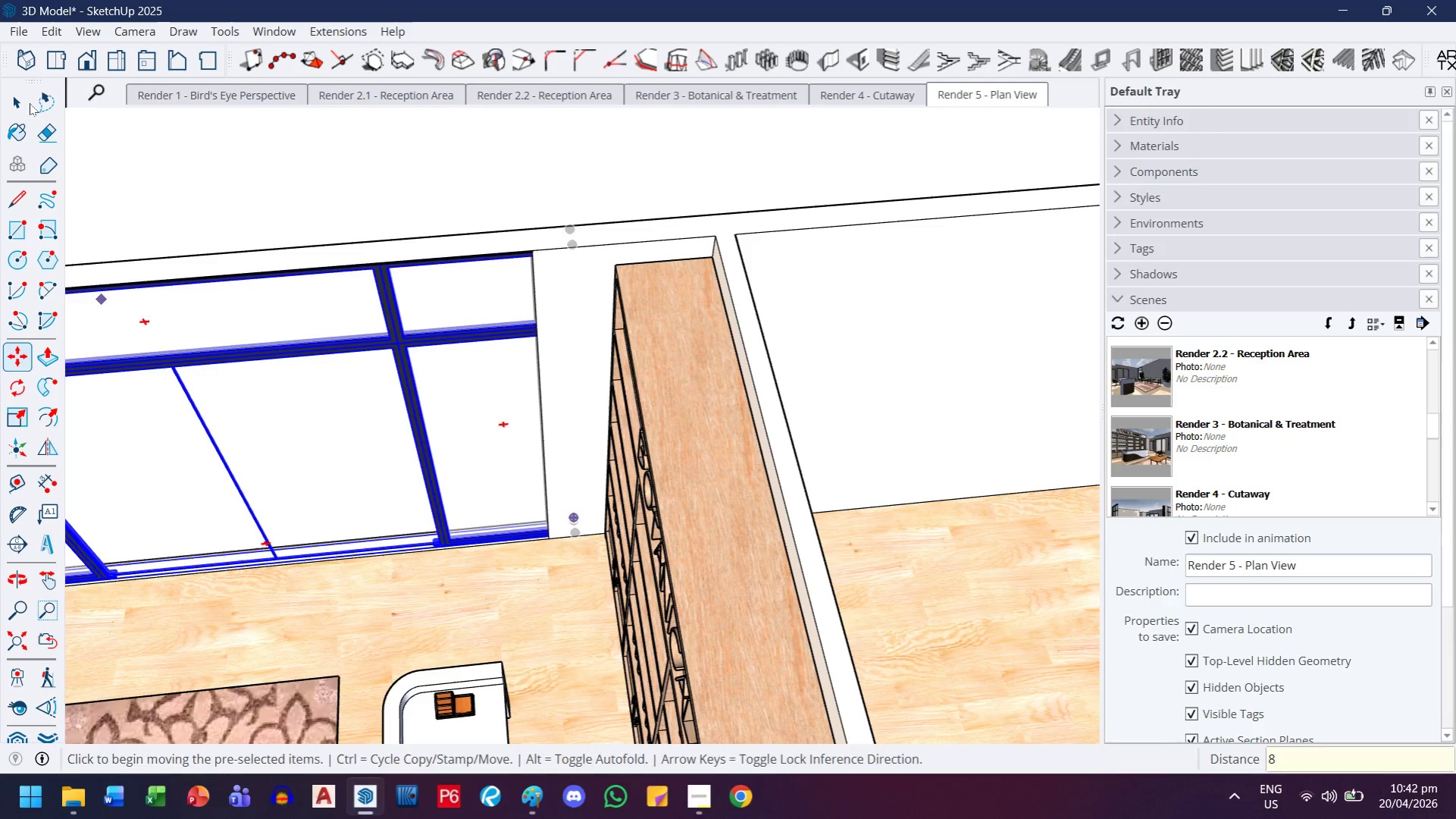 
left_click_drag(start_coordinate=[27, 102], to_coordinate=[41, 102])
 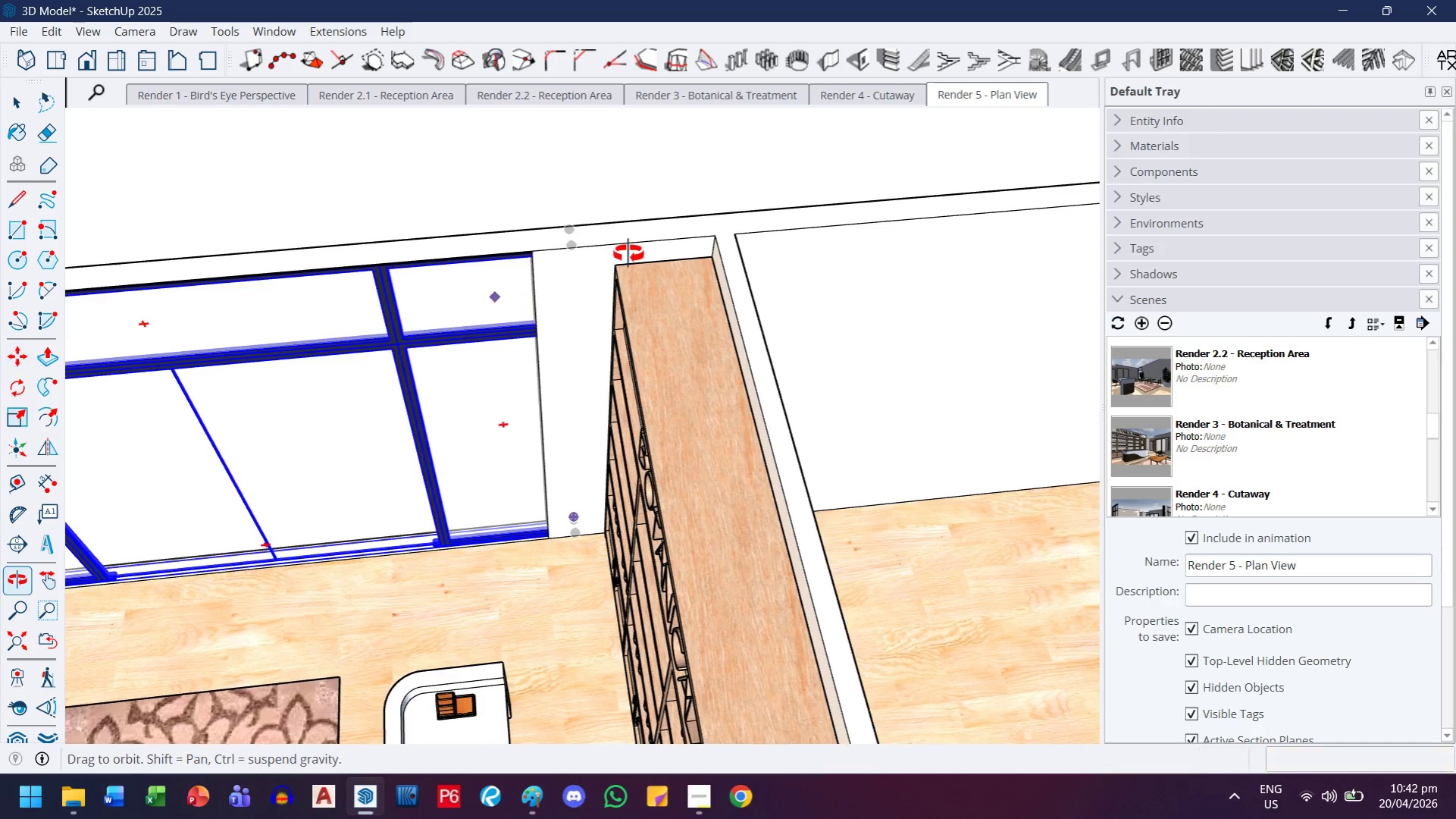 
scroll: coordinate [628, 254], scroll_direction: up, amount: 1.0
 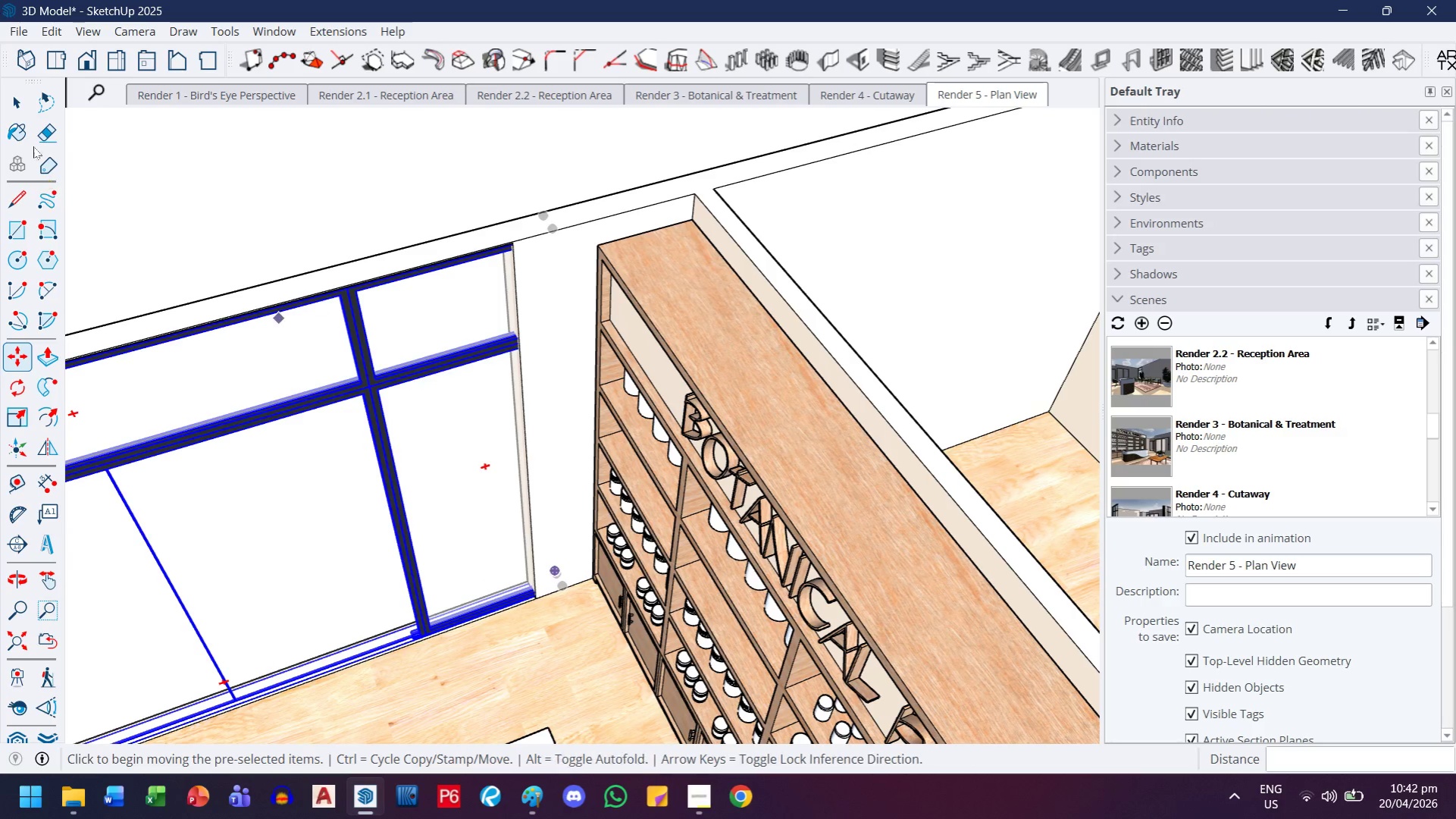 
left_click_drag(start_coordinate=[7, 110], to_coordinate=[20, 110])
 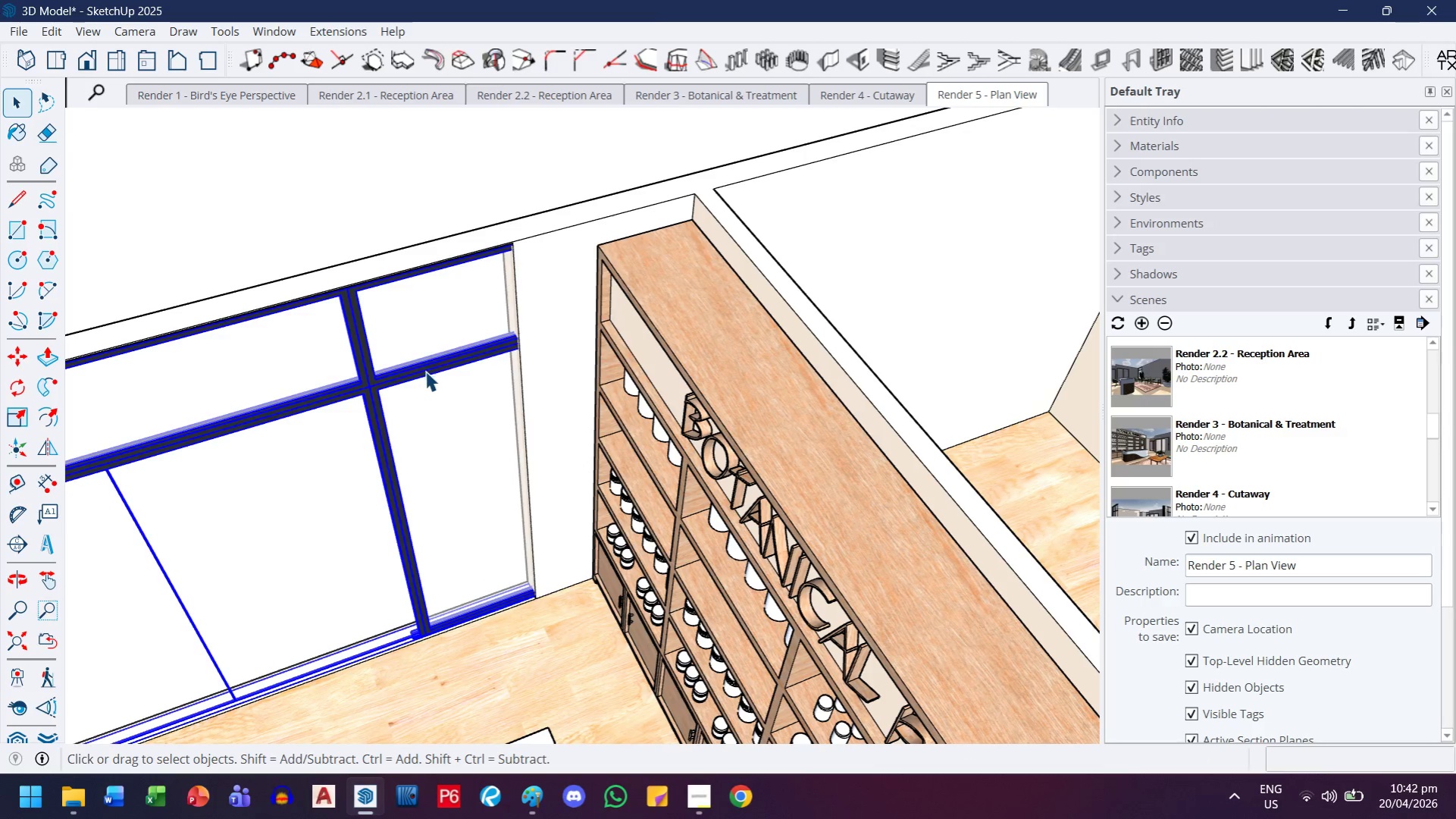 
right_click([425, 371])
 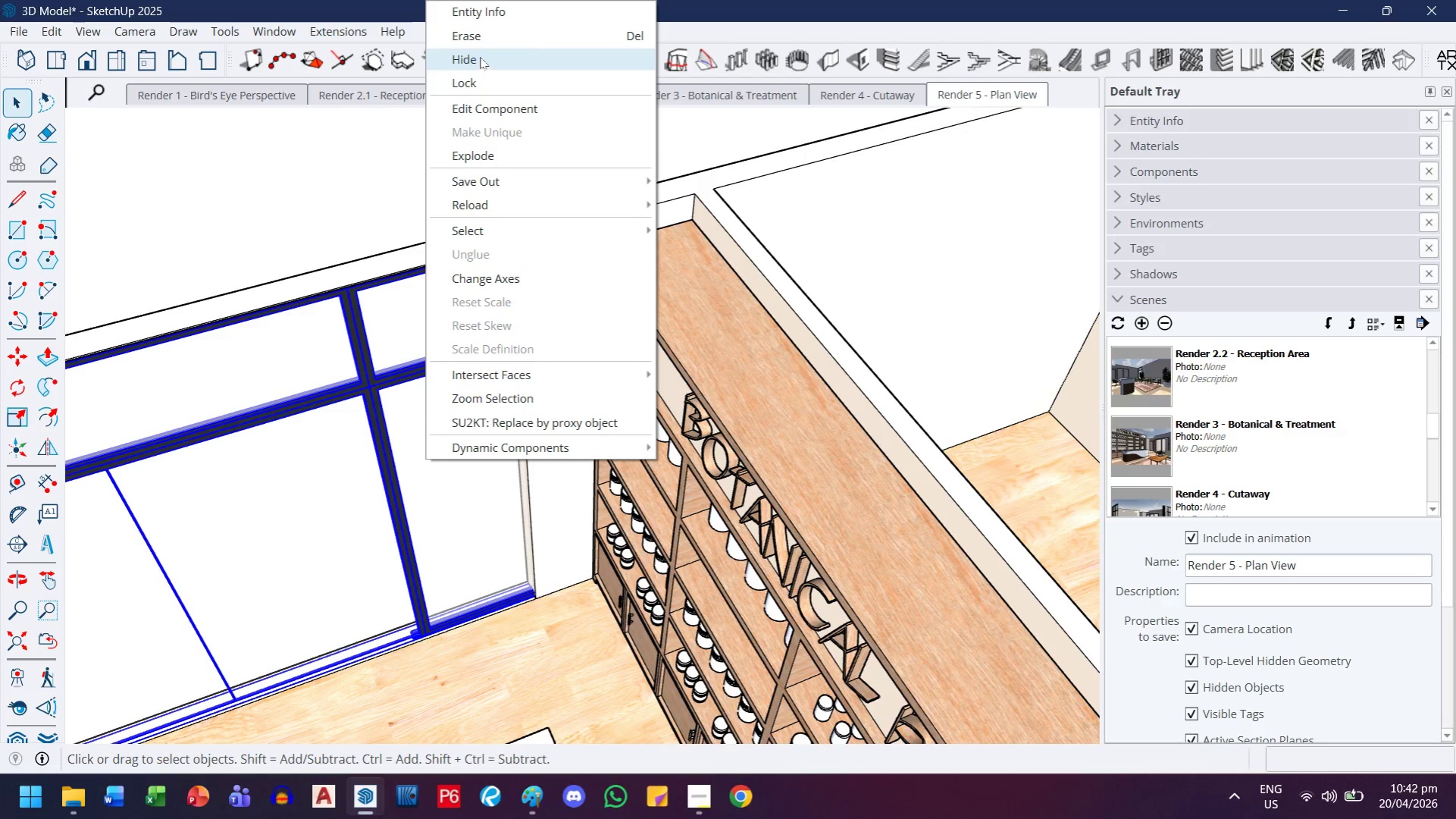 
double_click([521, 249])
 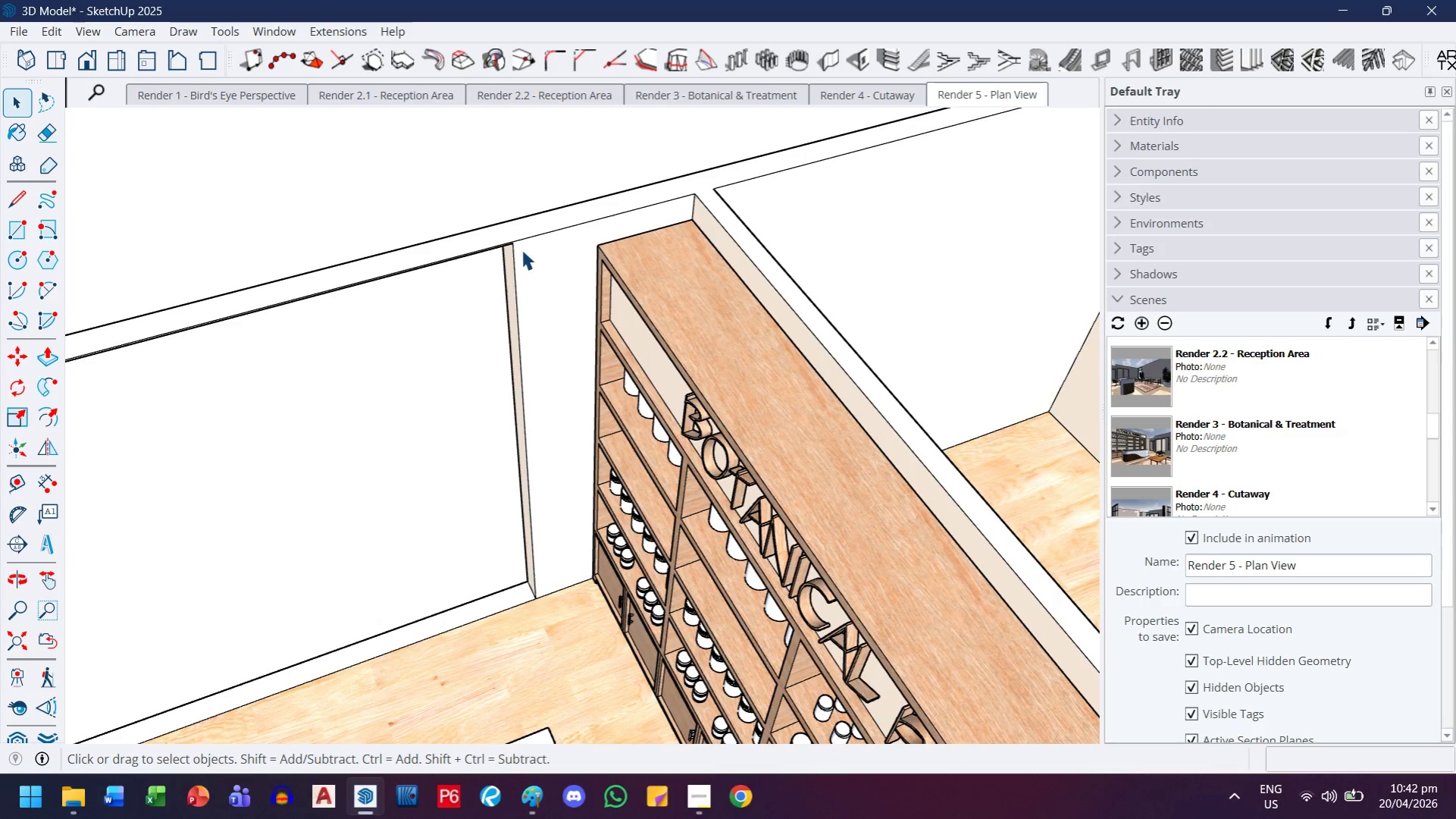 
triple_click([521, 249])
 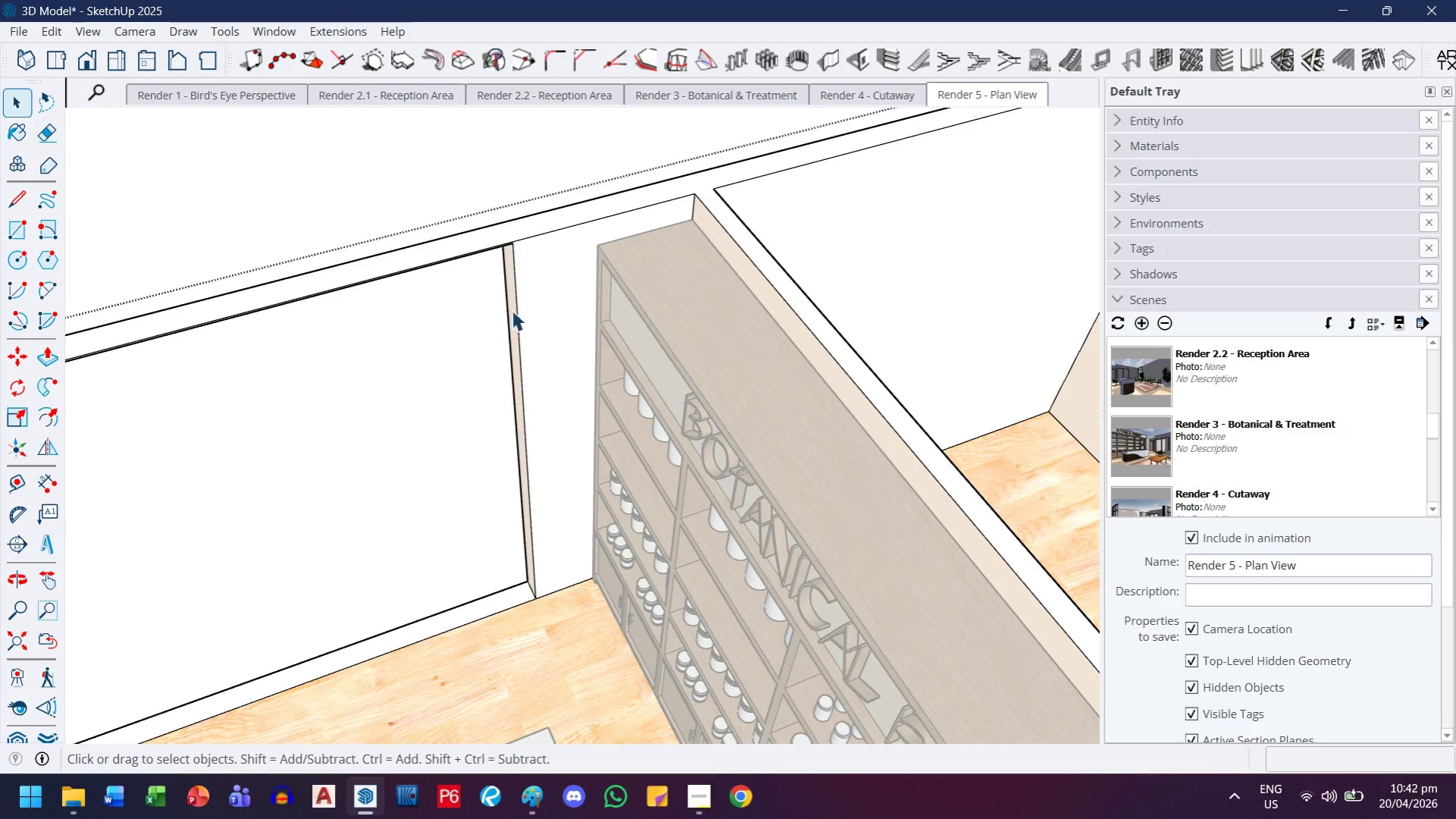 
key(P)
 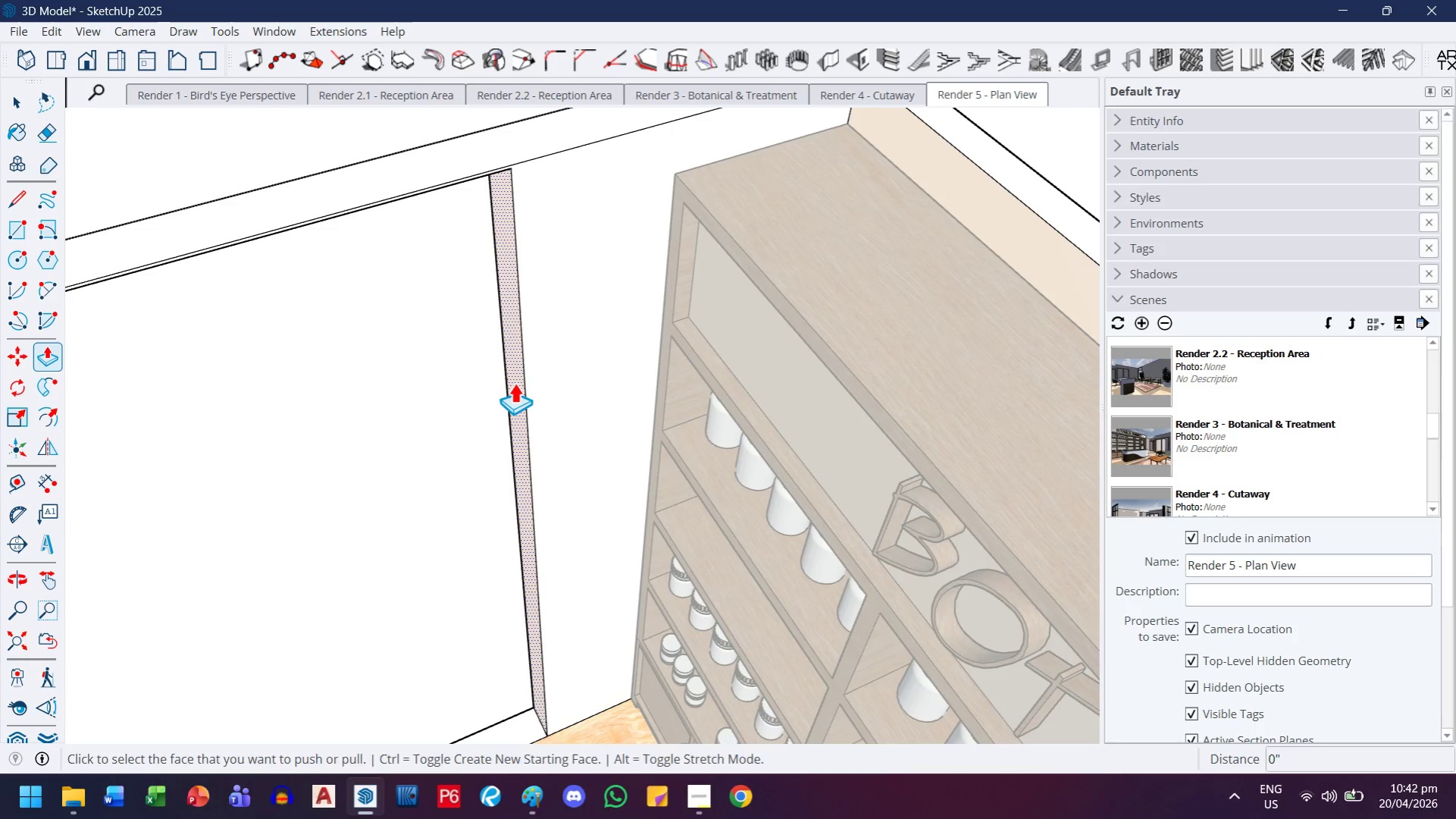 
scroll: coordinate [527, 329], scroll_direction: up, amount: 6.0
 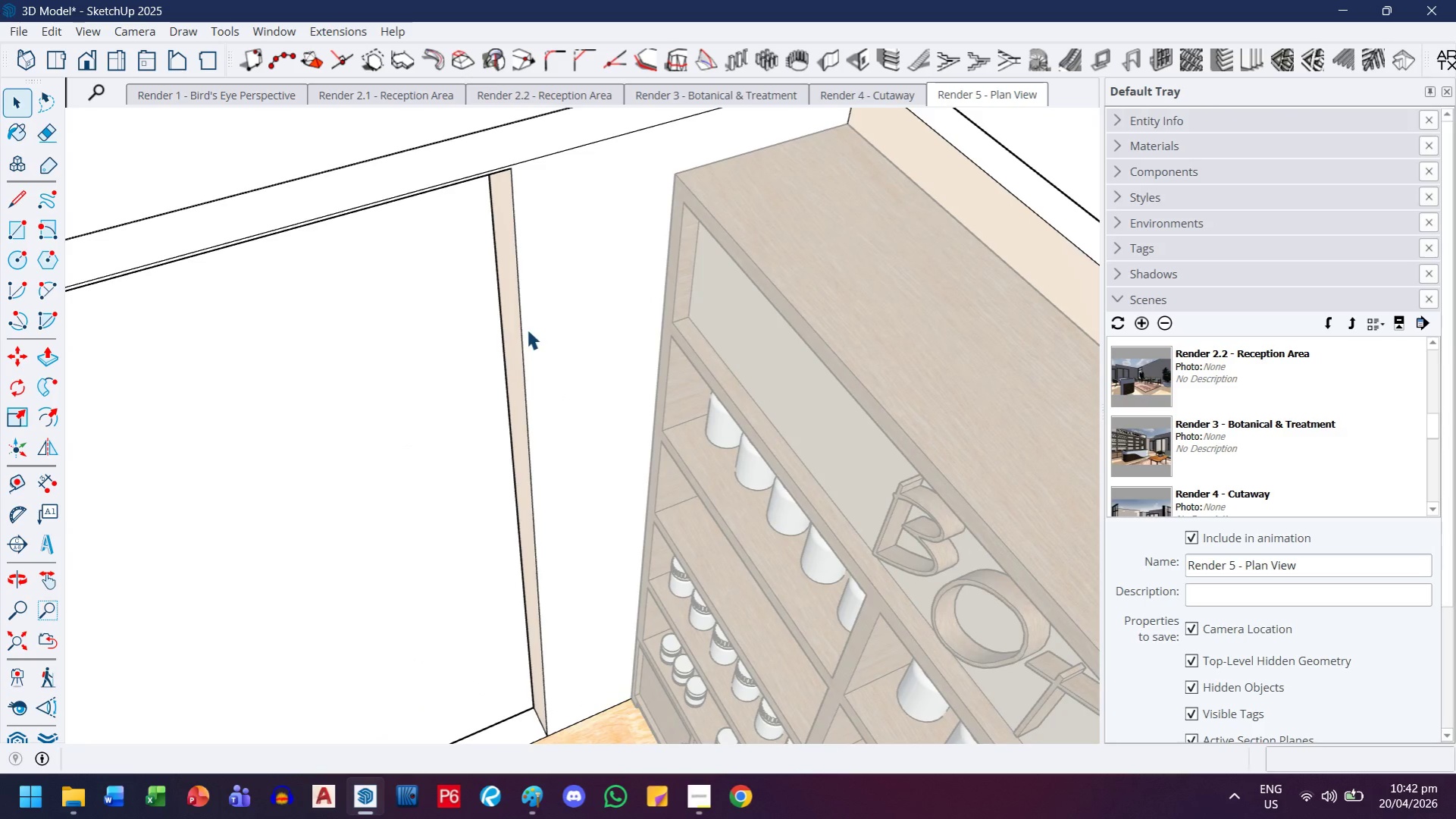 
left_click([514, 382])
 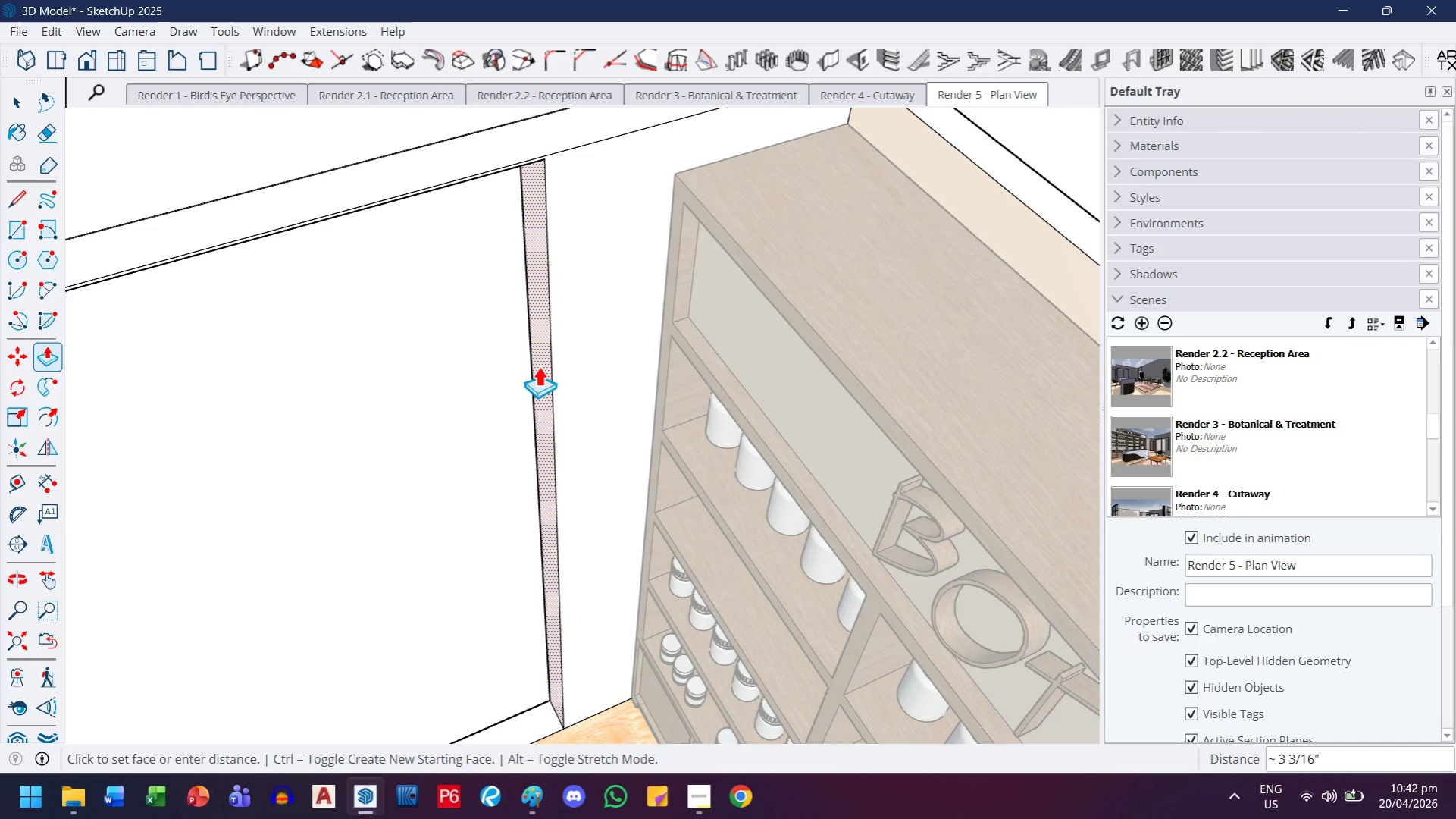 
key(8)
 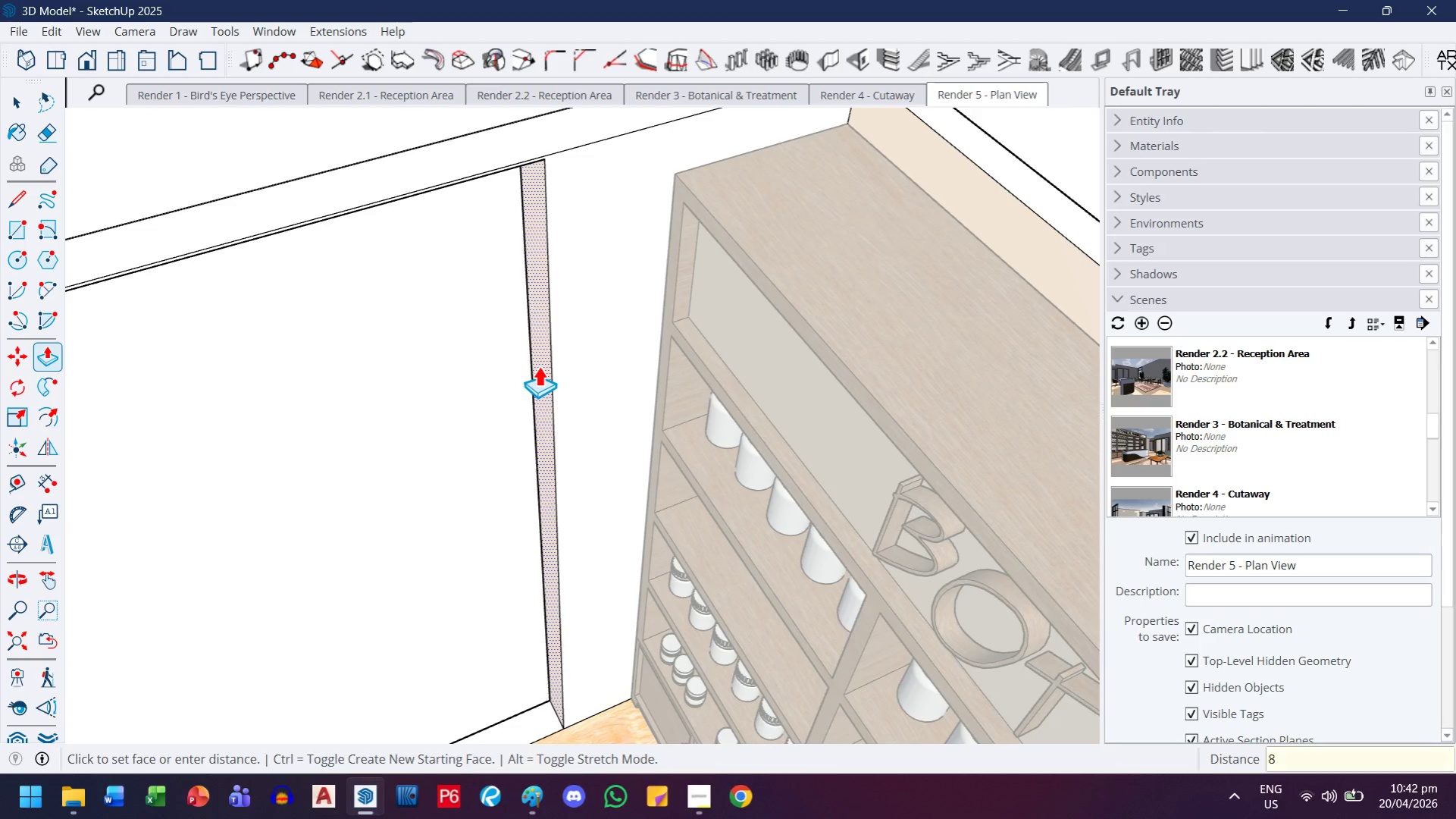 
key(Enter)
 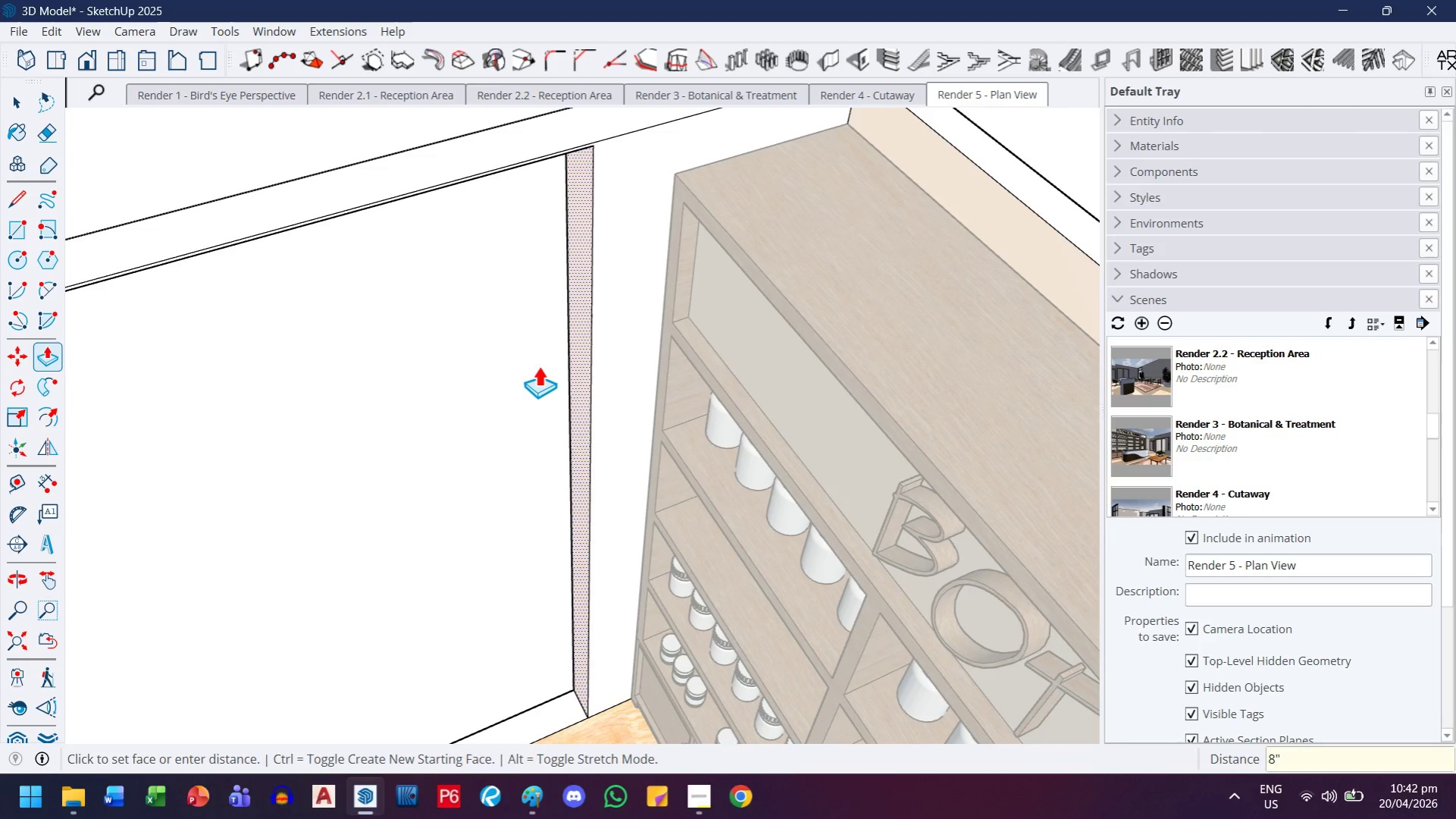 
key(H)
 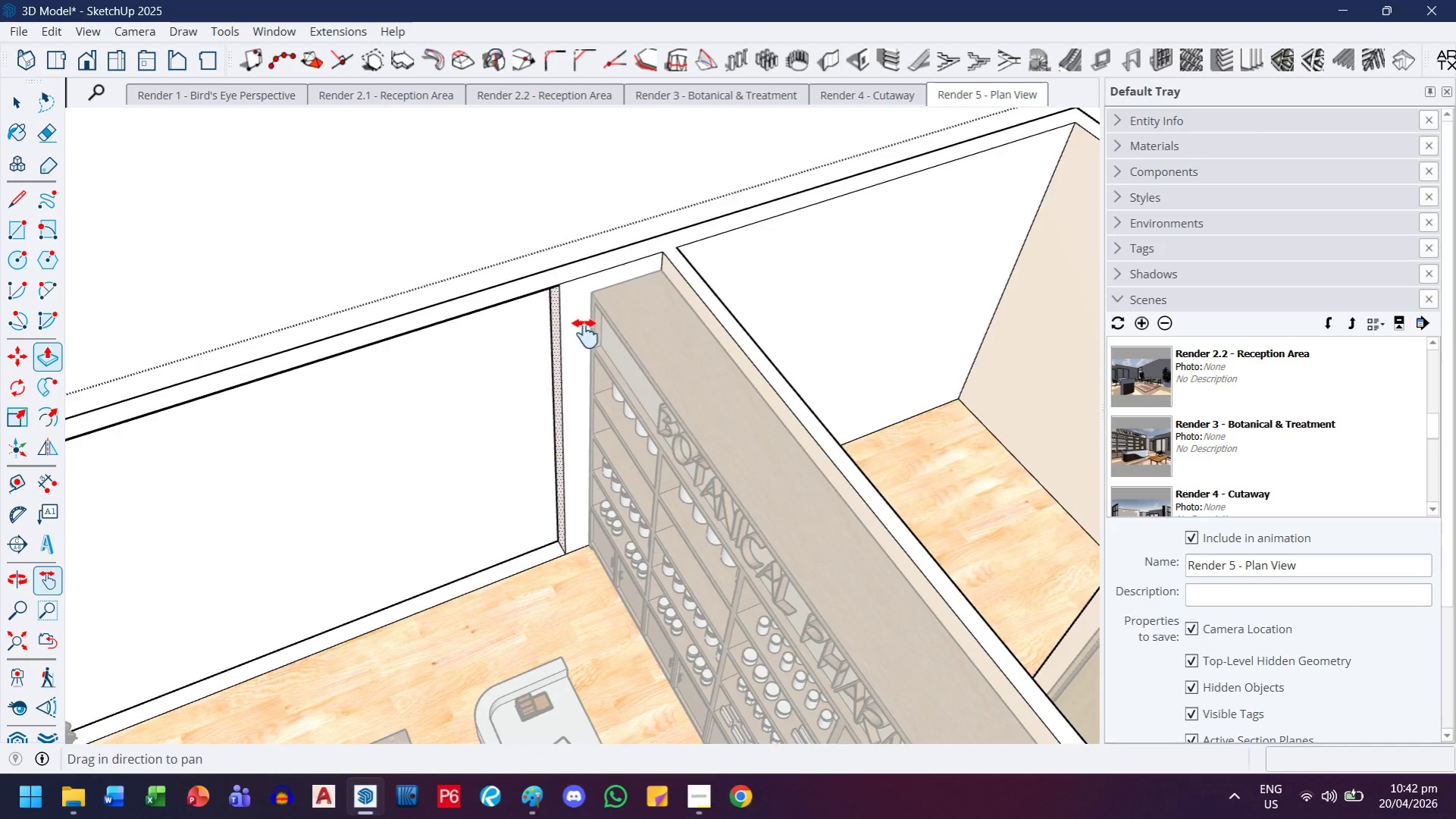 
left_click_drag(start_coordinate=[525, 386], to_coordinate=[616, 309])
 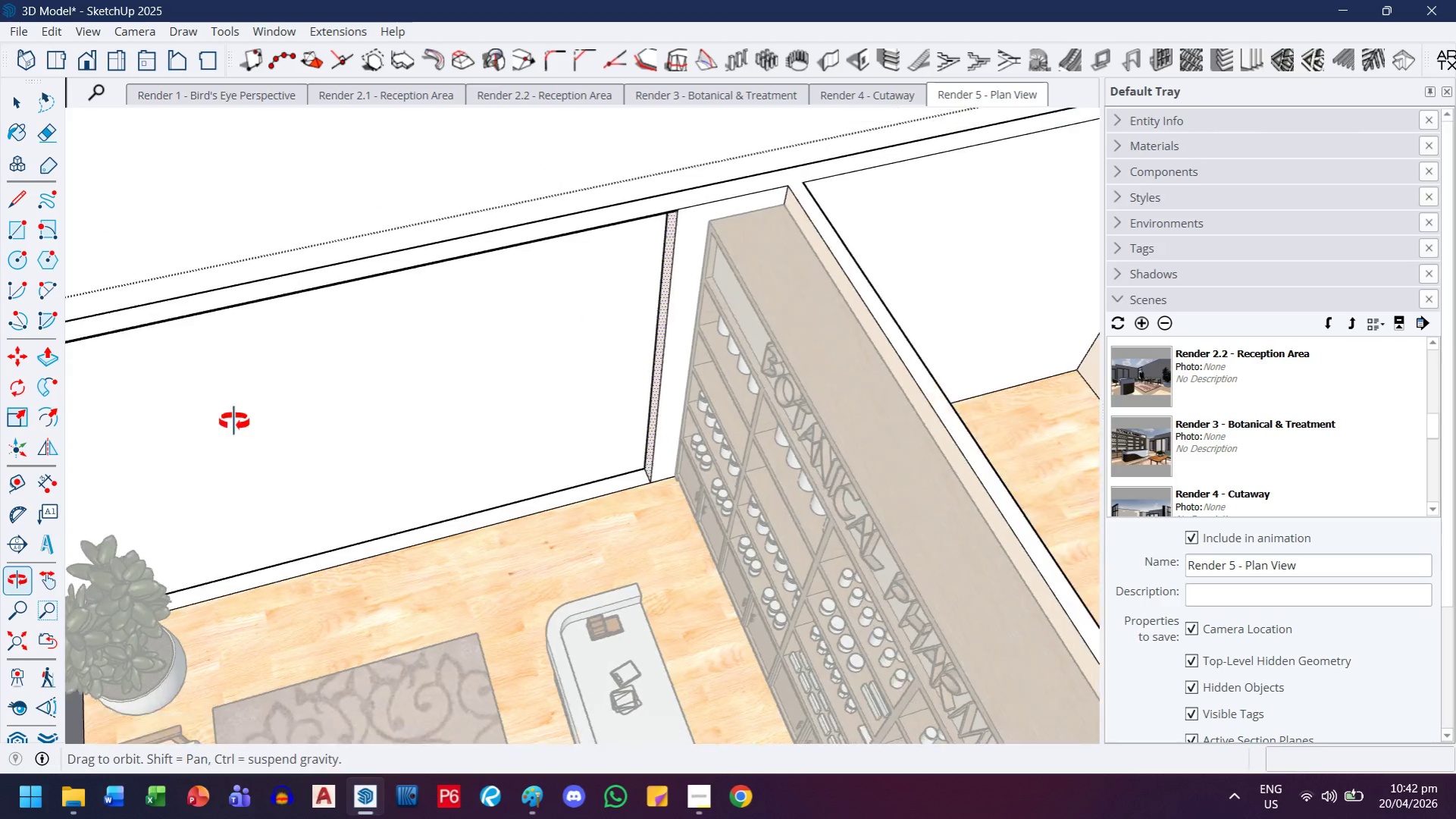 
scroll: coordinate [538, 366], scroll_direction: down, amount: 10.0
 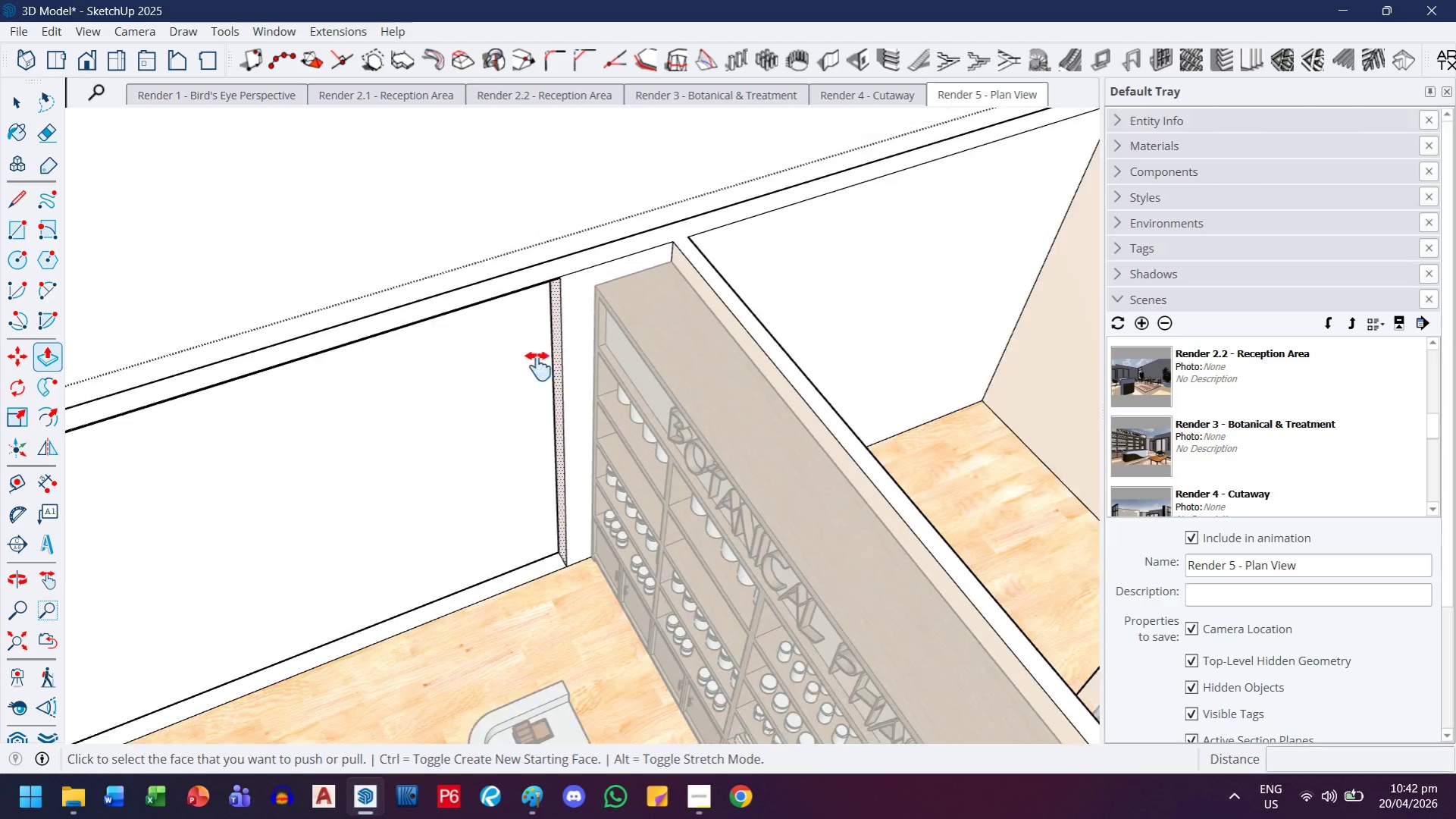 
left_click_drag(start_coordinate=[216, 395], to_coordinate=[421, 491])
 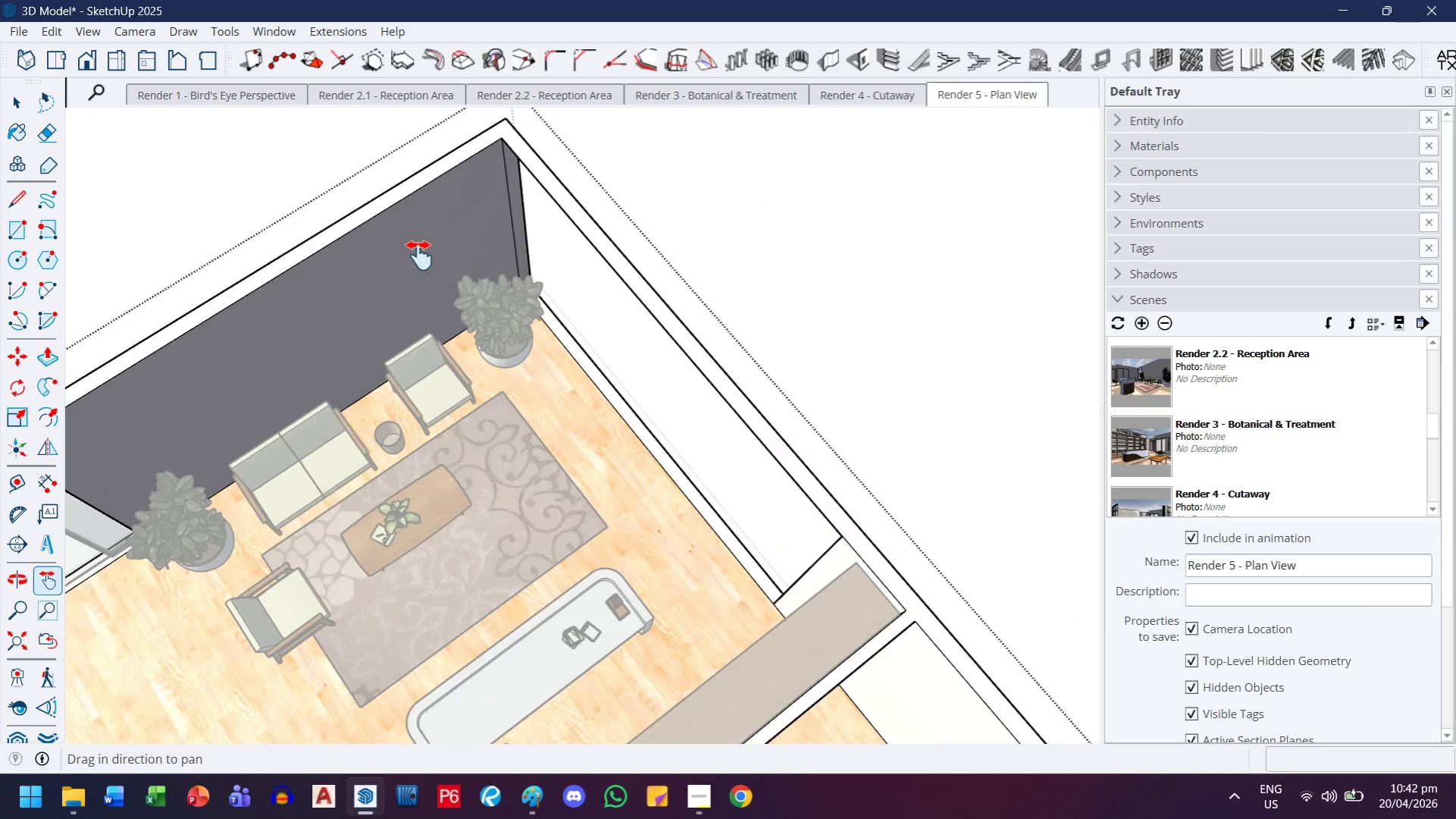 
scroll: coordinate [213, 425], scroll_direction: down, amount: 3.0
 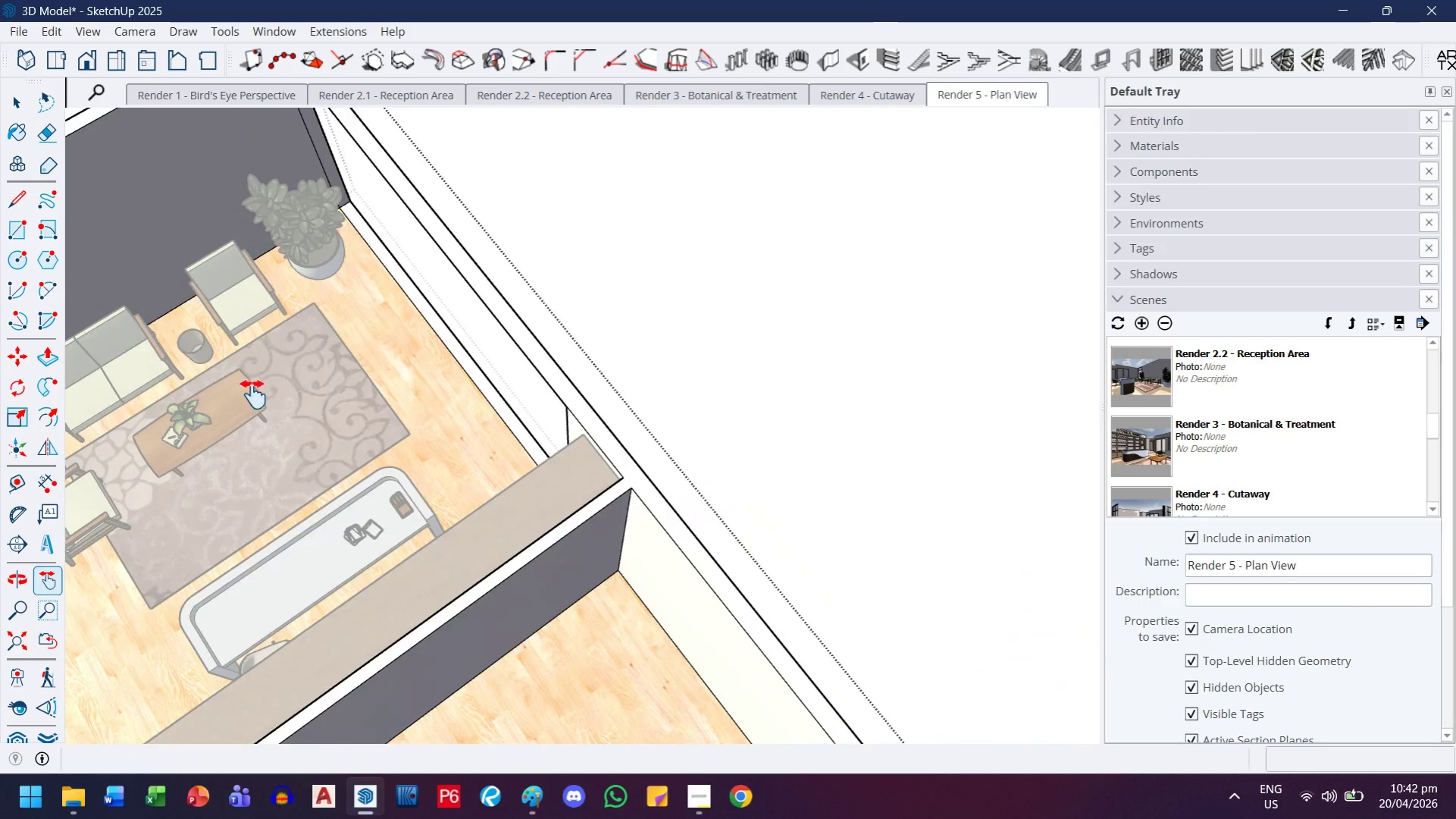 
key(Escape)
 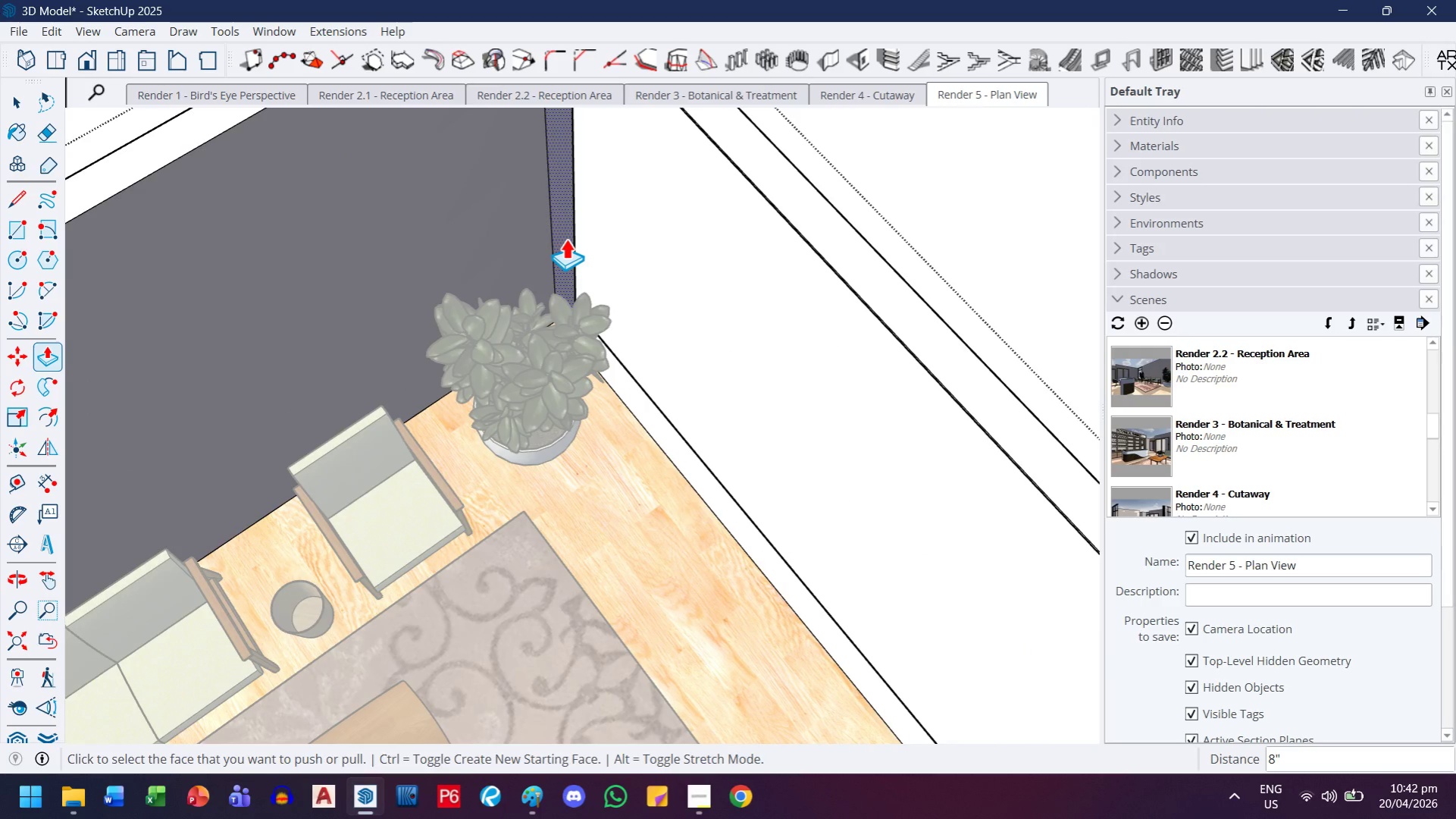 
scroll: coordinate [537, 262], scroll_direction: up, amount: 7.0
 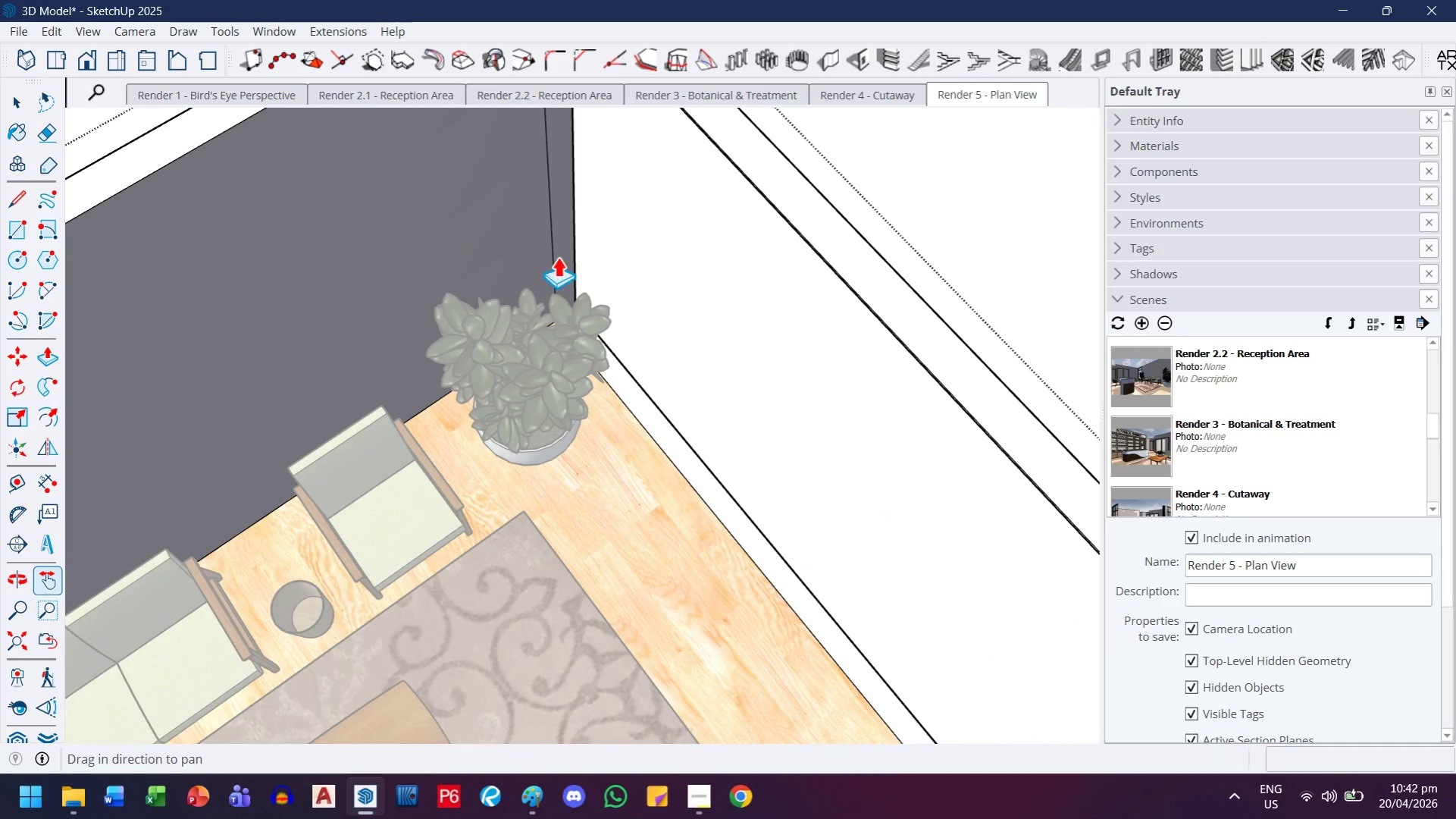 
left_click([565, 238])
 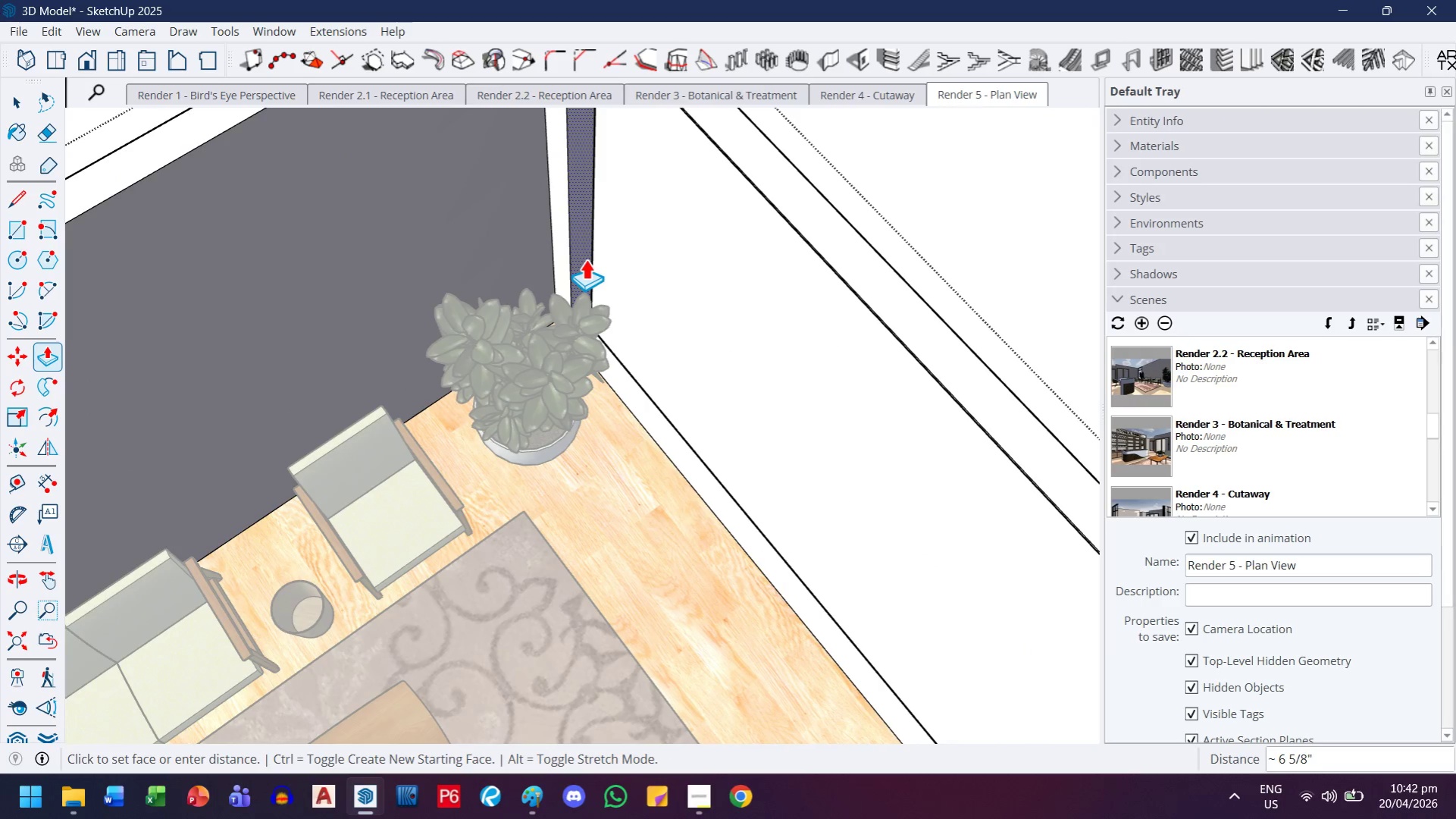 
key(8)
 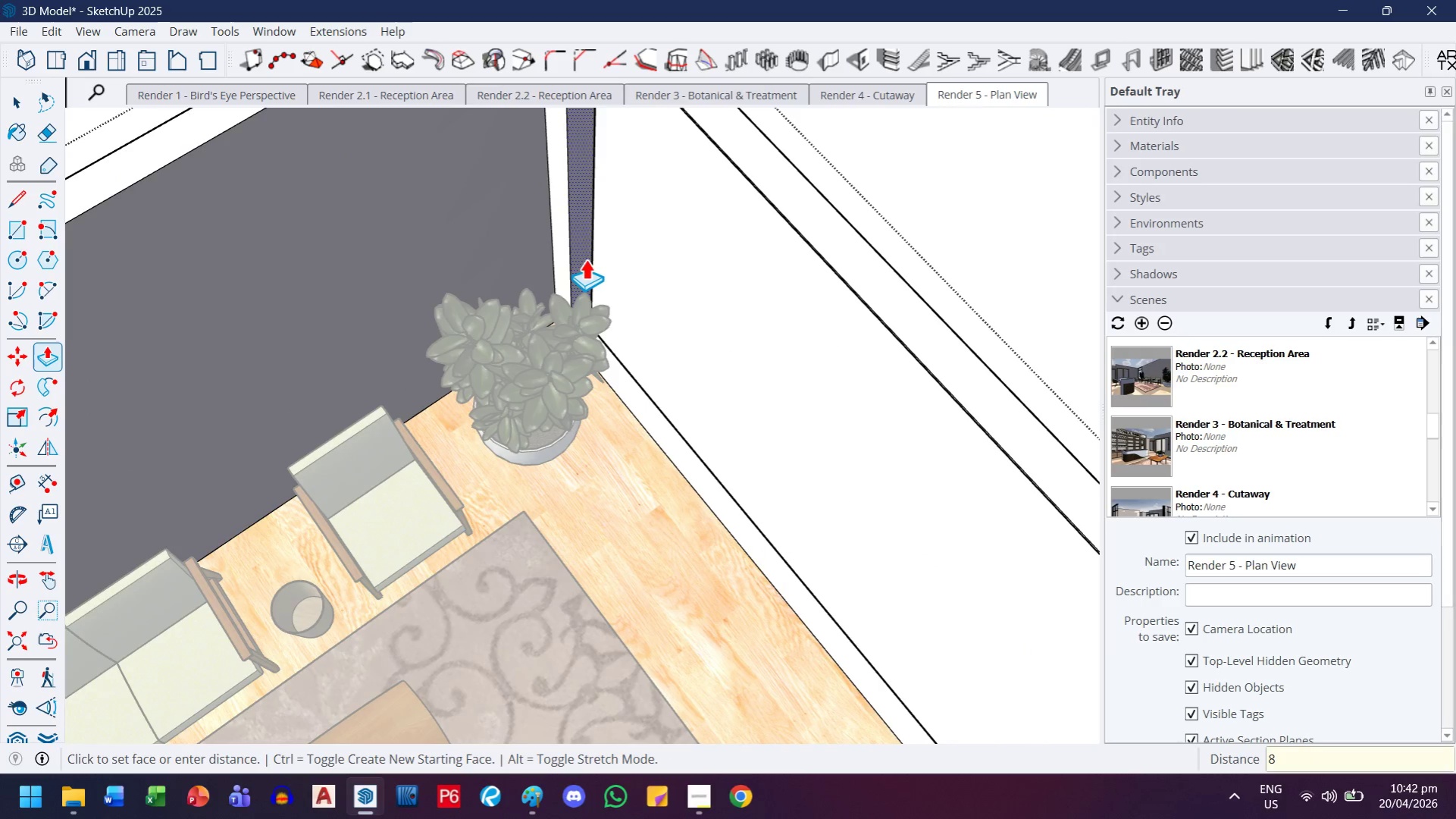 
key(Enter)
 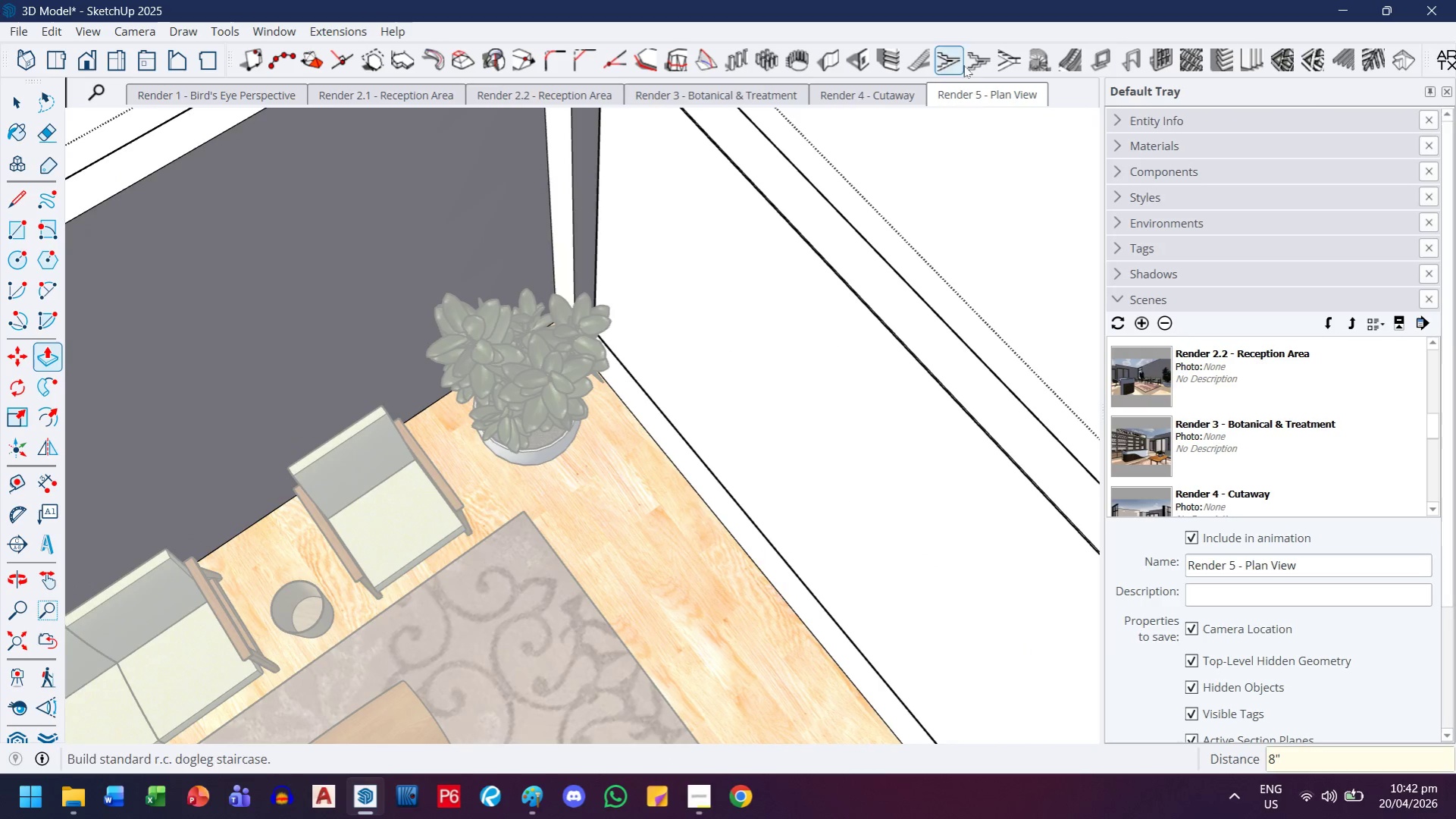 
double_click([972, 94])
 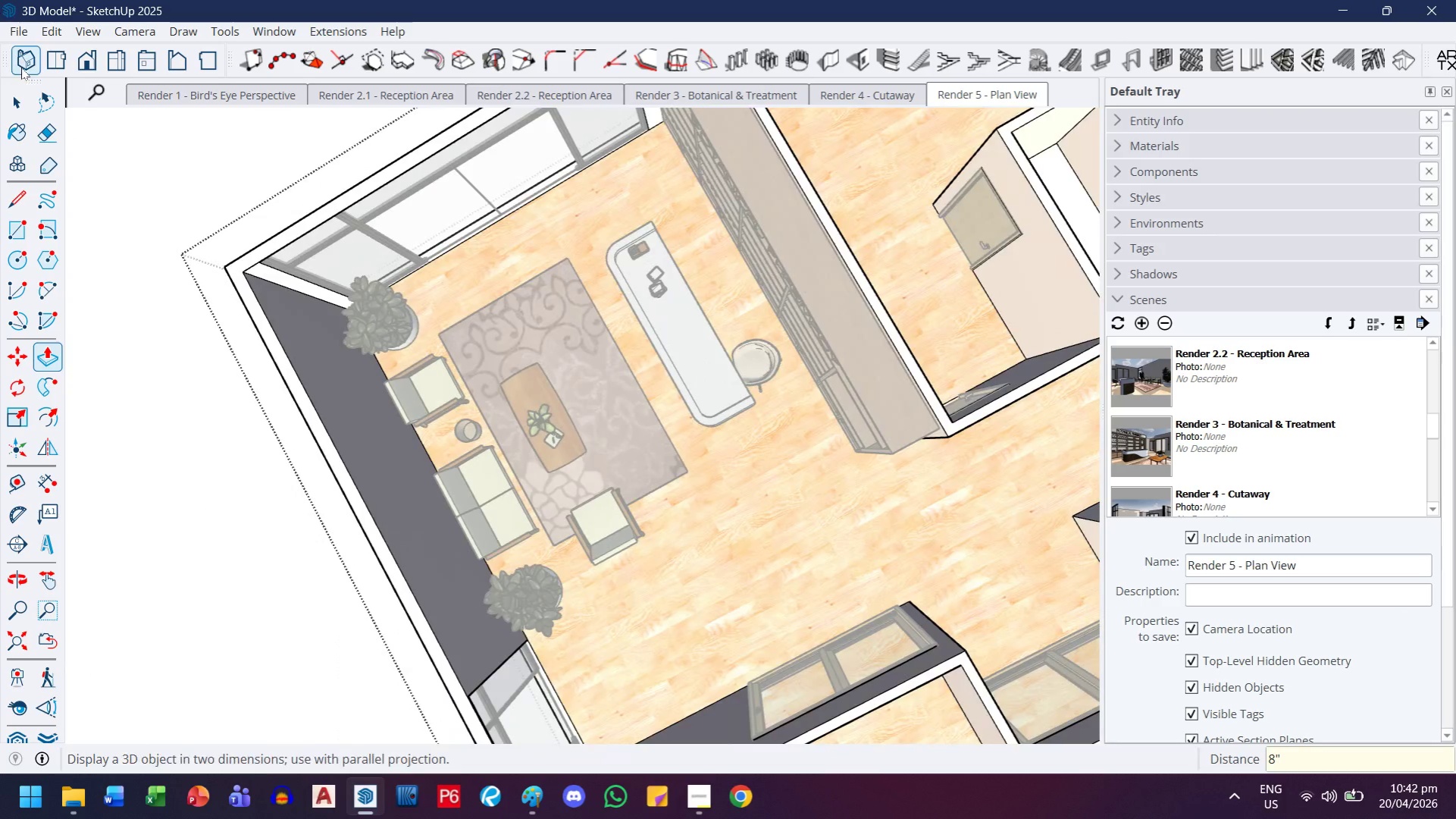 
left_click([11, 99])
 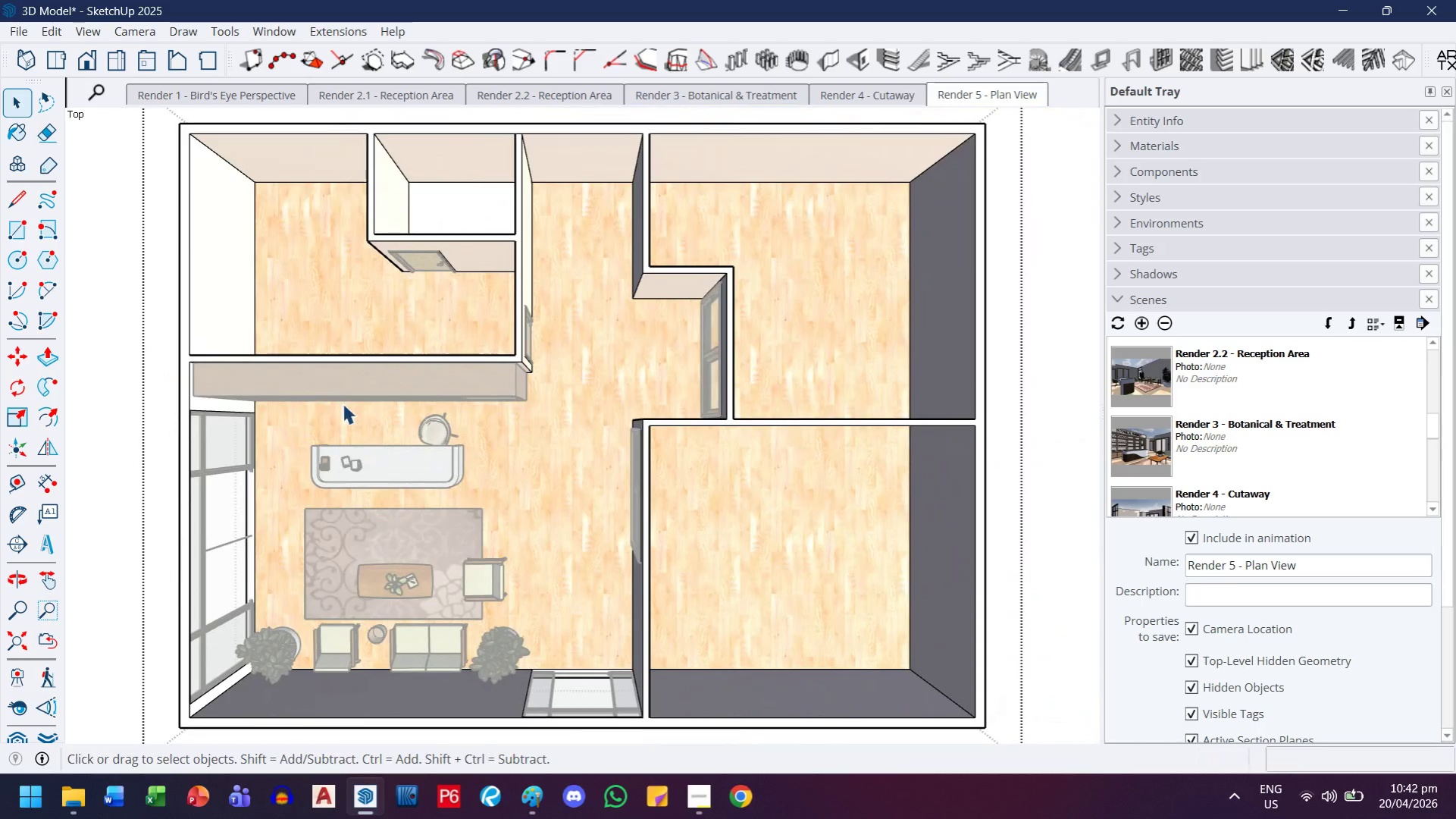 
key(Escape)
 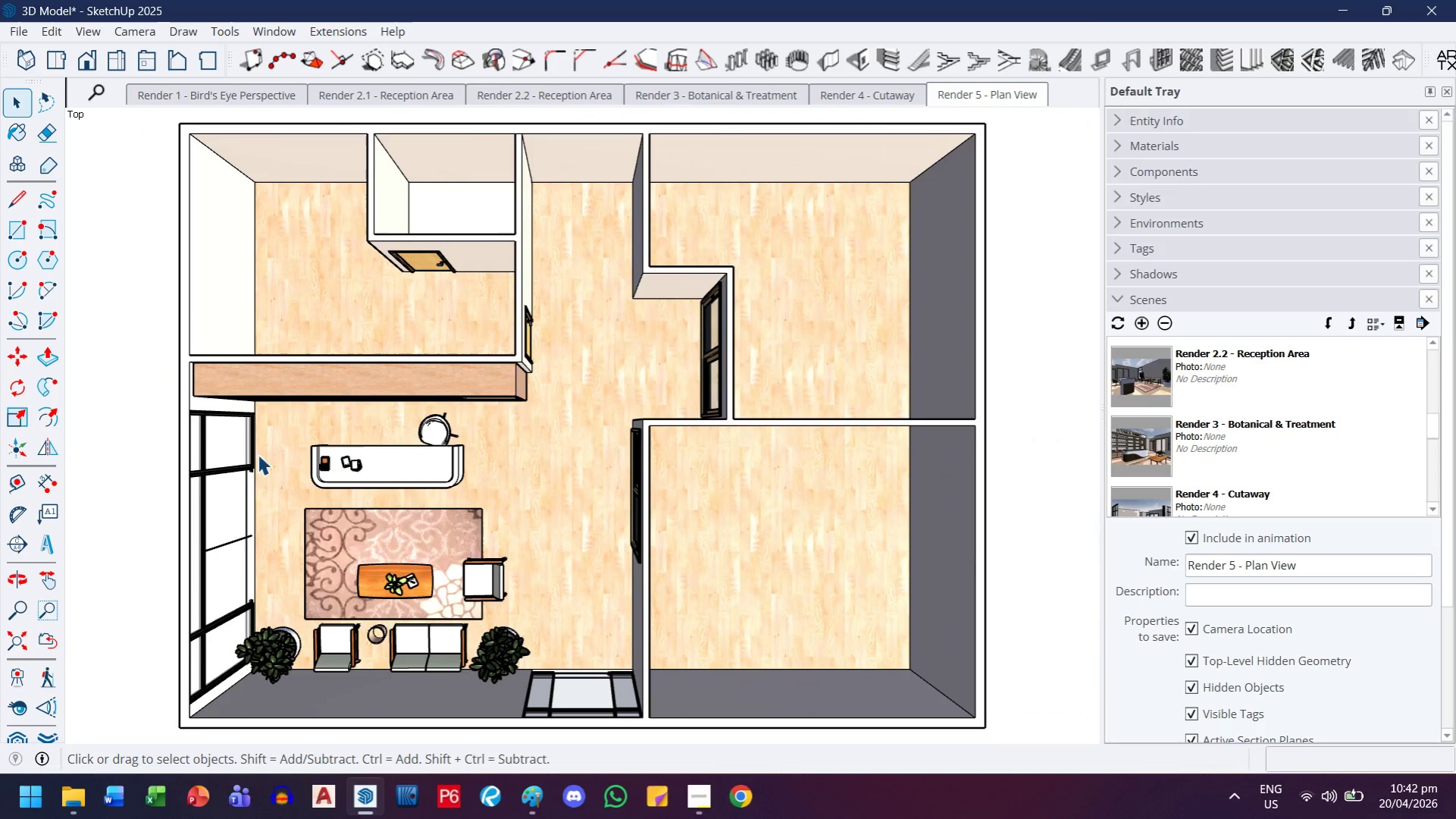 
key(Escape)
 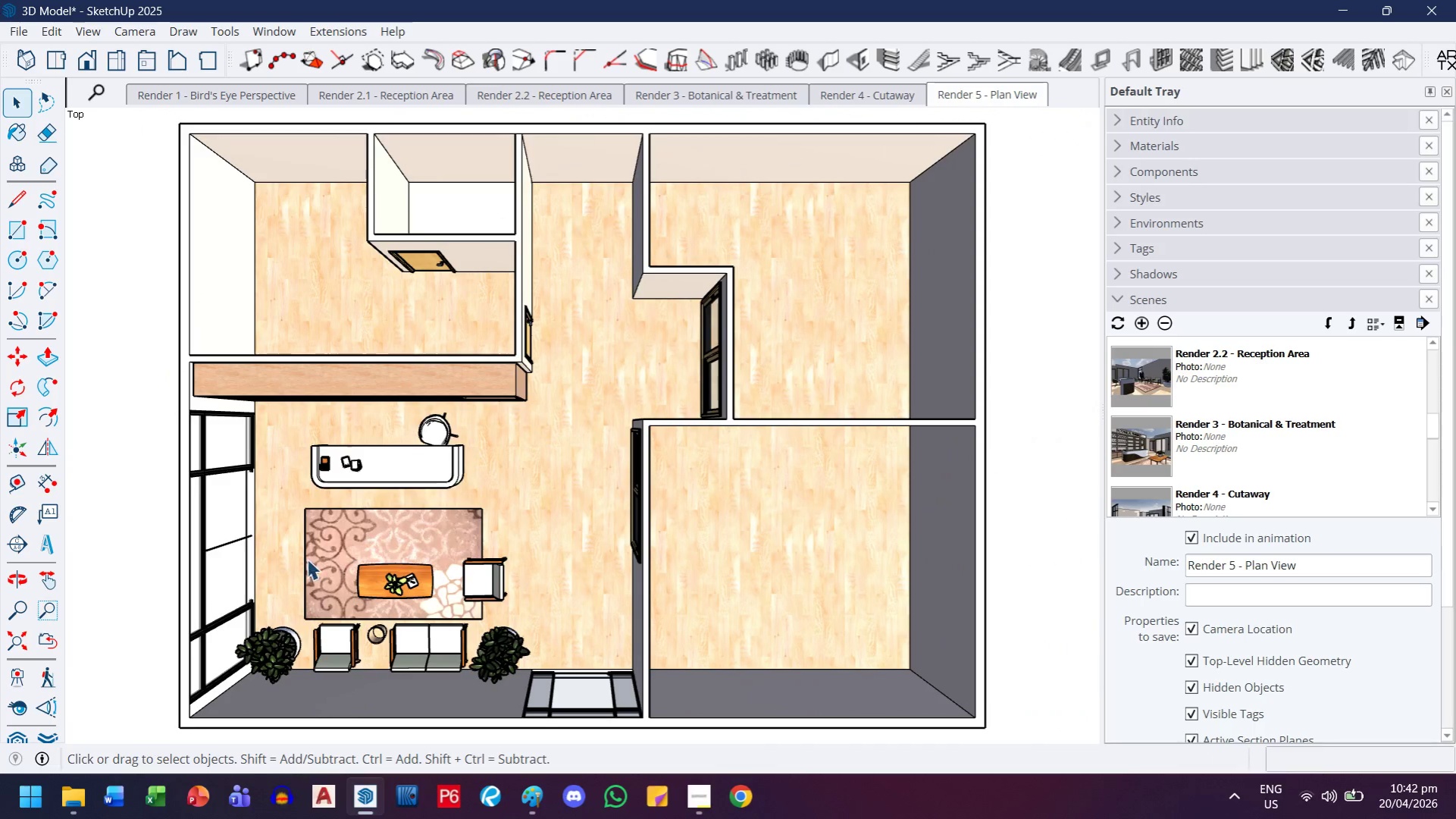 
key(H)
 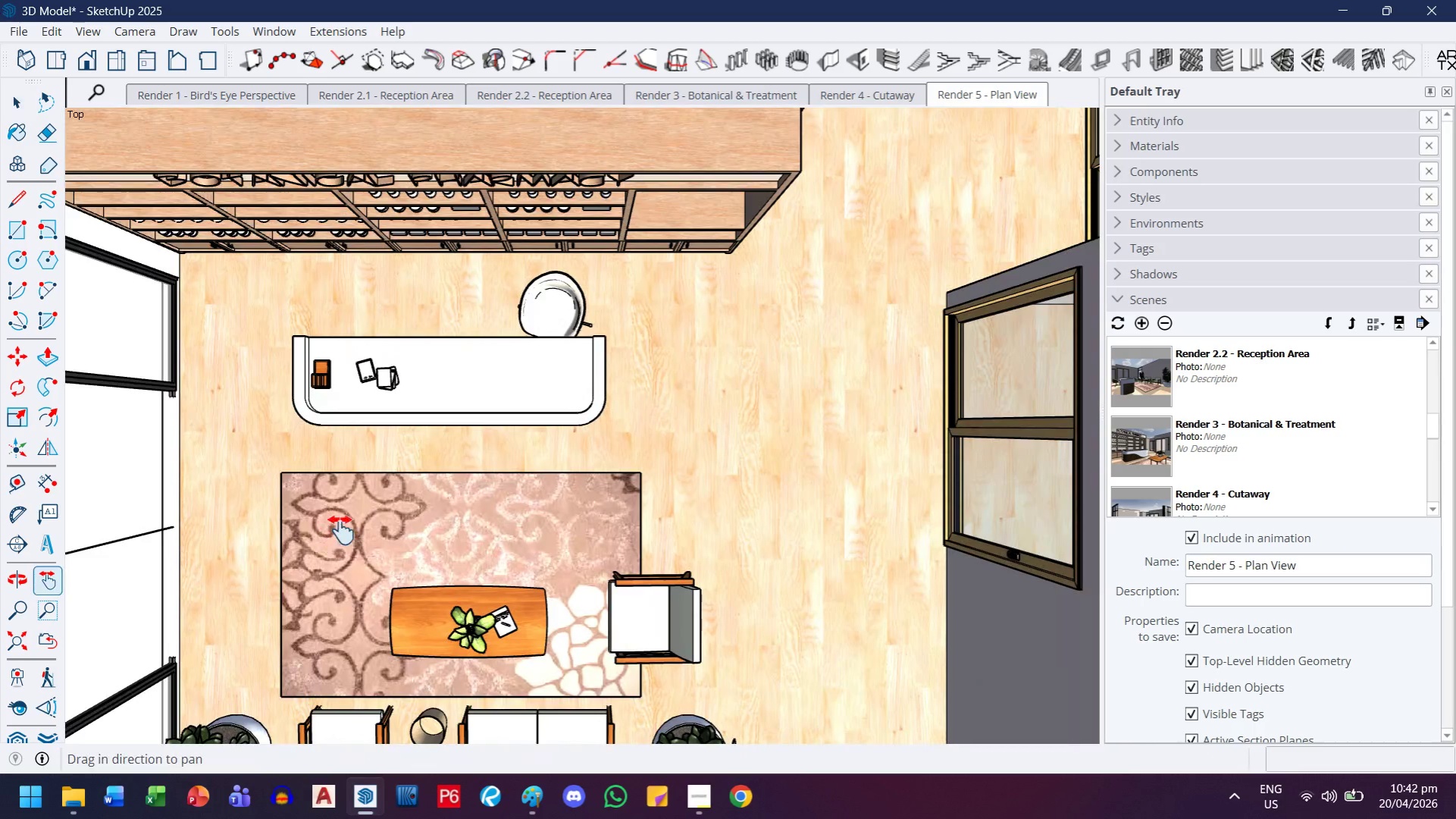 
left_click_drag(start_coordinate=[334, 538], to_coordinate=[554, 507])
 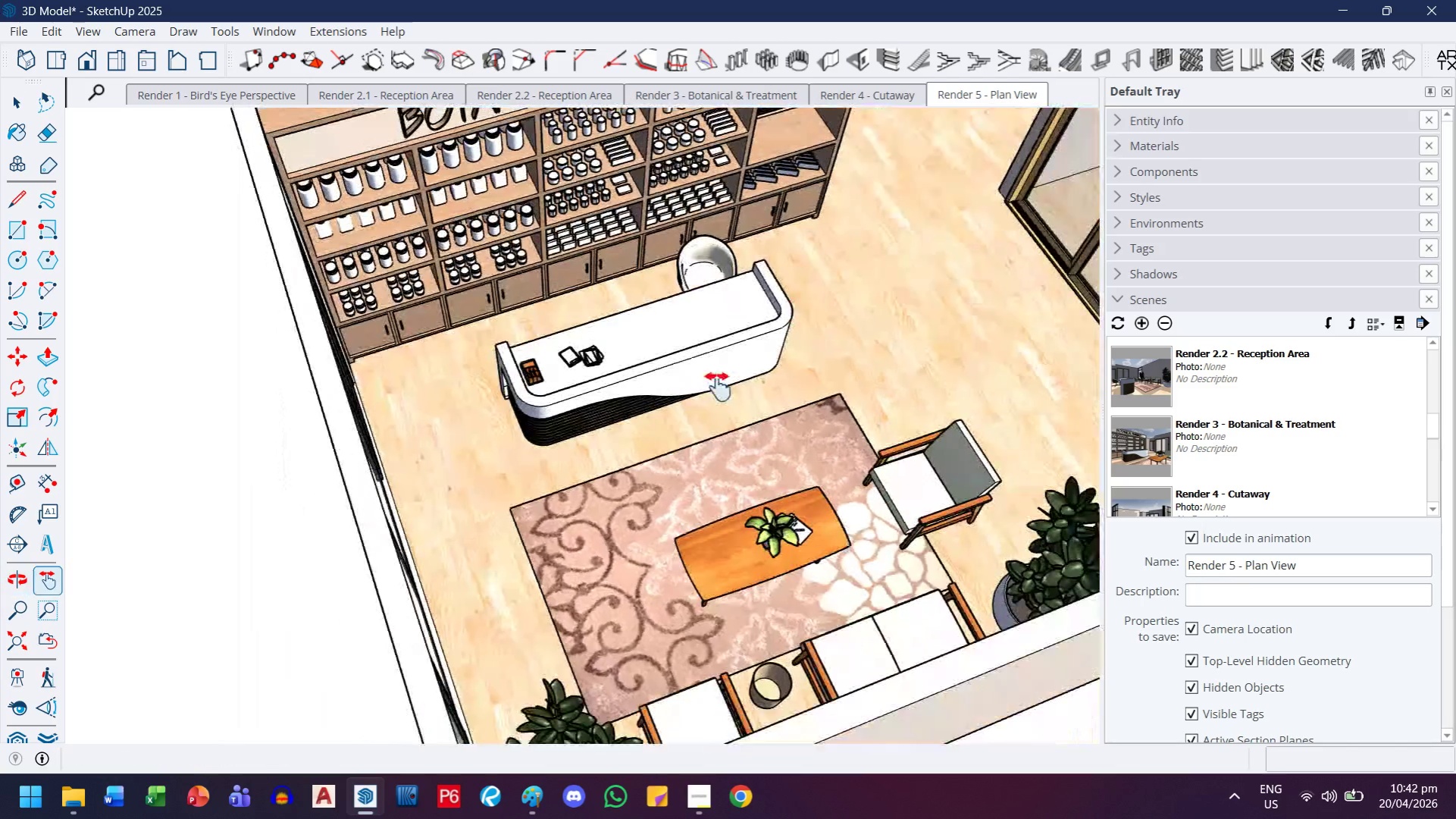 
scroll: coordinate [330, 542], scroll_direction: up, amount: 7.0
 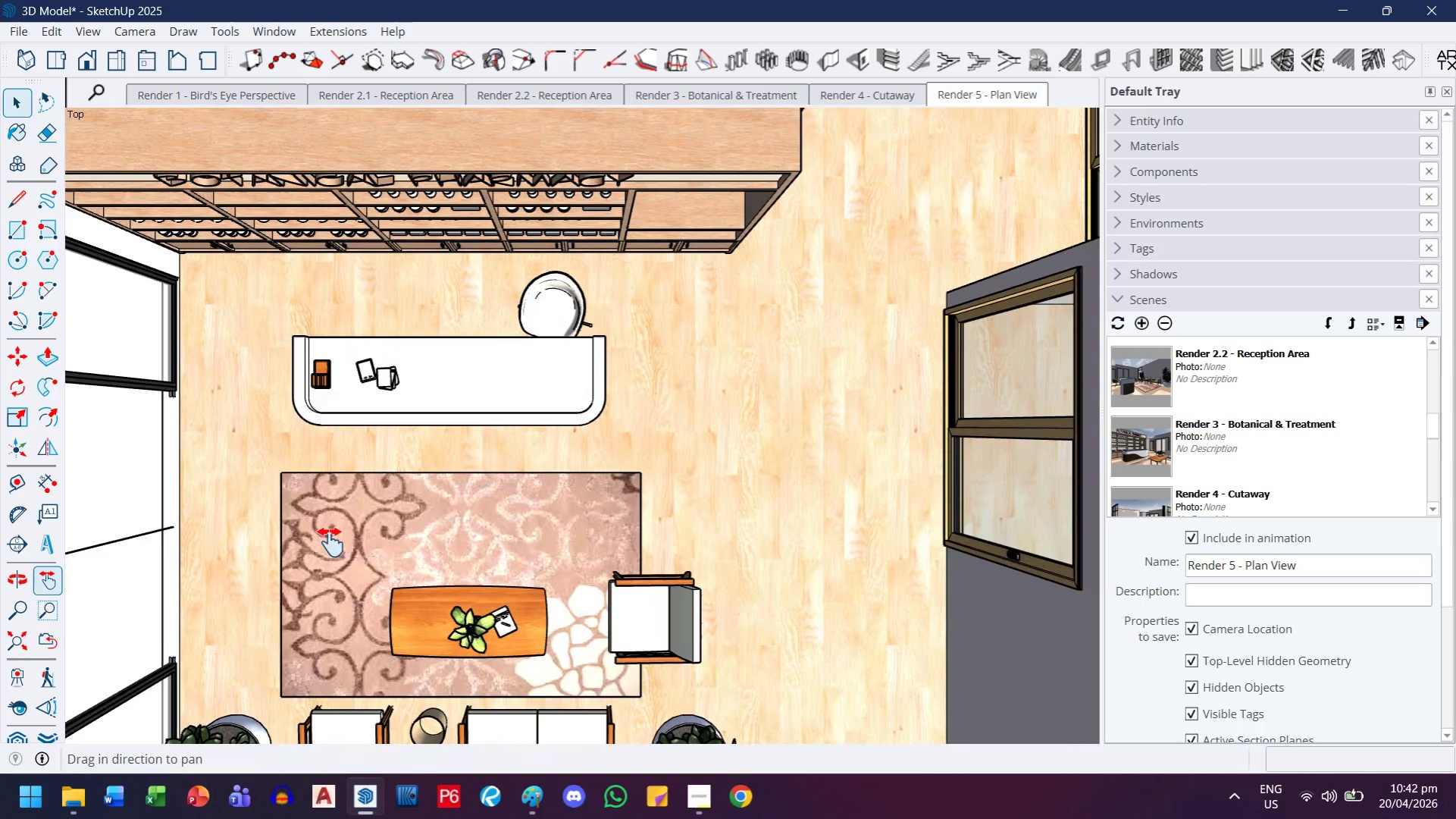 
scroll: coordinate [690, 421], scroll_direction: down, amount: 3.0
 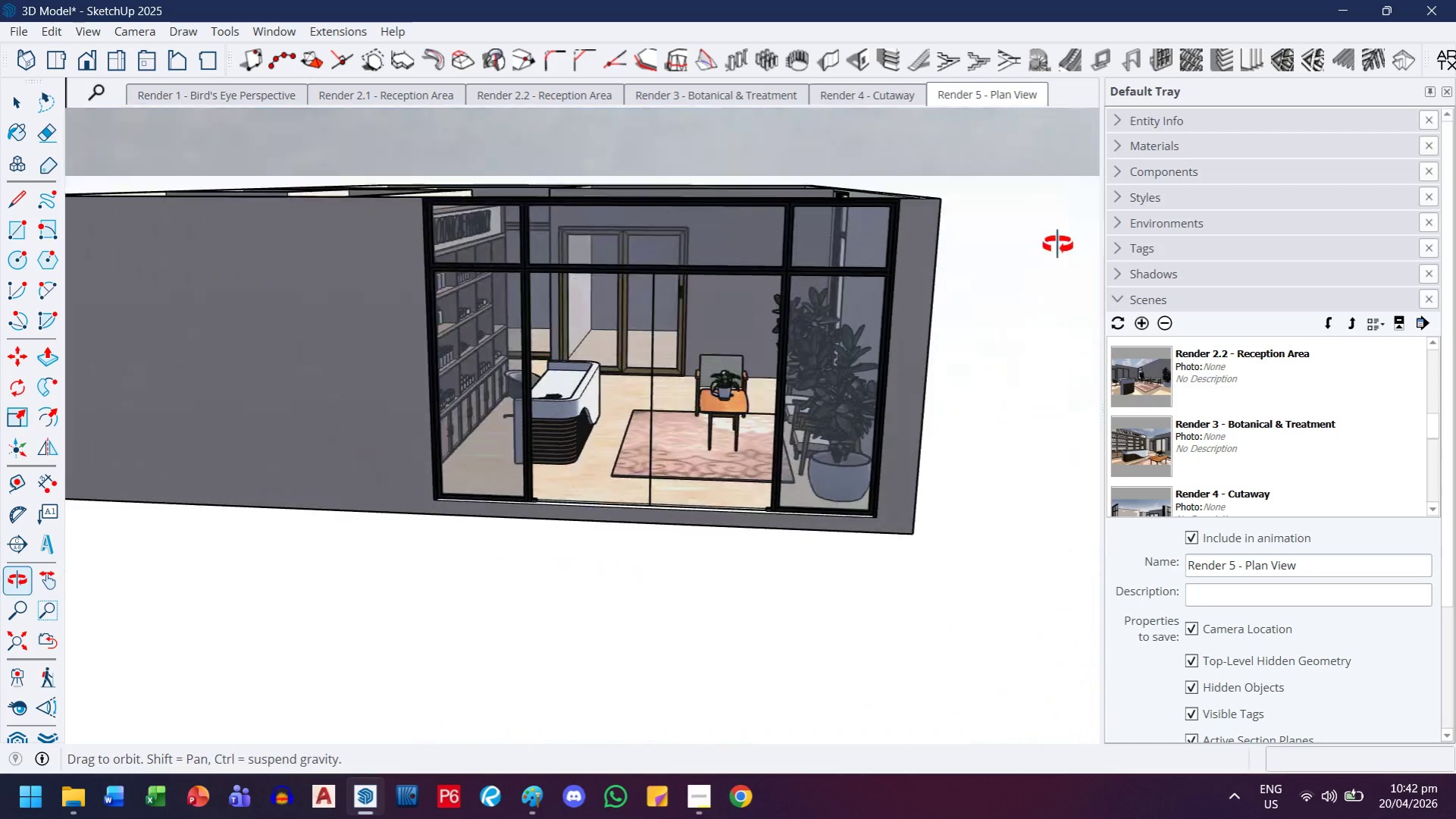 
scroll: coordinate [882, 507], scroll_direction: up, amount: 4.0
 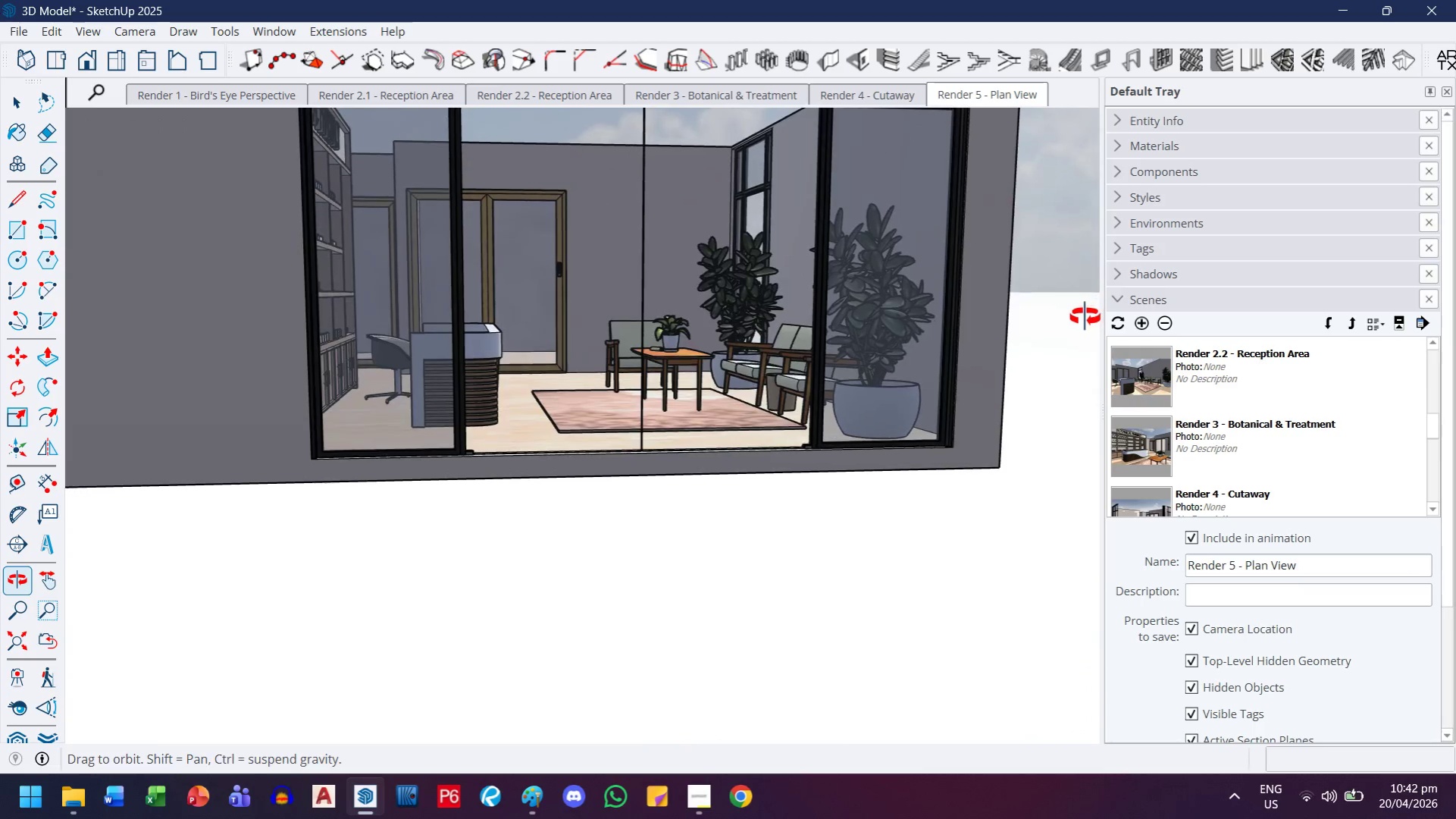 
scroll: coordinate [855, 397], scroll_direction: down, amount: 6.0
 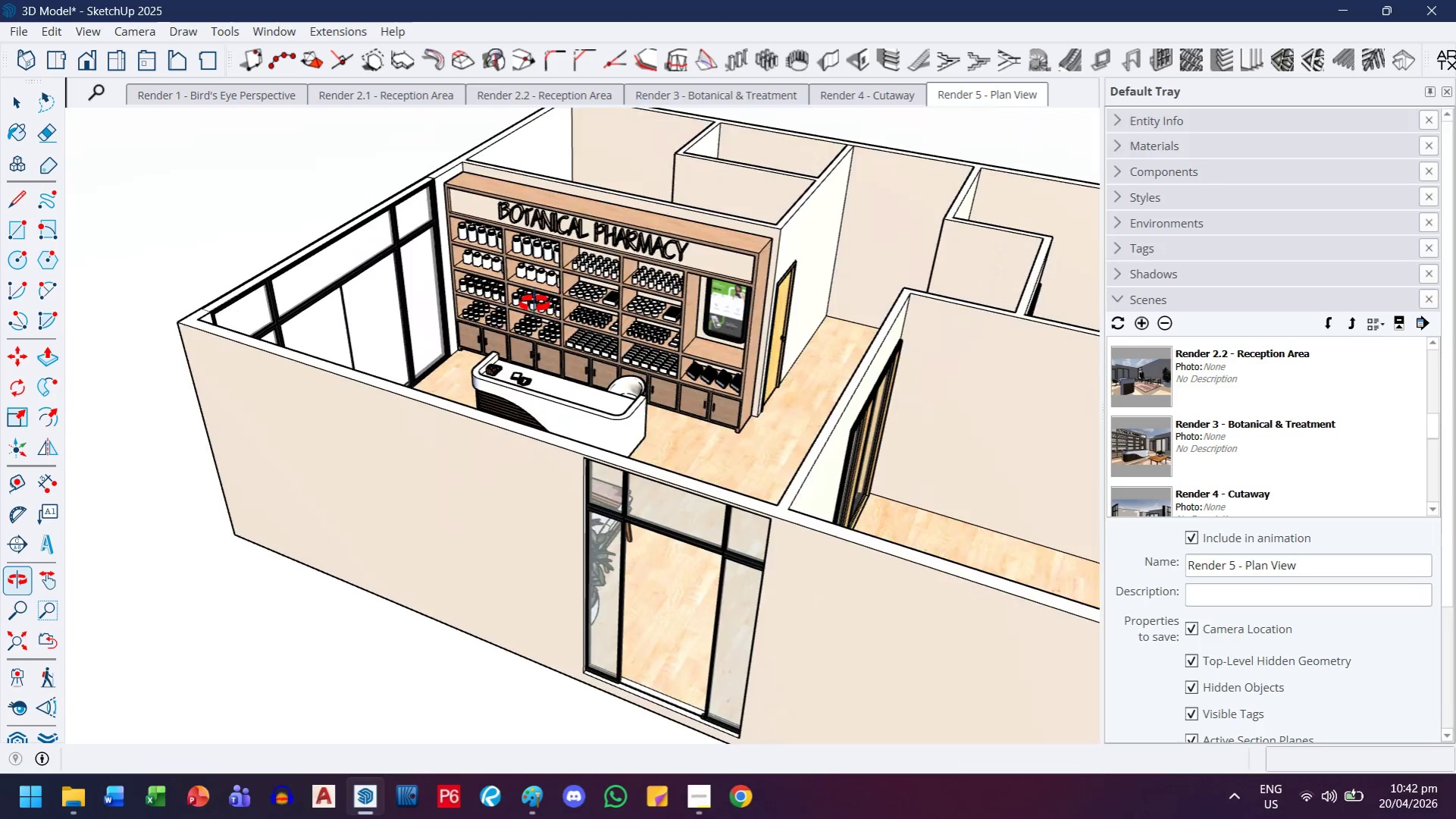 
scroll: coordinate [481, 243], scroll_direction: up, amount: 6.0
 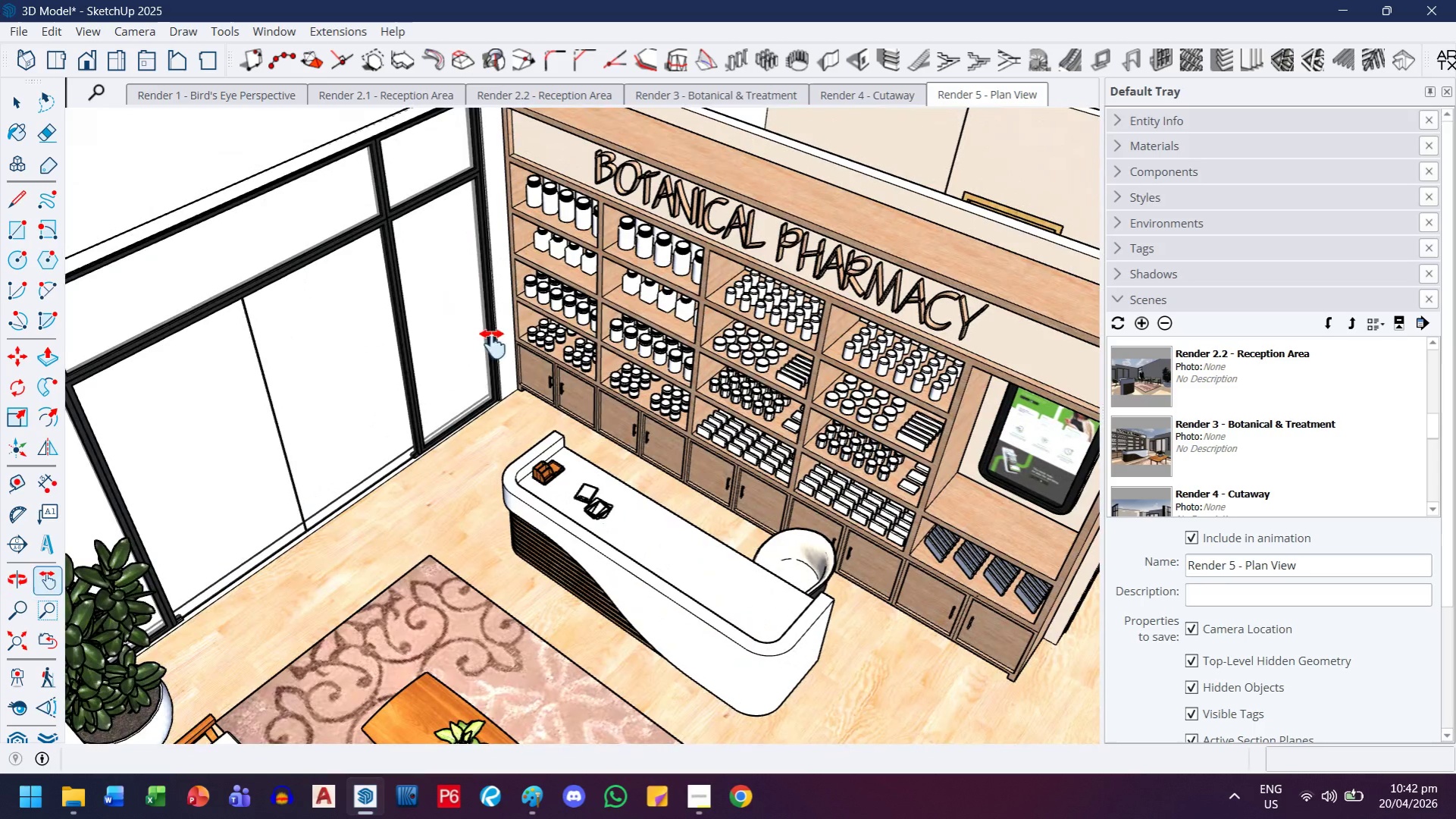 
left_click_drag(start_coordinate=[476, 388], to_coordinate=[478, 427])
 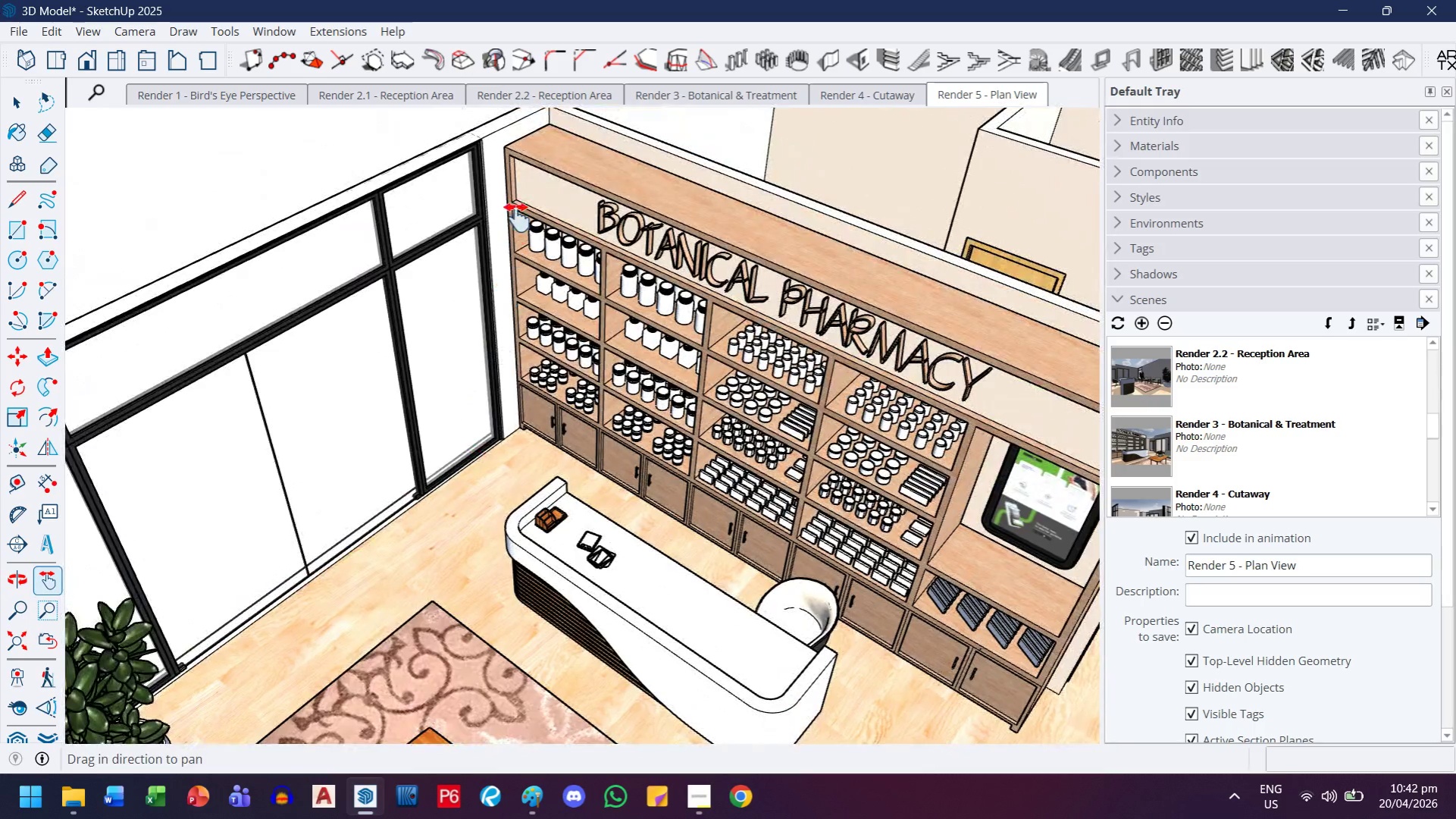 
left_click_drag(start_coordinate=[460, 264], to_coordinate=[402, 426])
 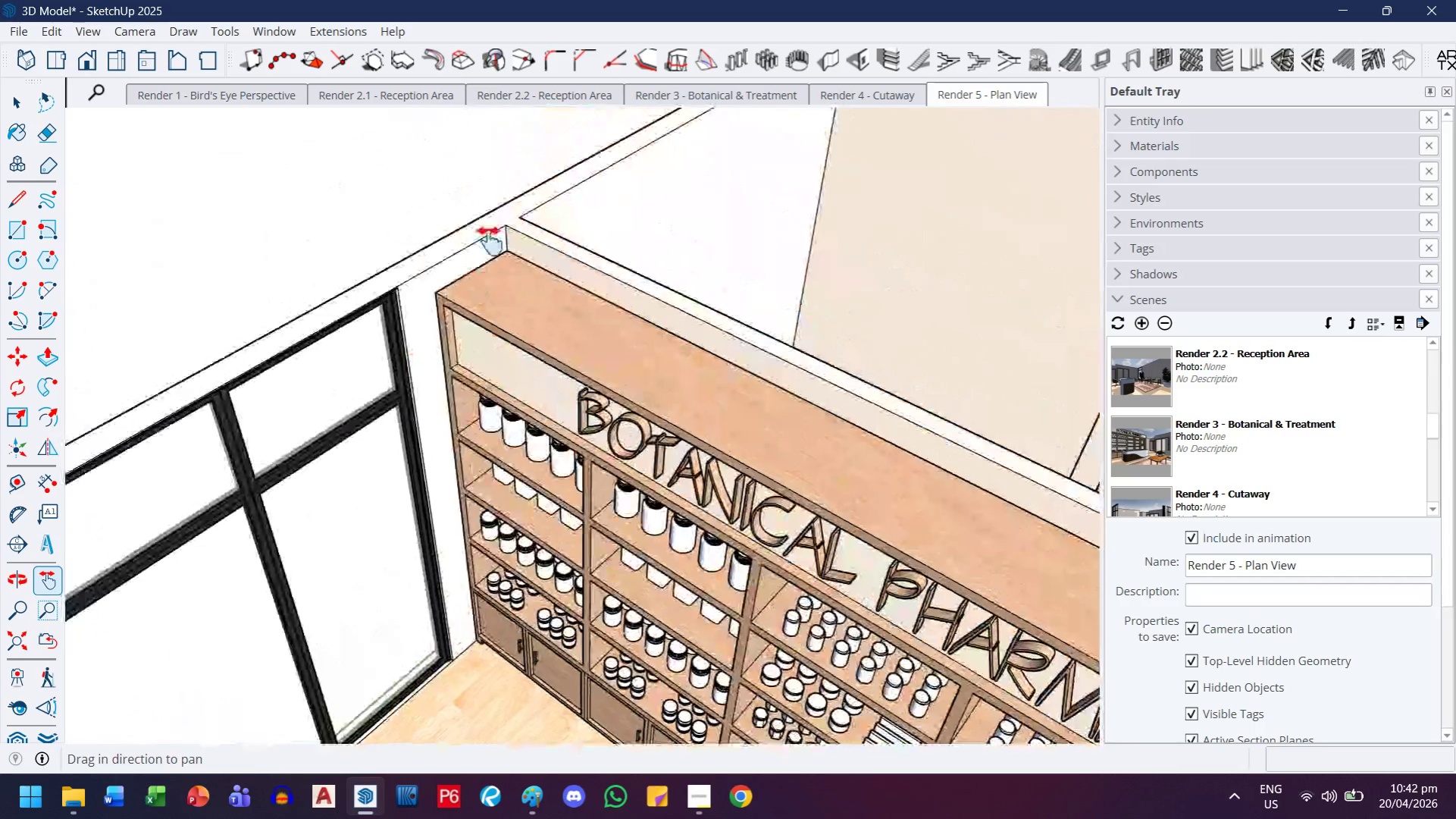 
scroll: coordinate [238, 354], scroll_direction: up, amount: 16.0
 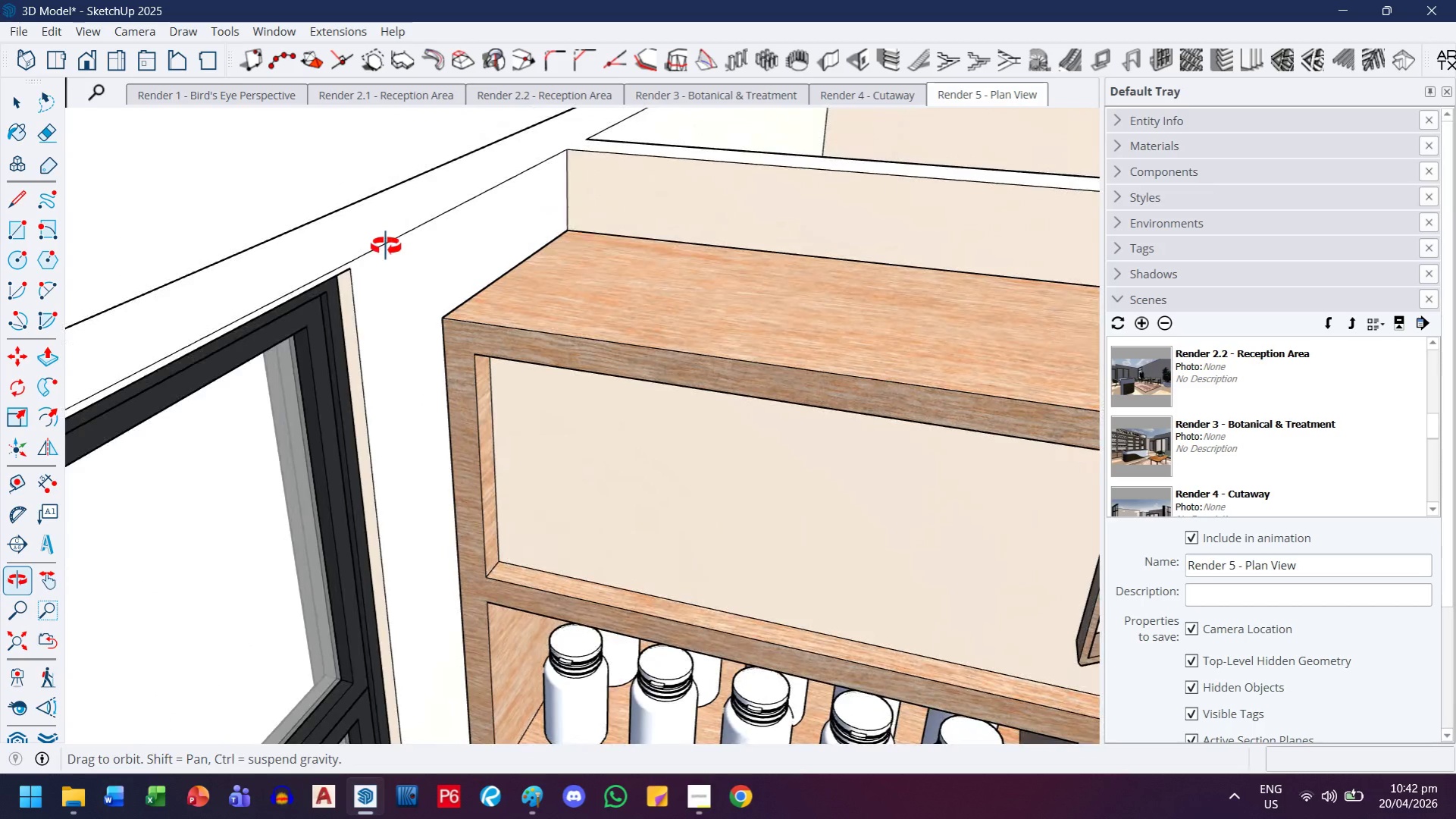 
left_click_drag(start_coordinate=[412, 295], to_coordinate=[271, 310])
 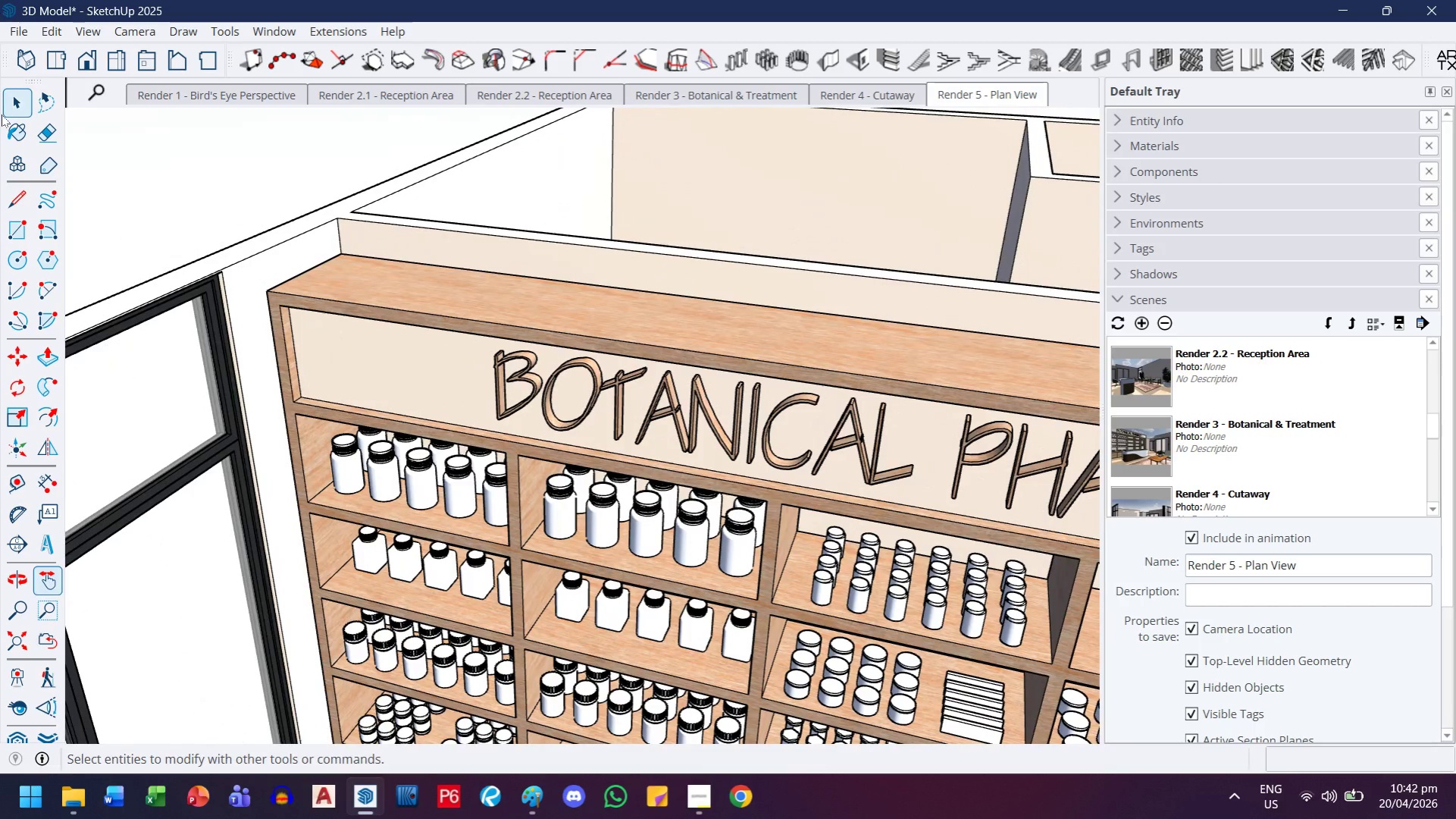 
scroll: coordinate [386, 253], scroll_direction: down, amount: 11.0
 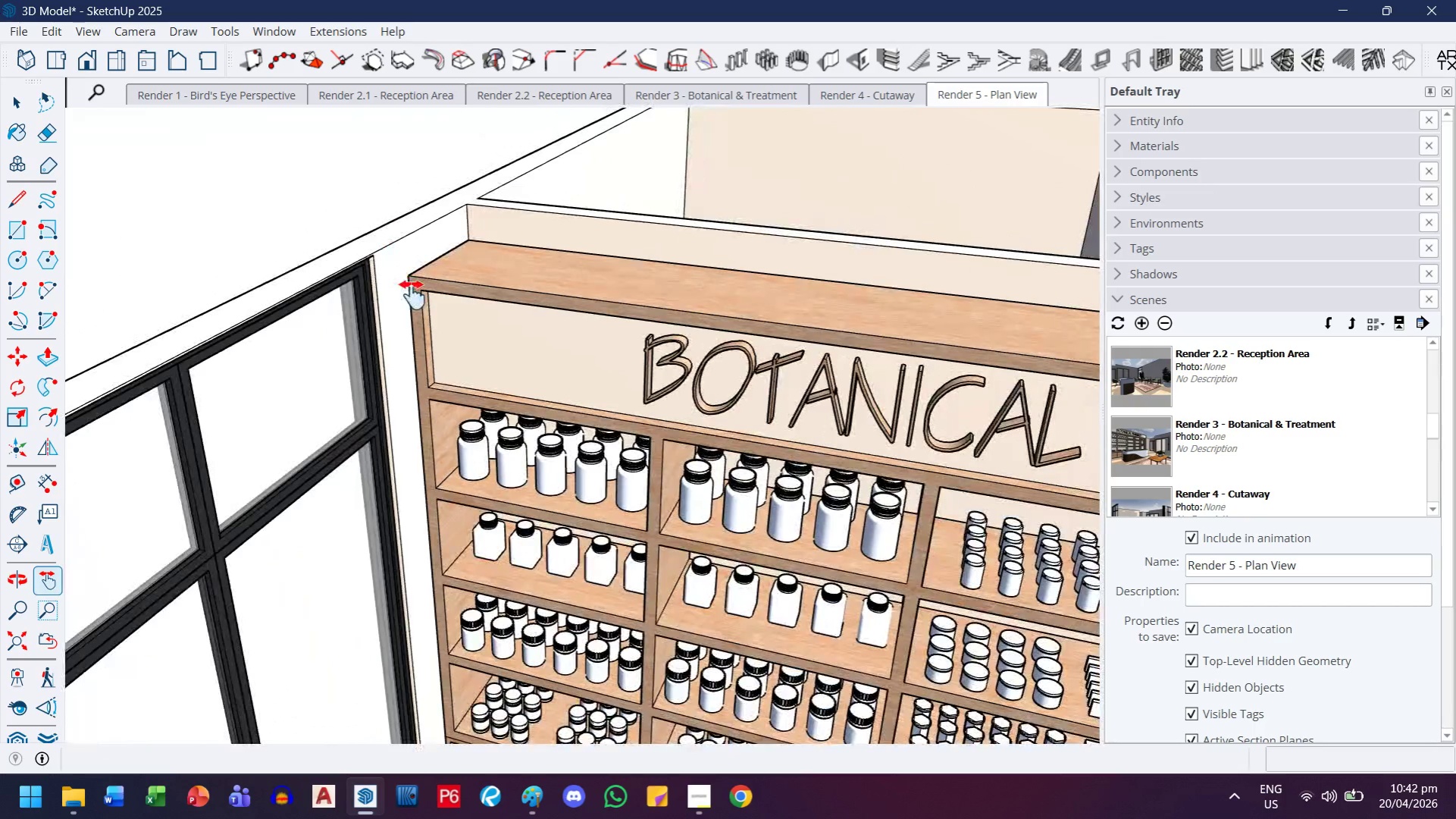 
left_click_drag(start_coordinate=[2, 115], to_coordinate=[7, 115])
 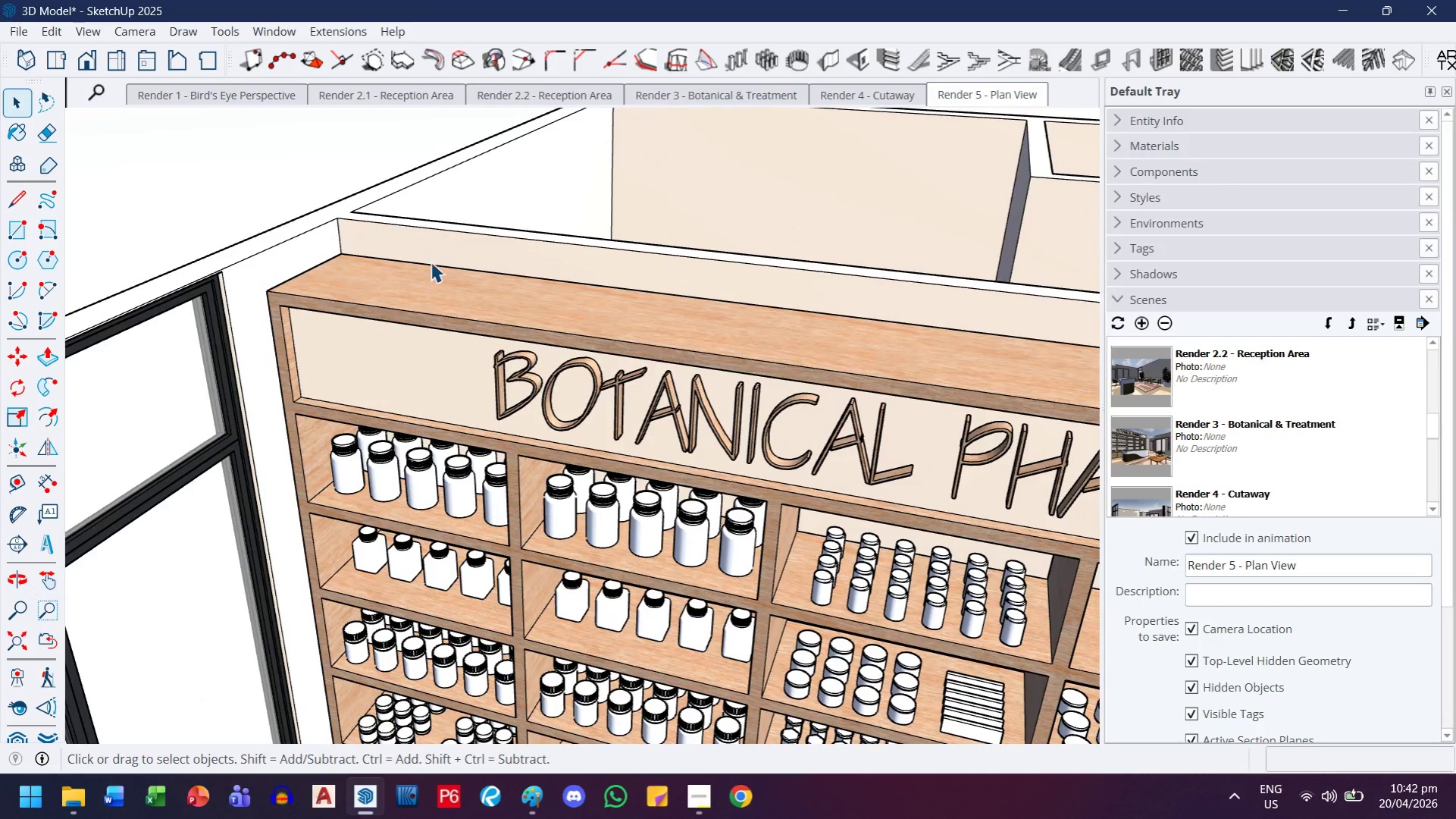 
left_click([432, 258])
 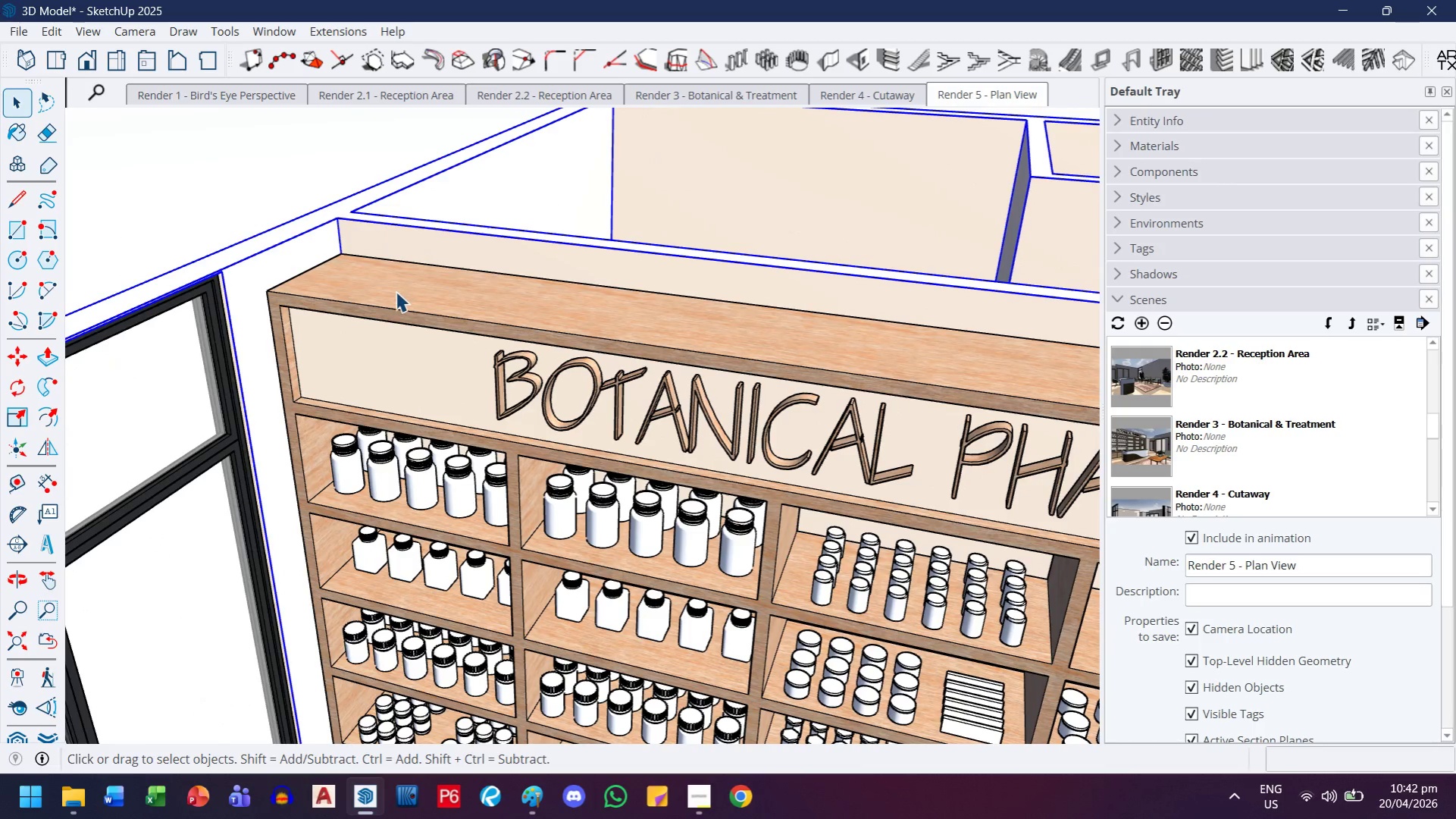 
left_click([396, 291])
 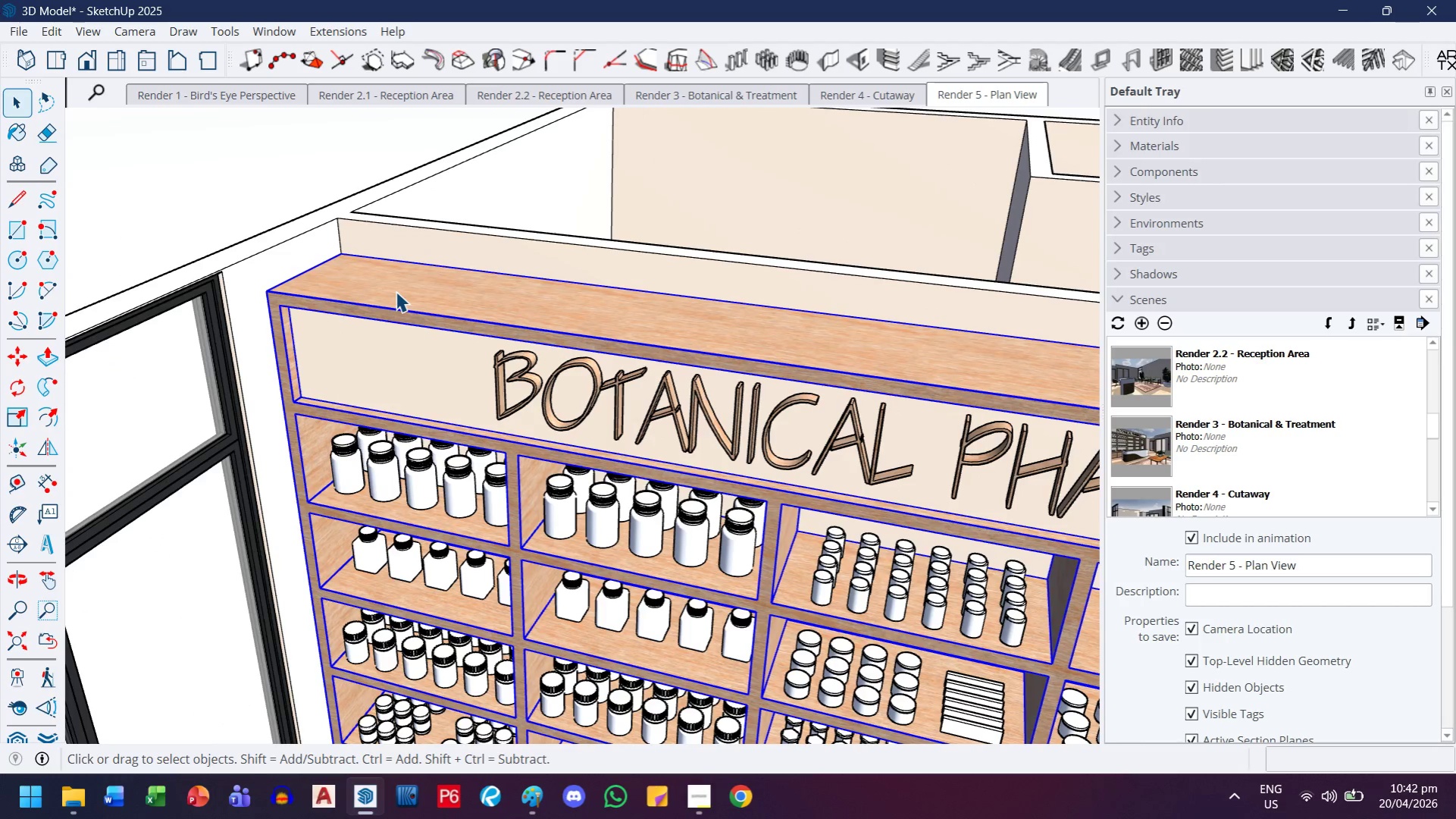 
scroll: coordinate [396, 291], scroll_direction: down, amount: 7.0
 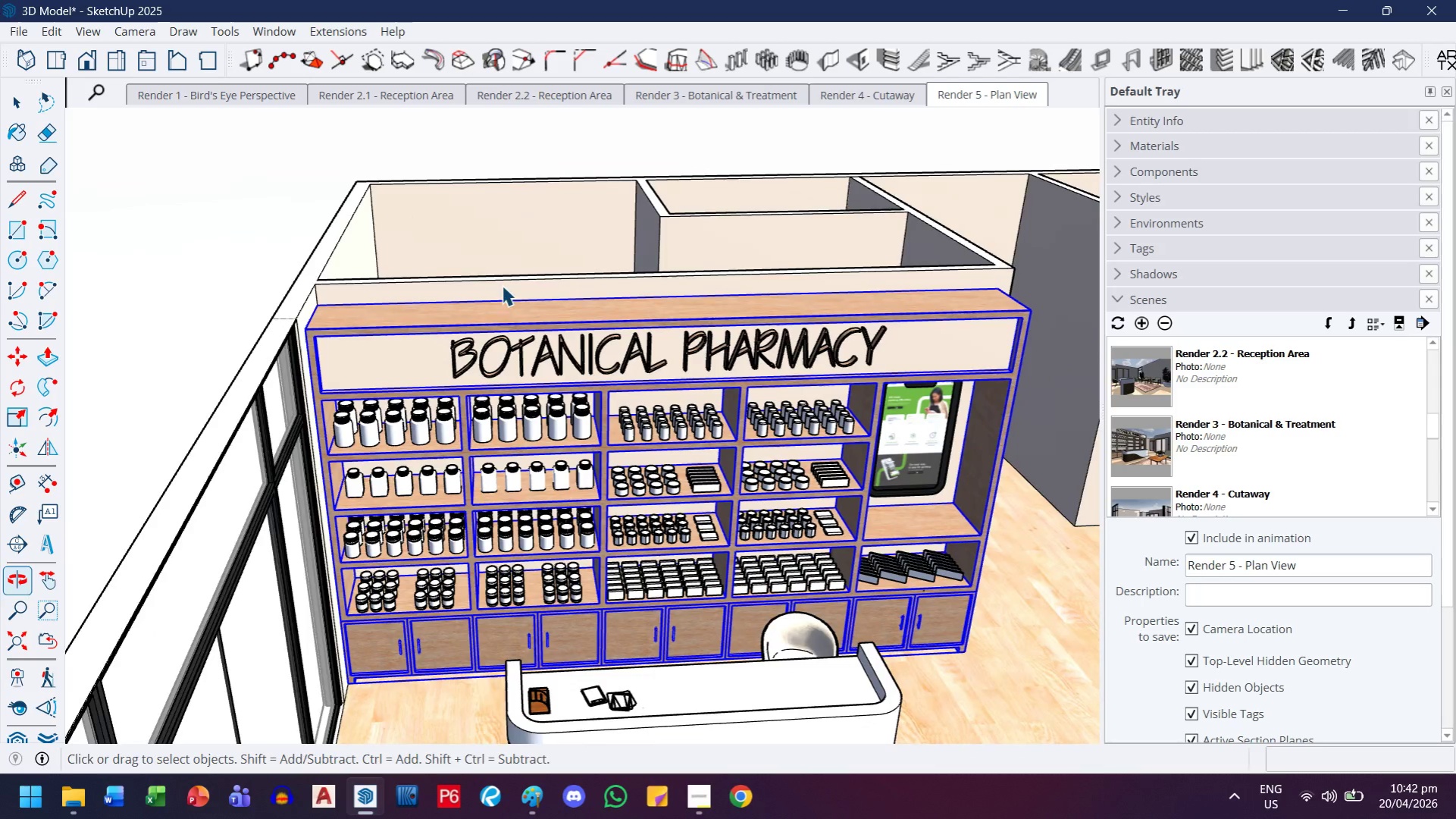 
scroll: coordinate [397, 292], scroll_direction: up, amount: 4.0
 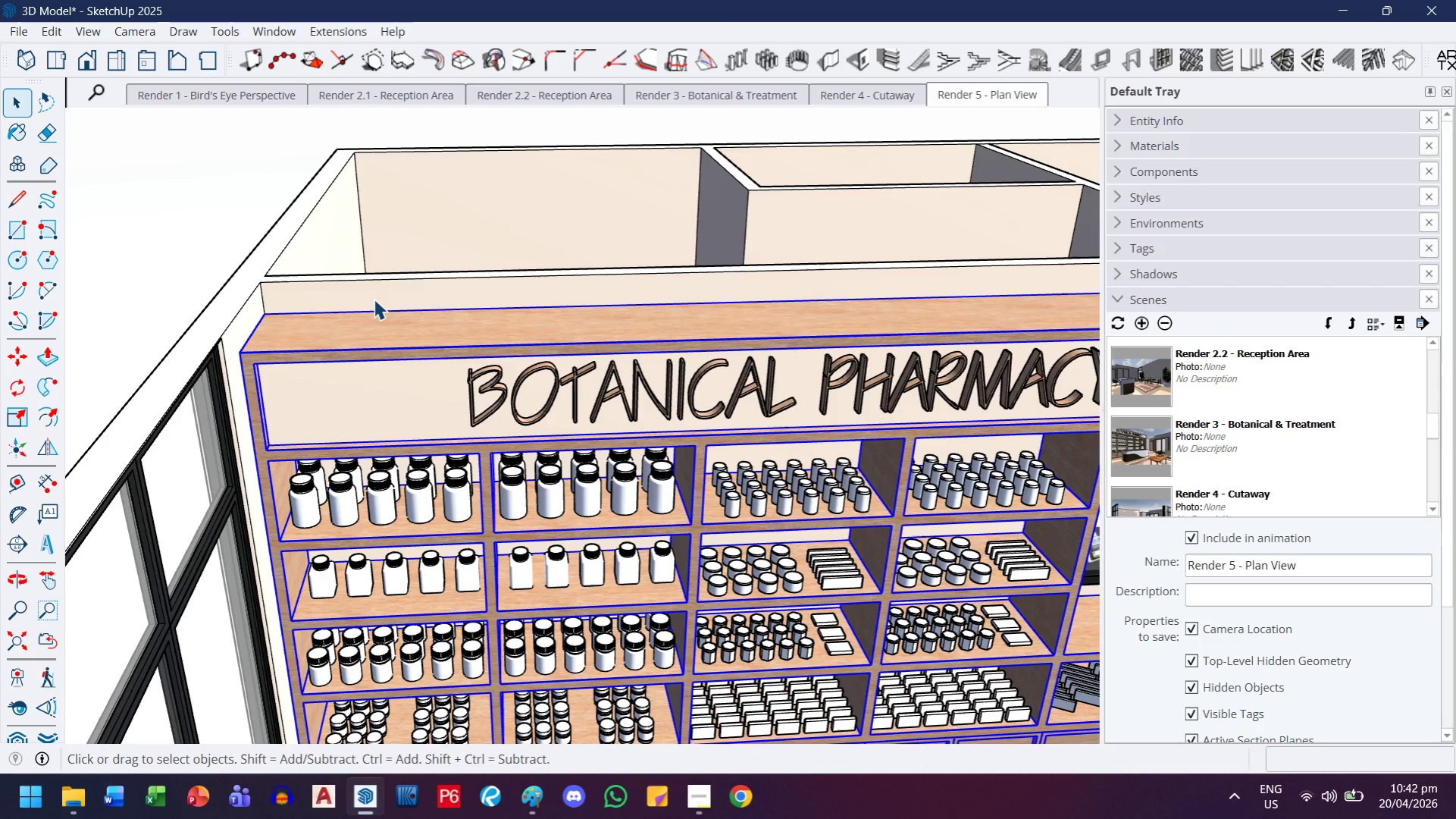 
double_click([374, 297])
 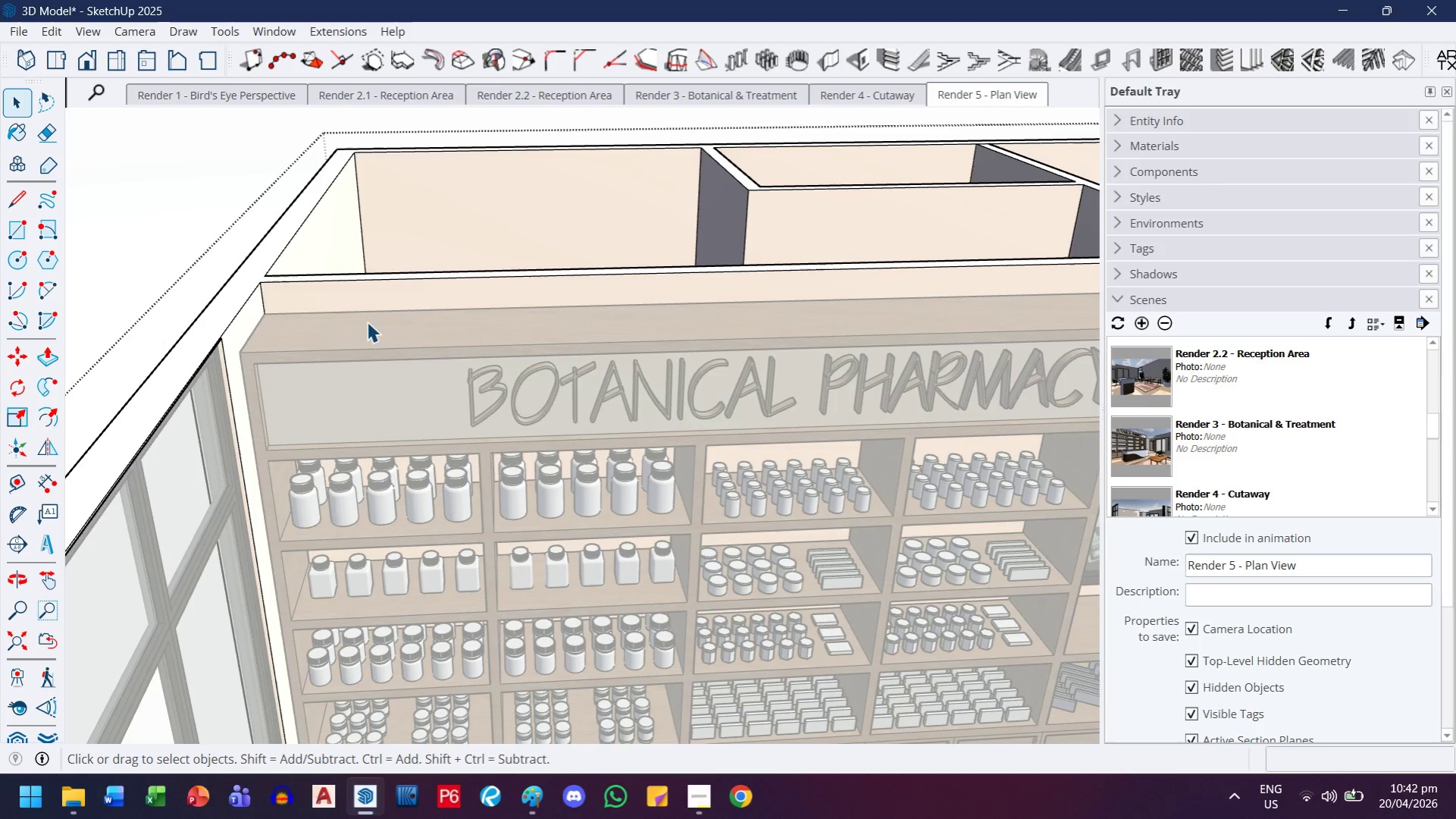 
key(R)
 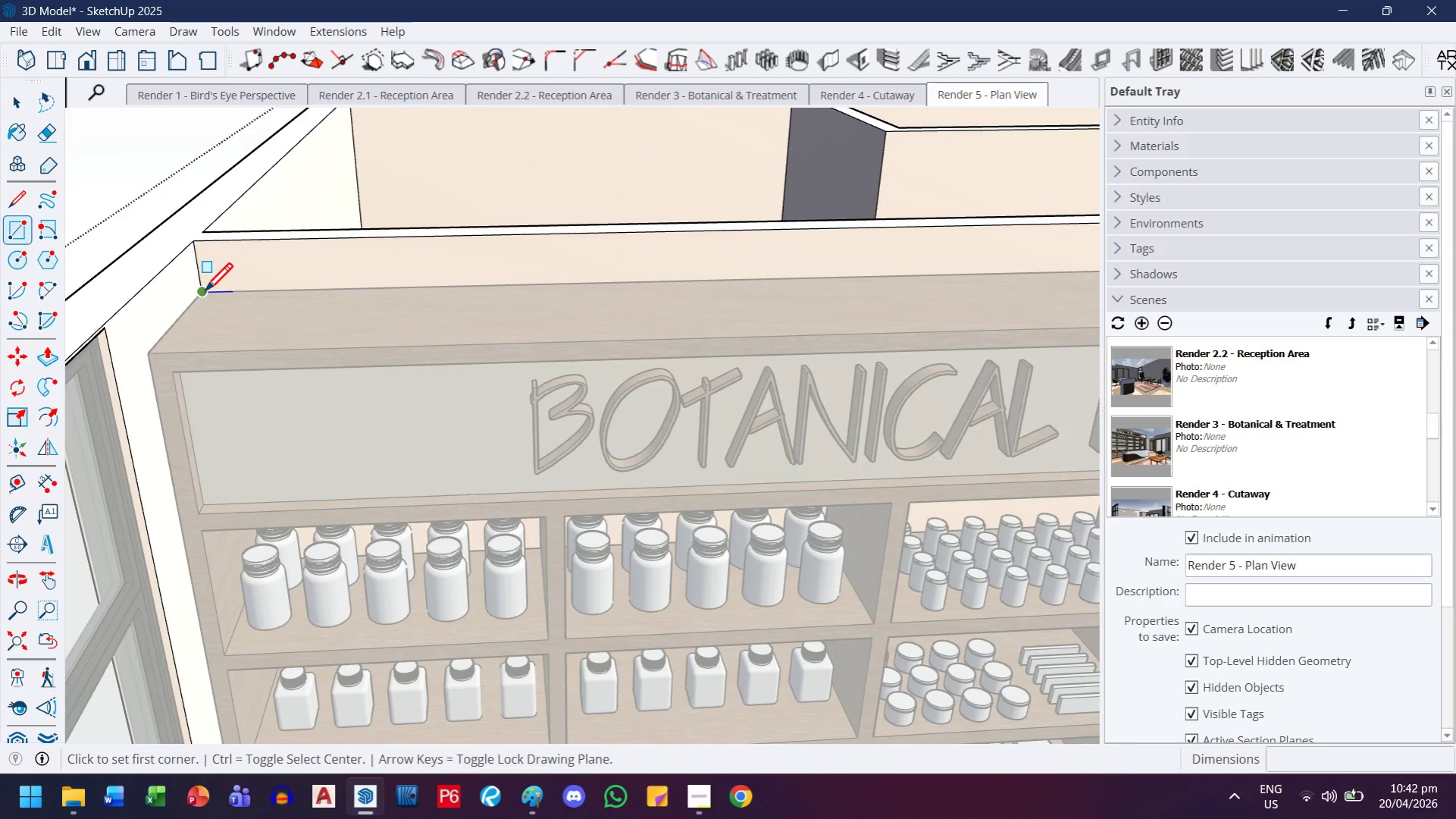 
scroll: coordinate [377, 362], scroll_direction: up, amount: 5.0
 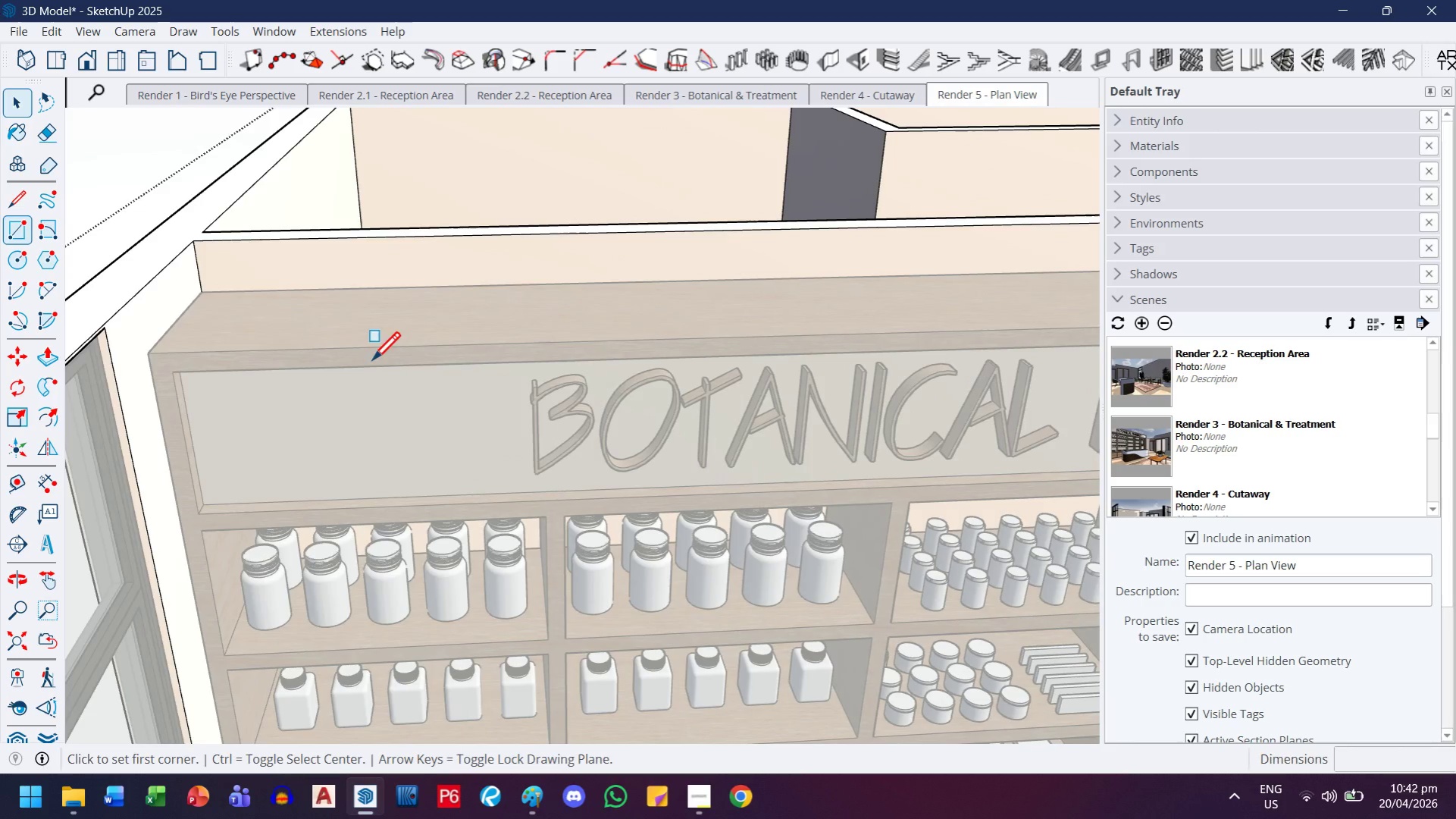 
key(H)
 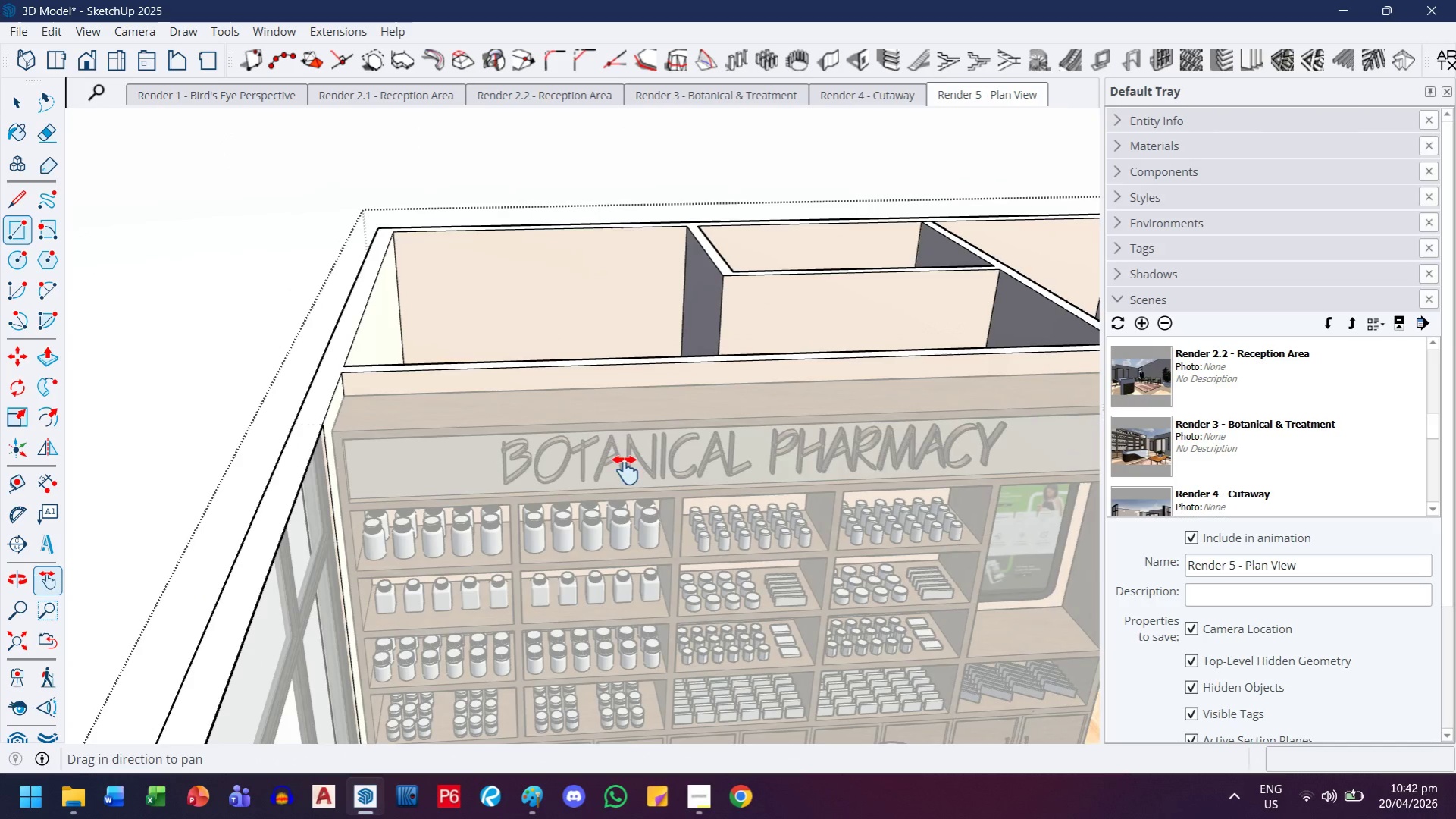 
left_click_drag(start_coordinate=[695, 488], to_coordinate=[141, 366])
 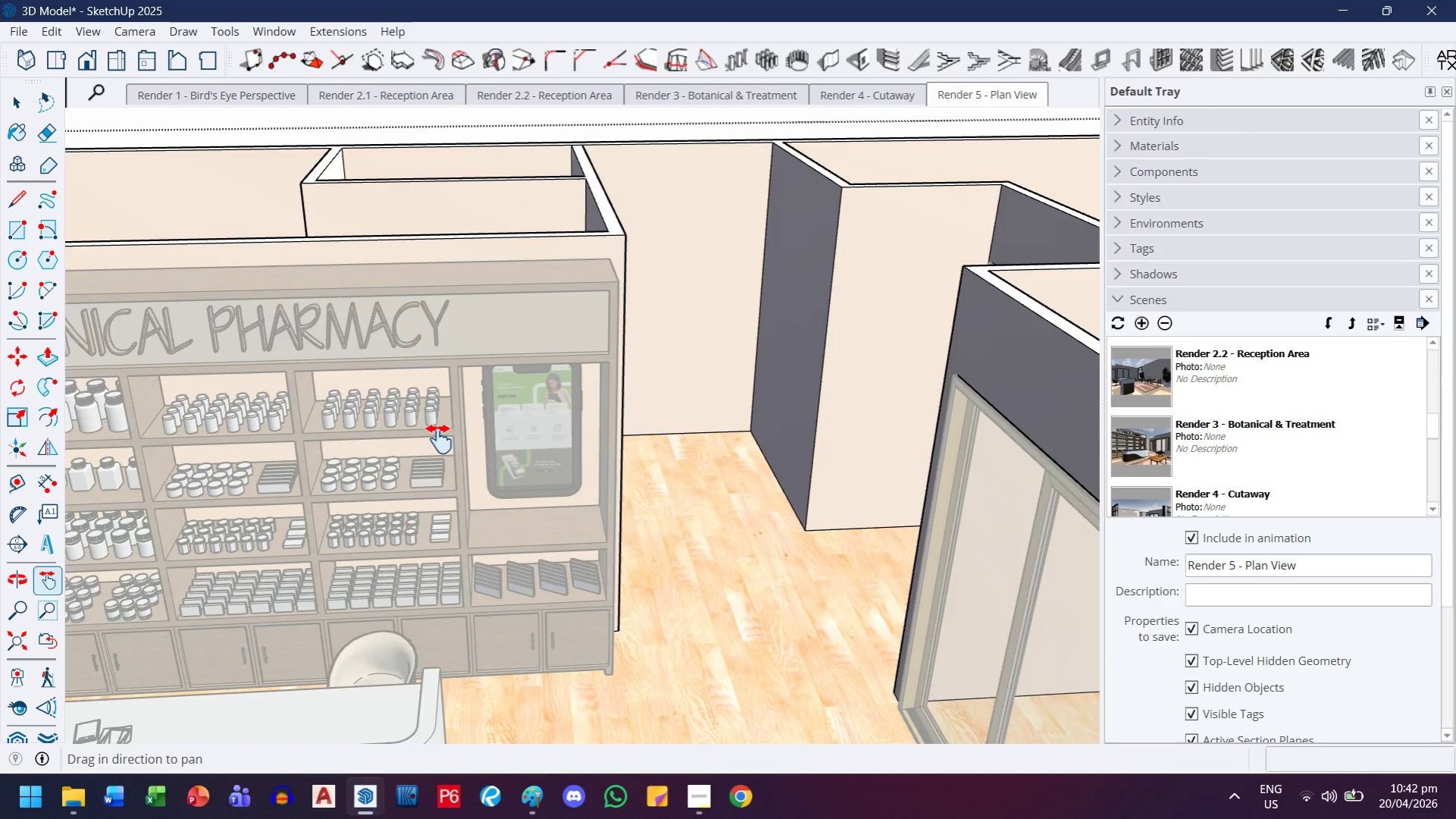 
scroll: coordinate [481, 493], scroll_direction: down, amount: 10.0
 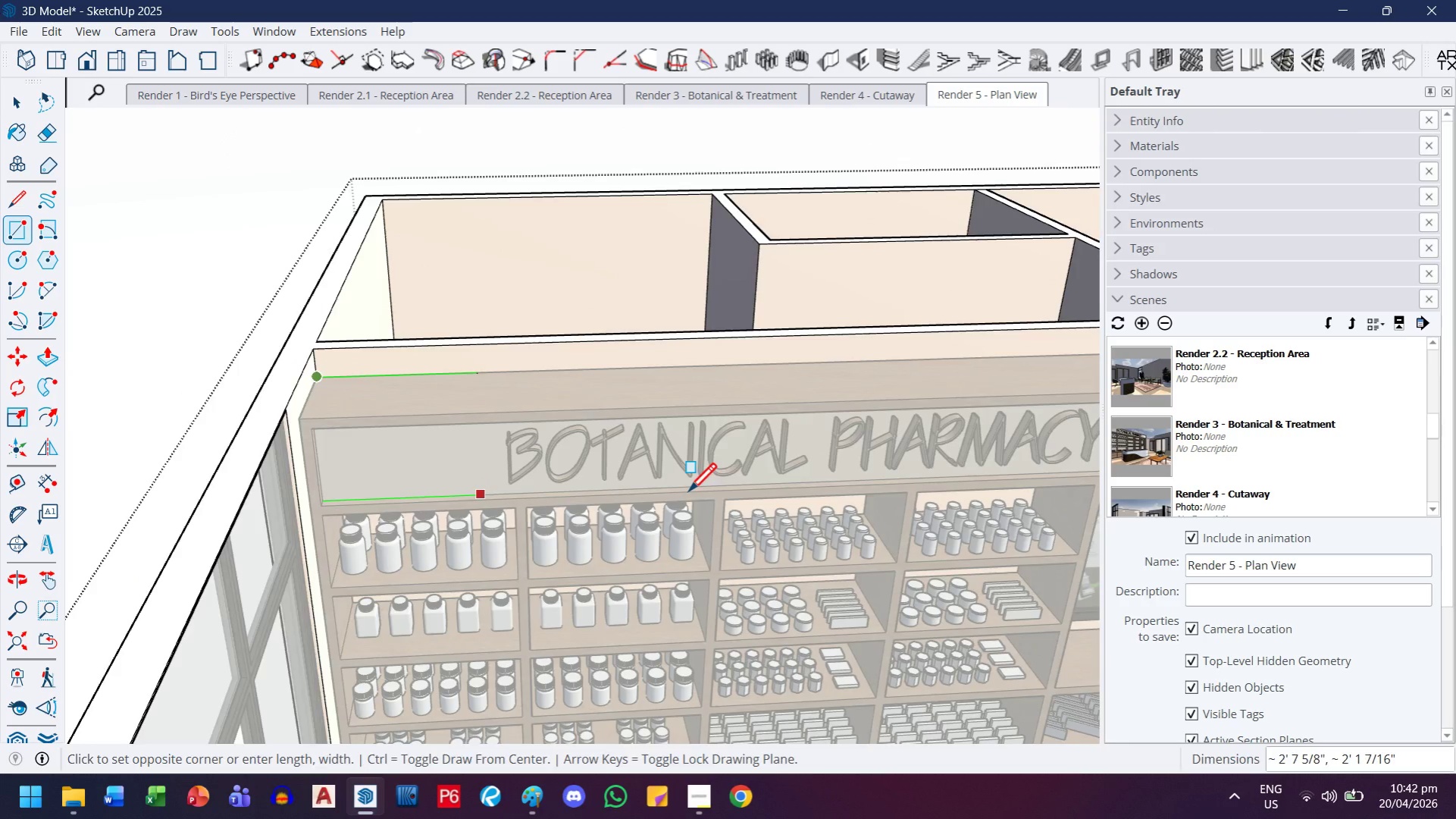 
left_click_drag(start_coordinate=[443, 439], to_coordinate=[373, 439])
 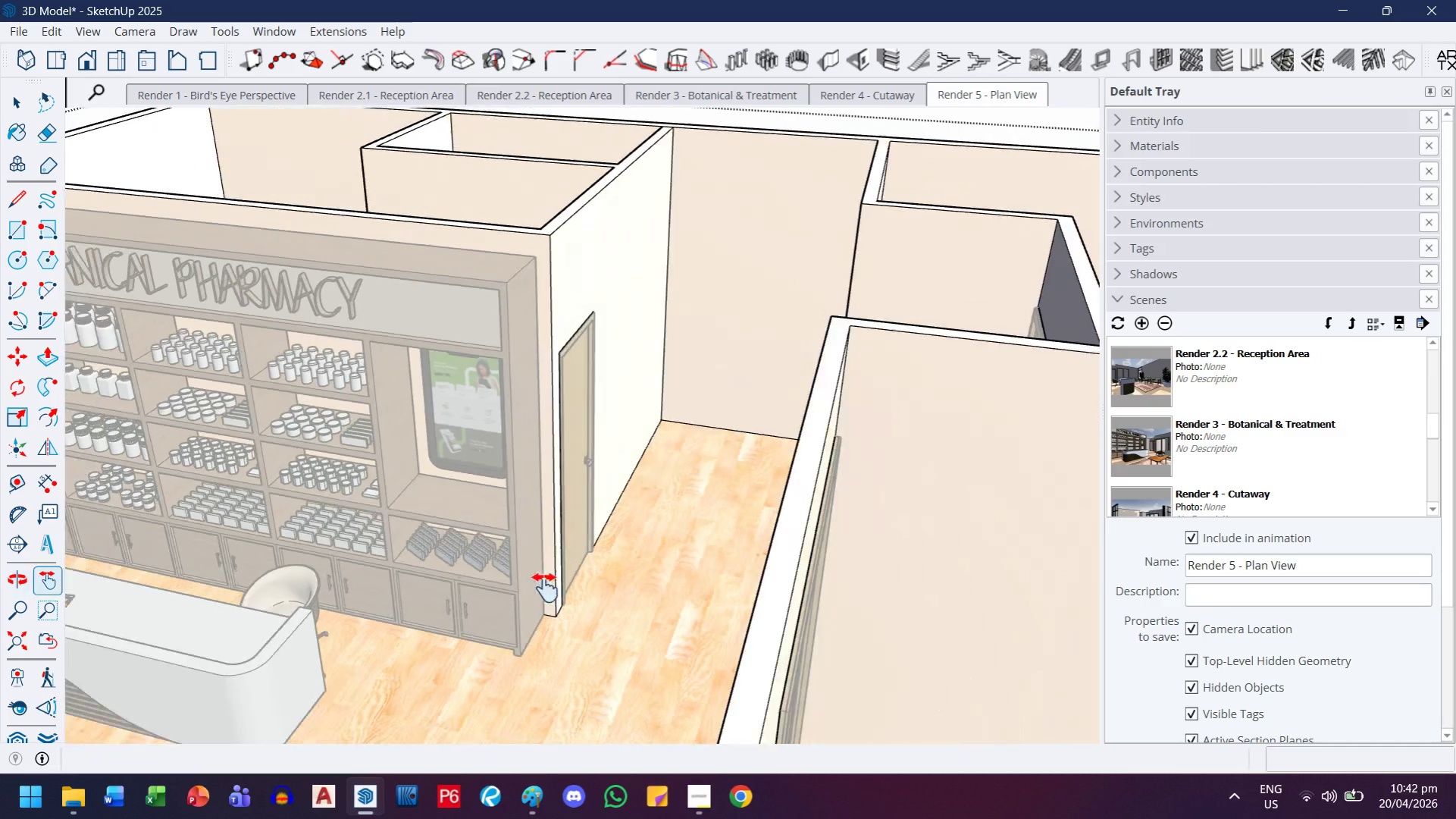 
key(Escape)
 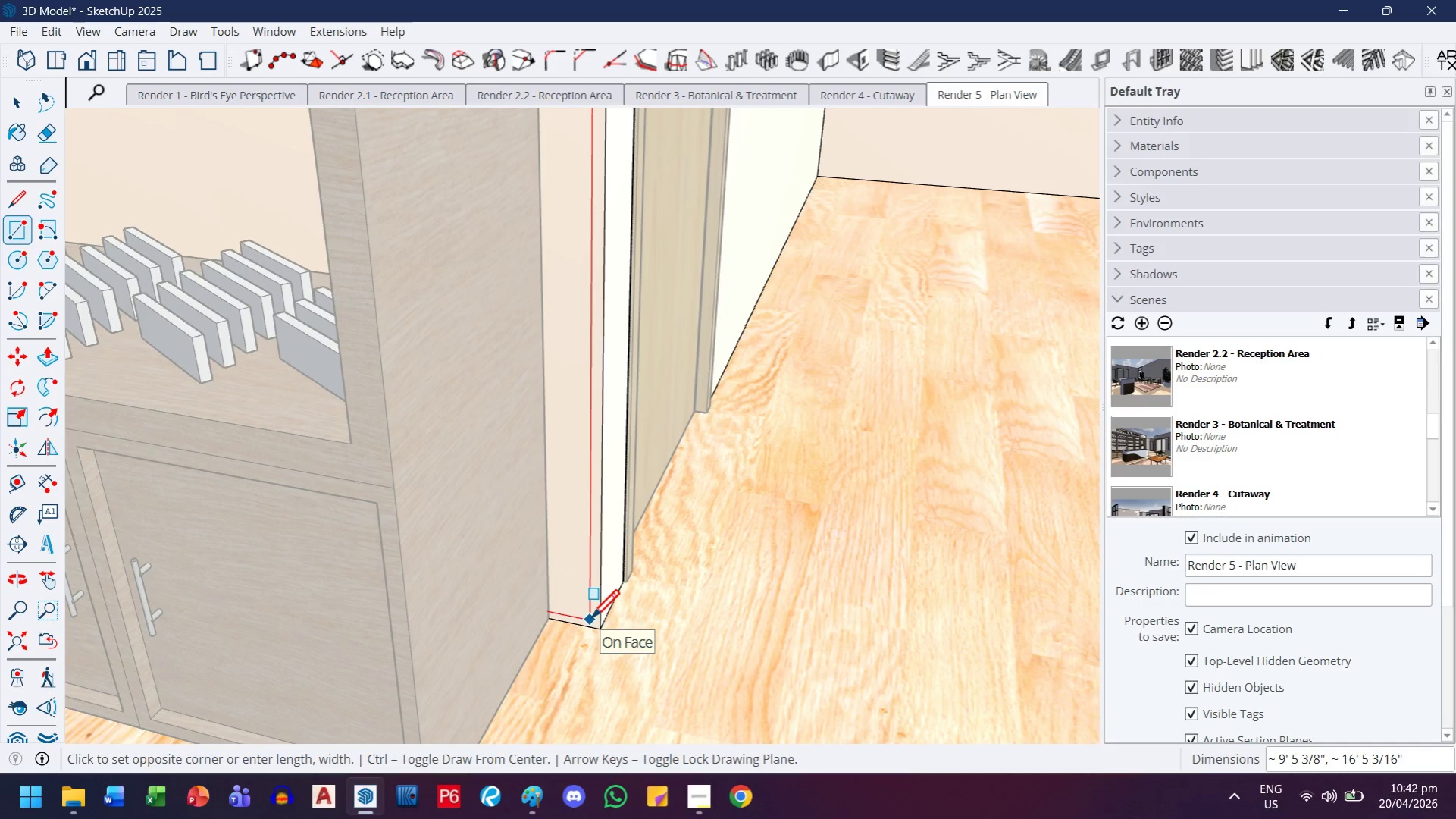 
scroll: coordinate [540, 620], scroll_direction: up, amount: 14.0
 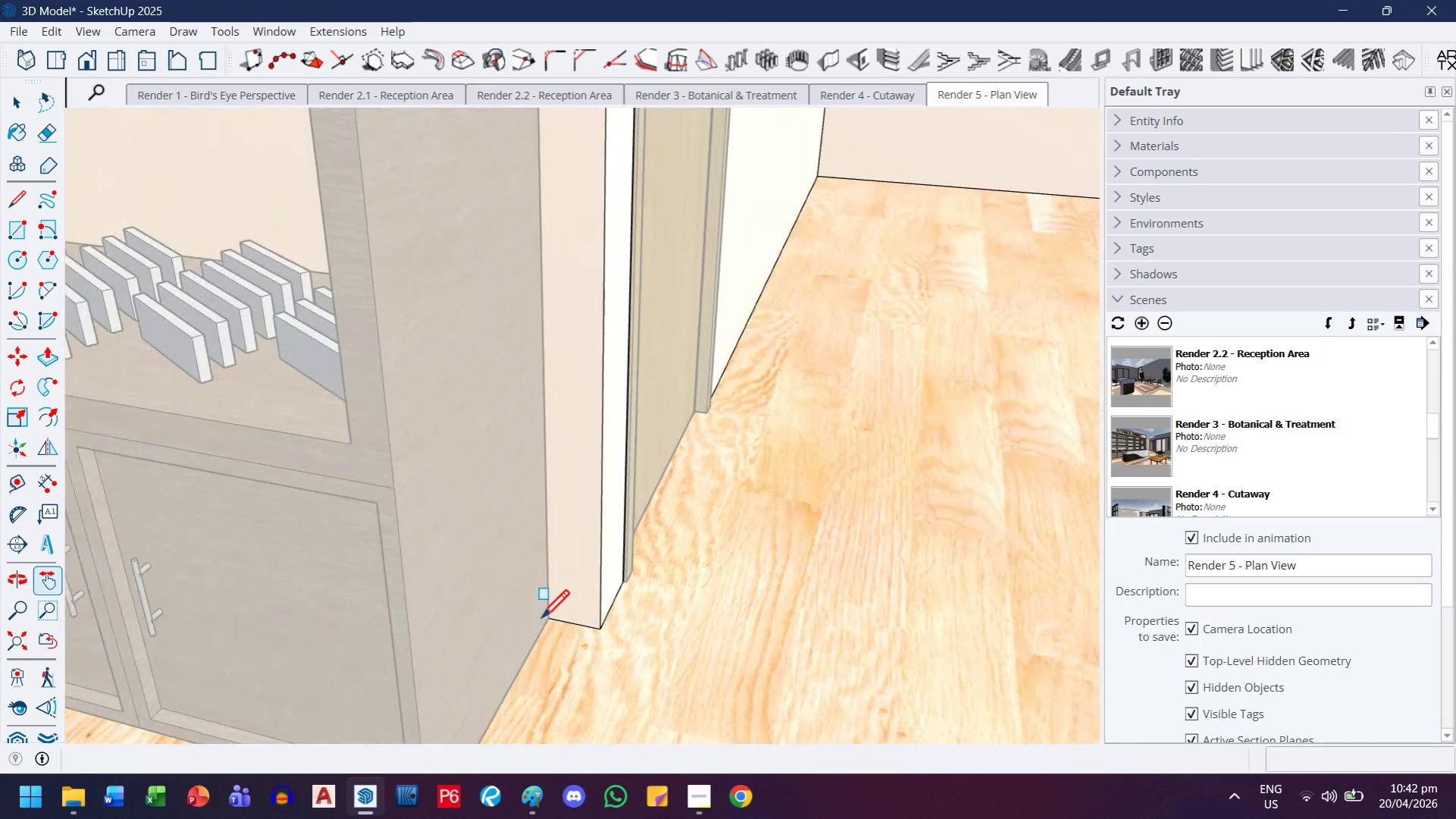 
key(ArrowLeft)
 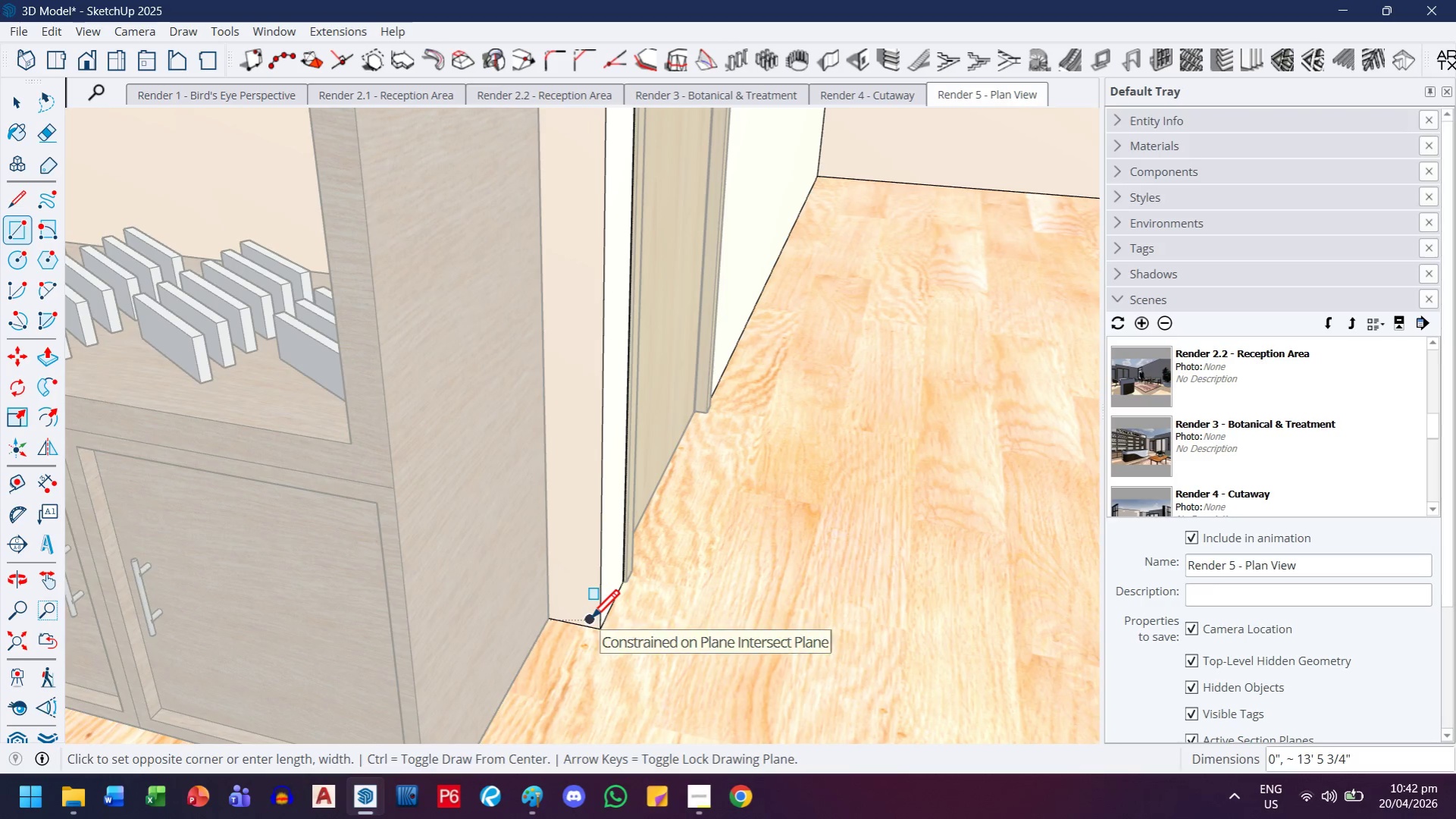 
key(ArrowRight)
 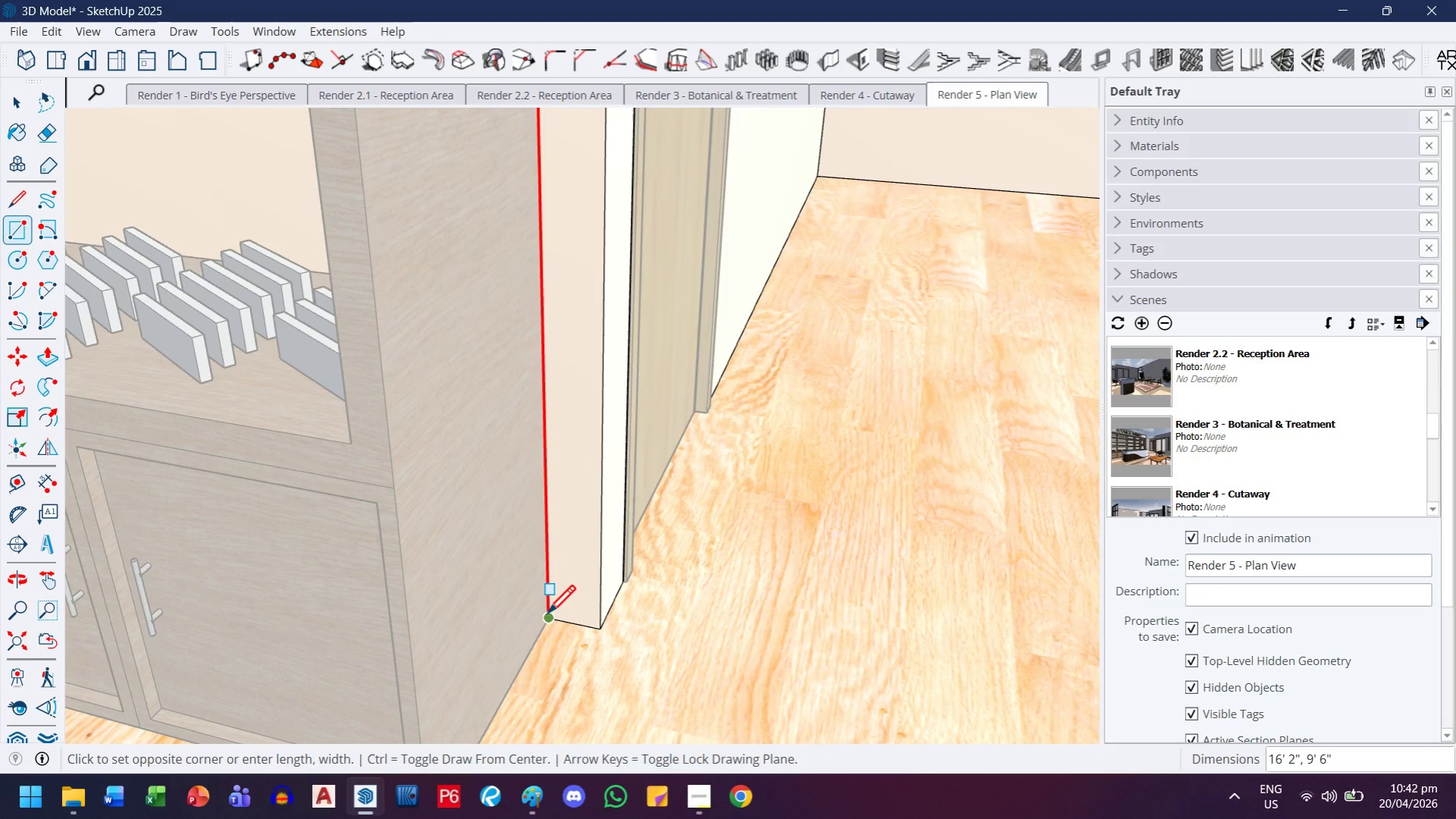 
left_click([546, 616])
 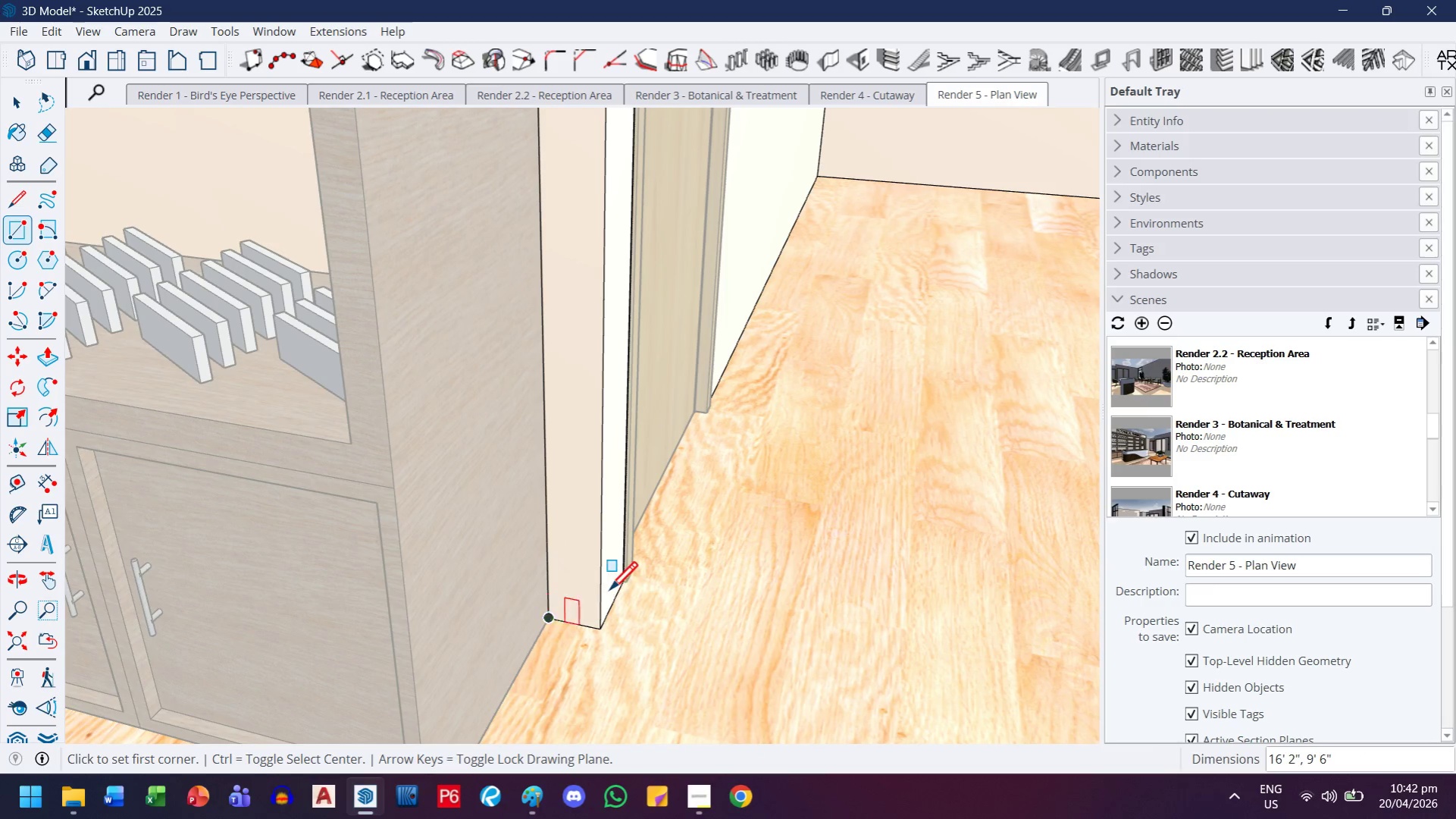 
scroll: coordinate [603, 586], scroll_direction: down, amount: 16.0
 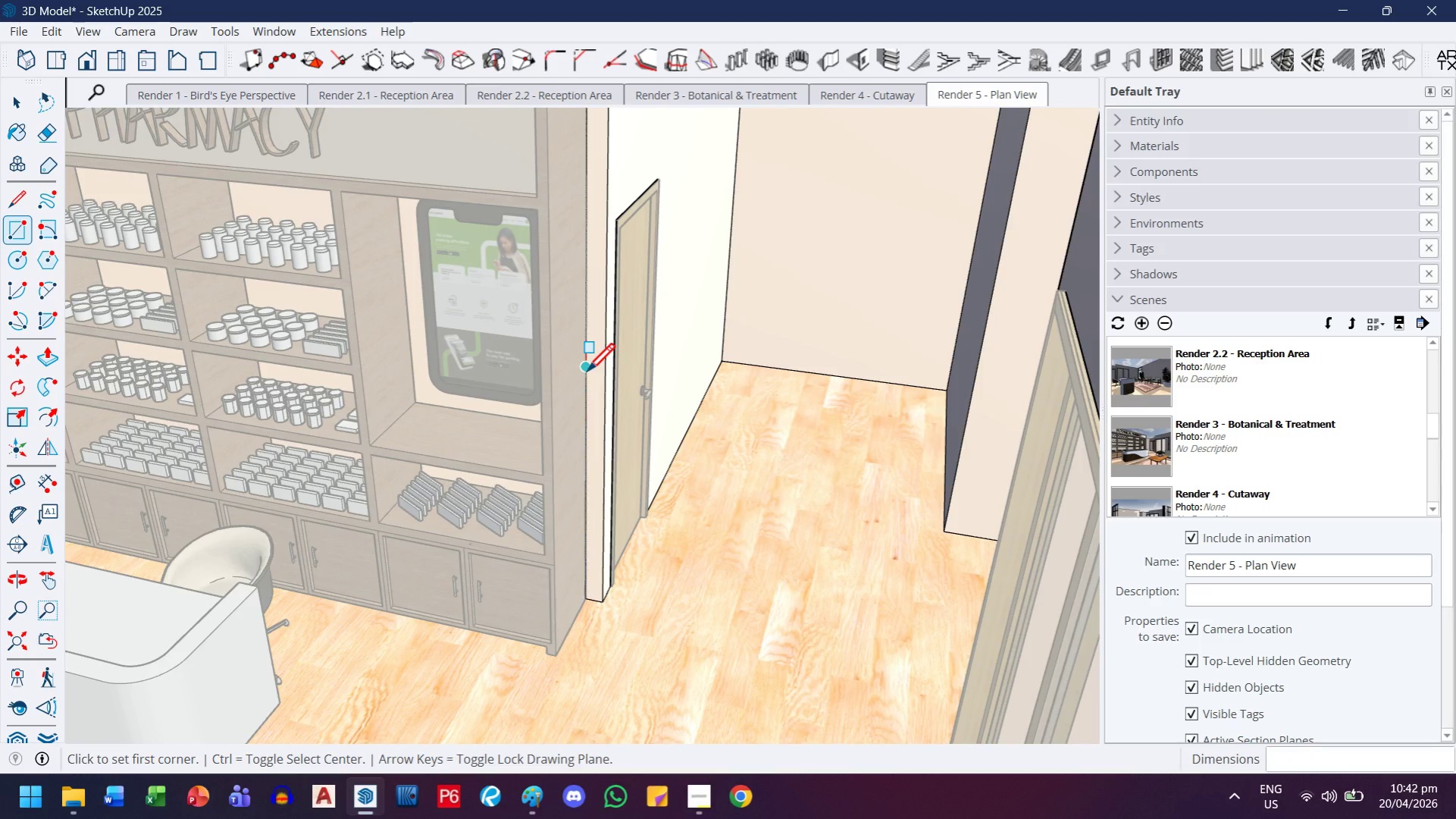 
key(H)
 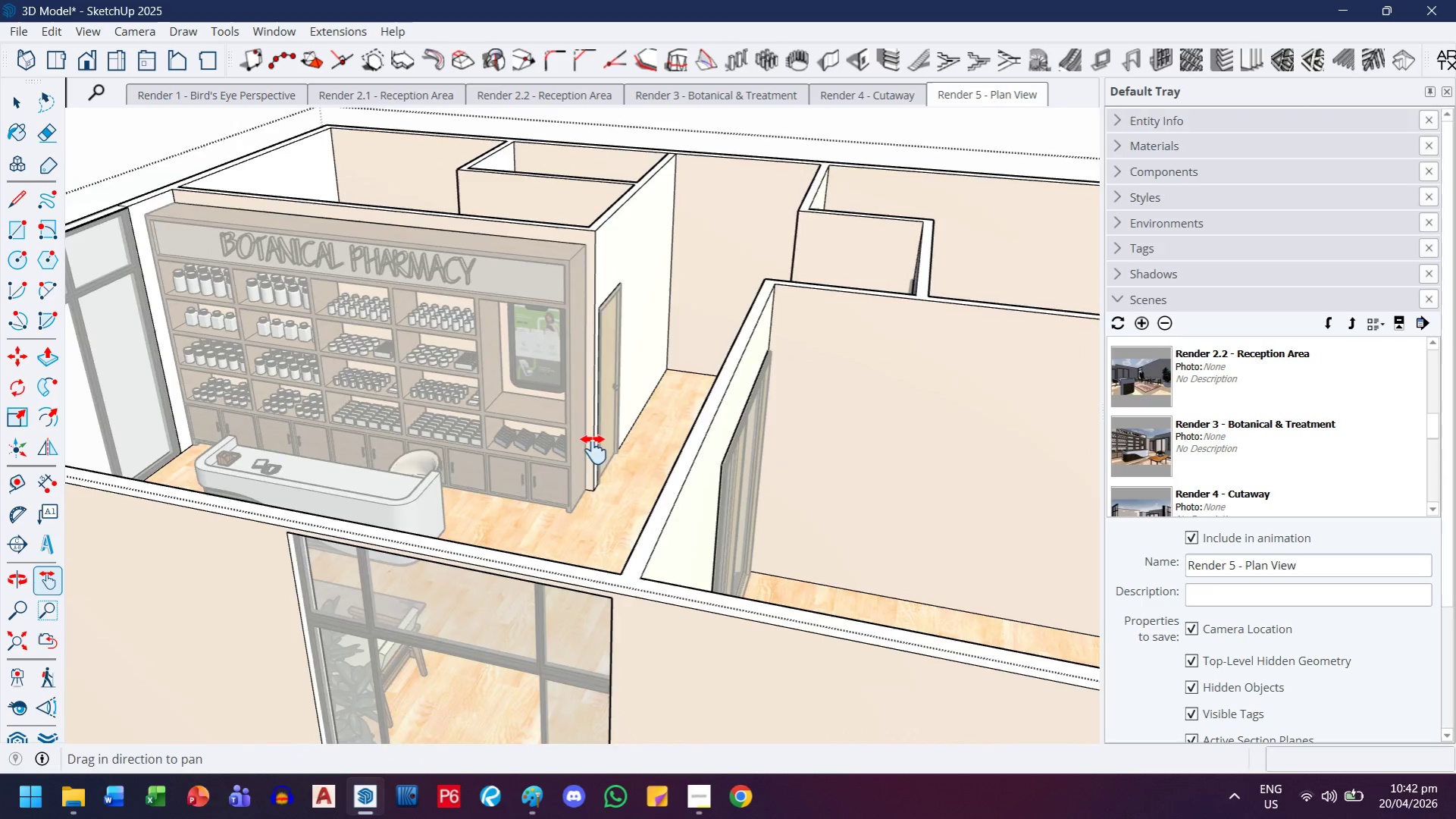 
left_click_drag(start_coordinate=[587, 378], to_coordinate=[594, 486])
 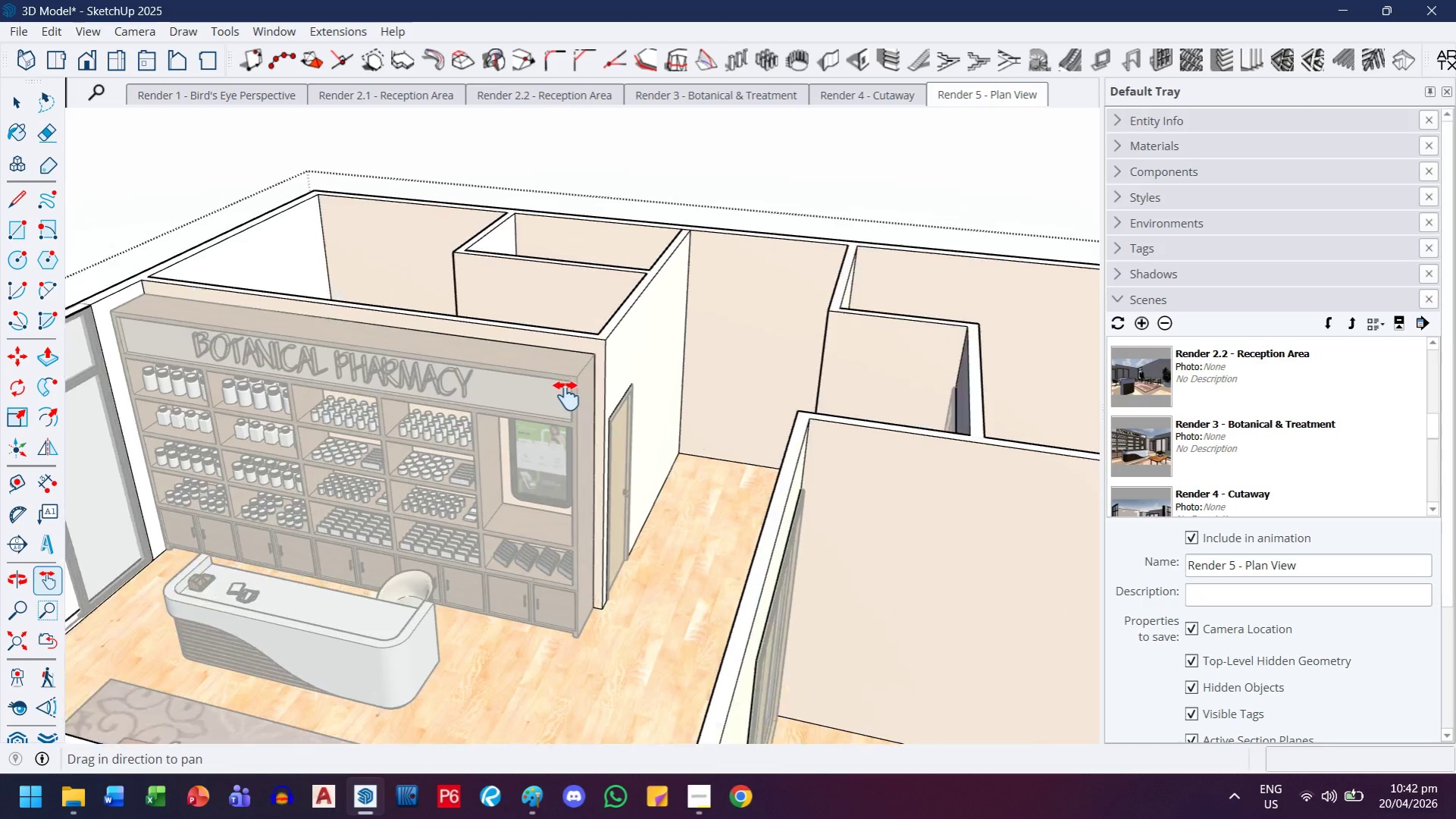 
scroll: coordinate [584, 381], scroll_direction: down, amount: 8.0
 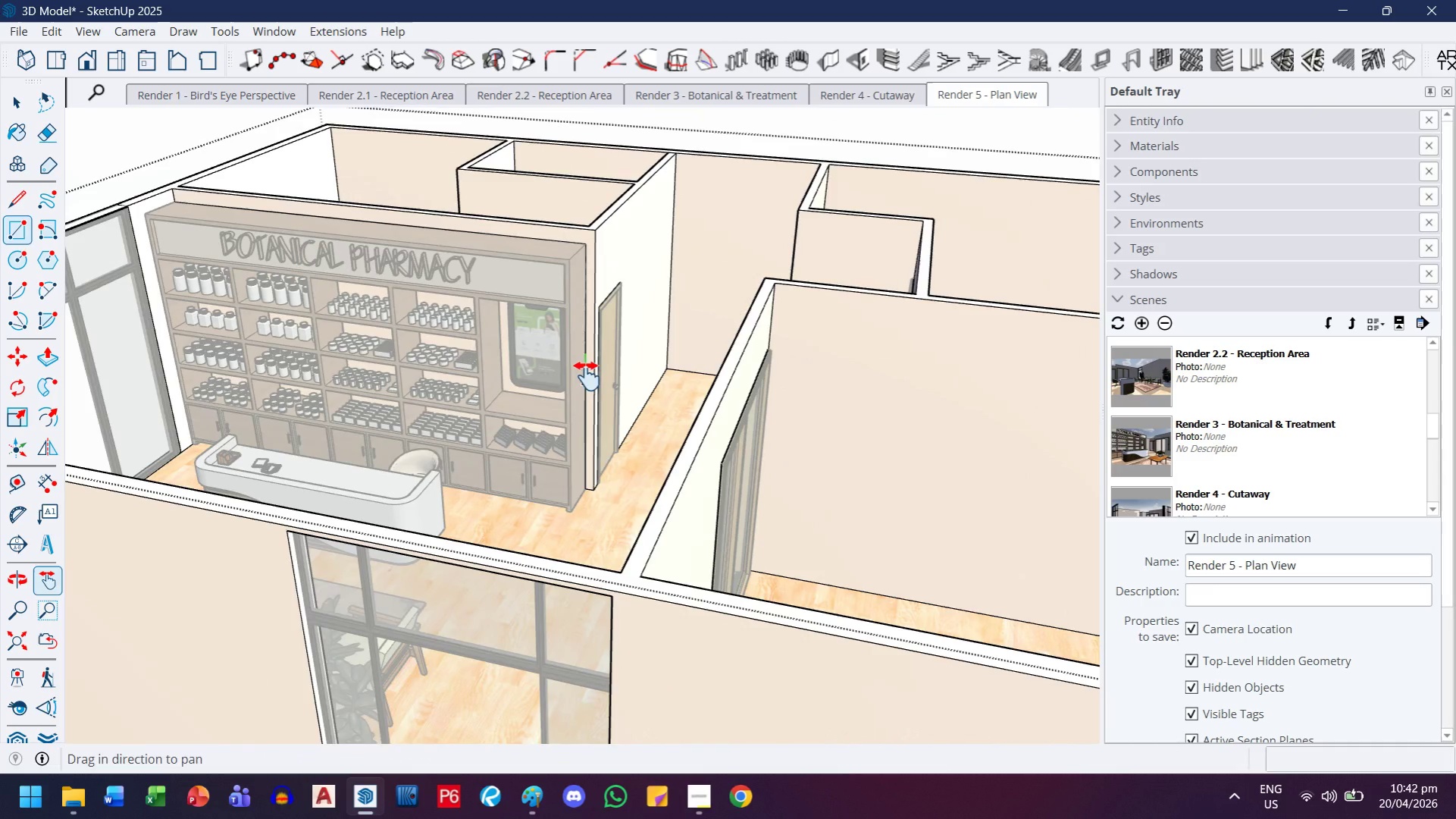 
key(Escape)
 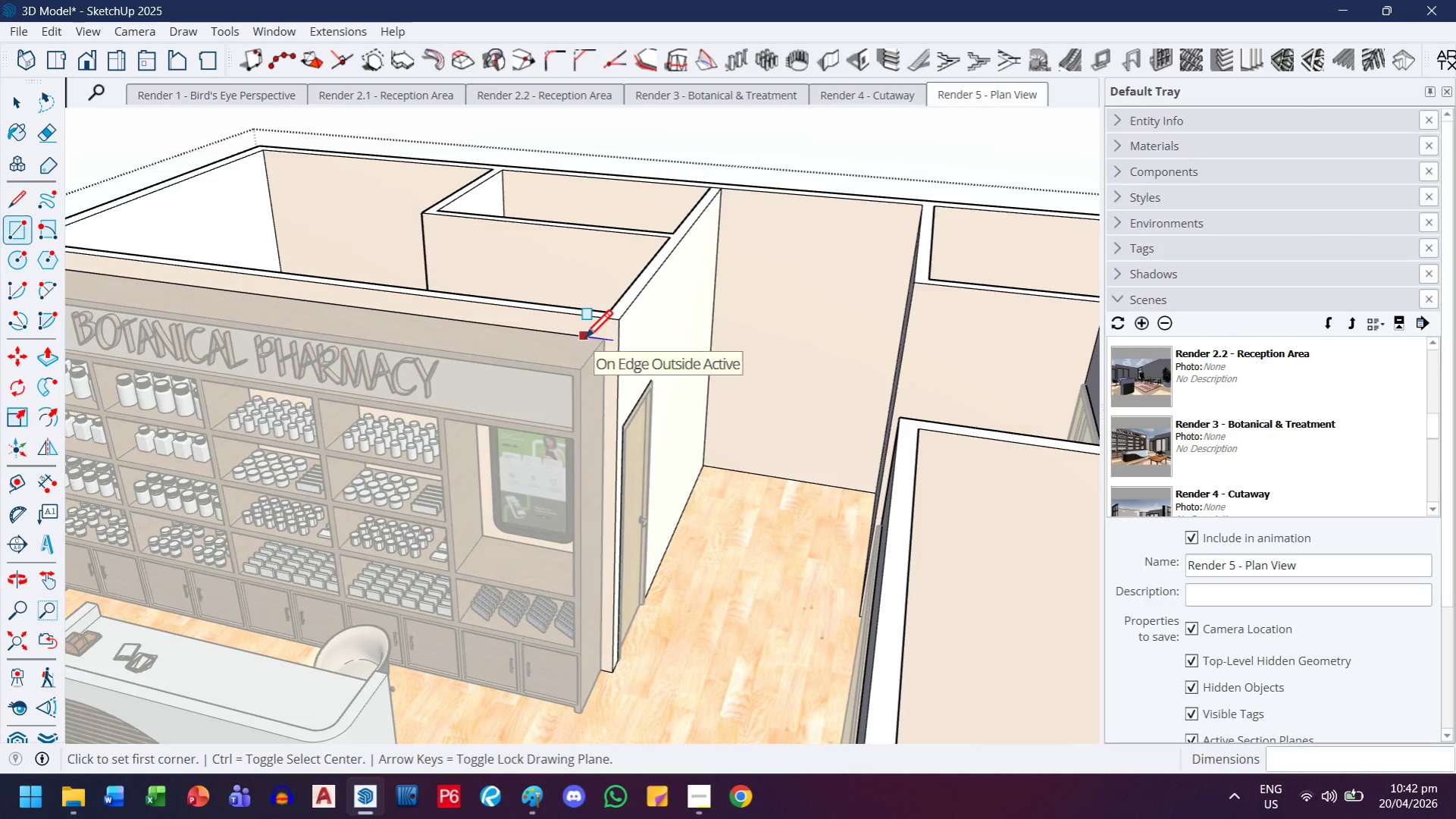 
scroll: coordinate [566, 396], scroll_direction: up, amount: 4.0
 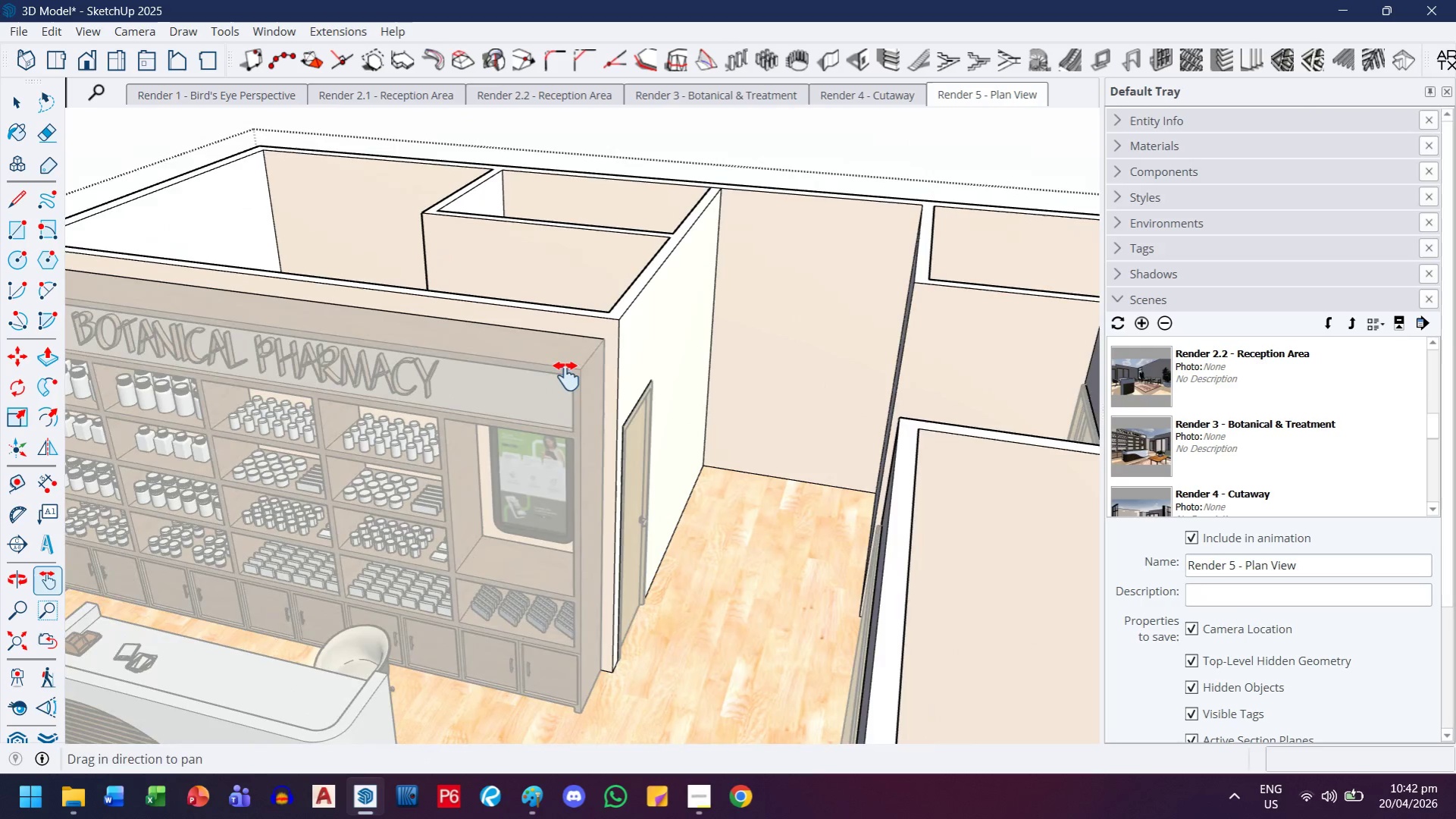 
key(P)
 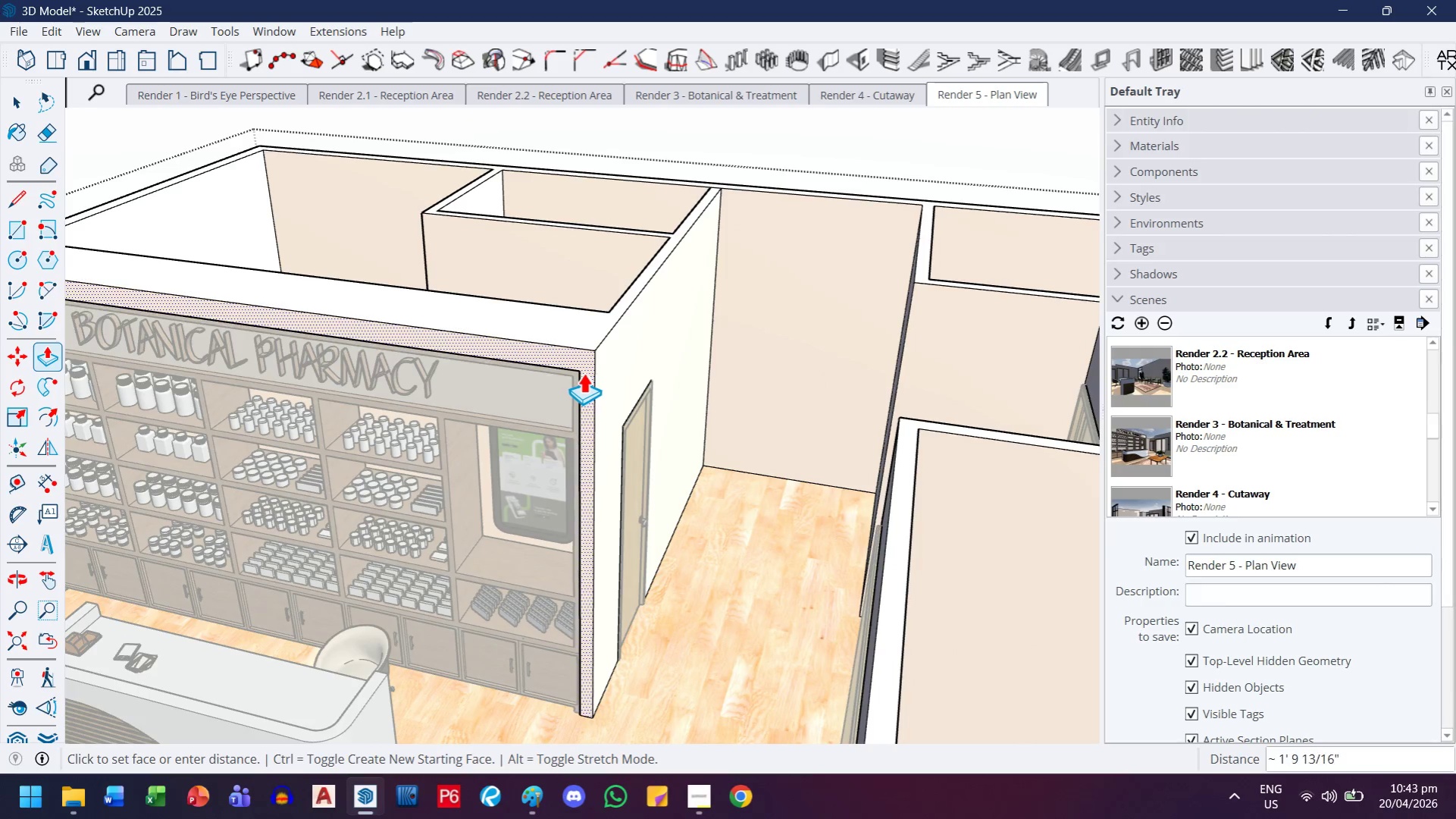 
key(H)
 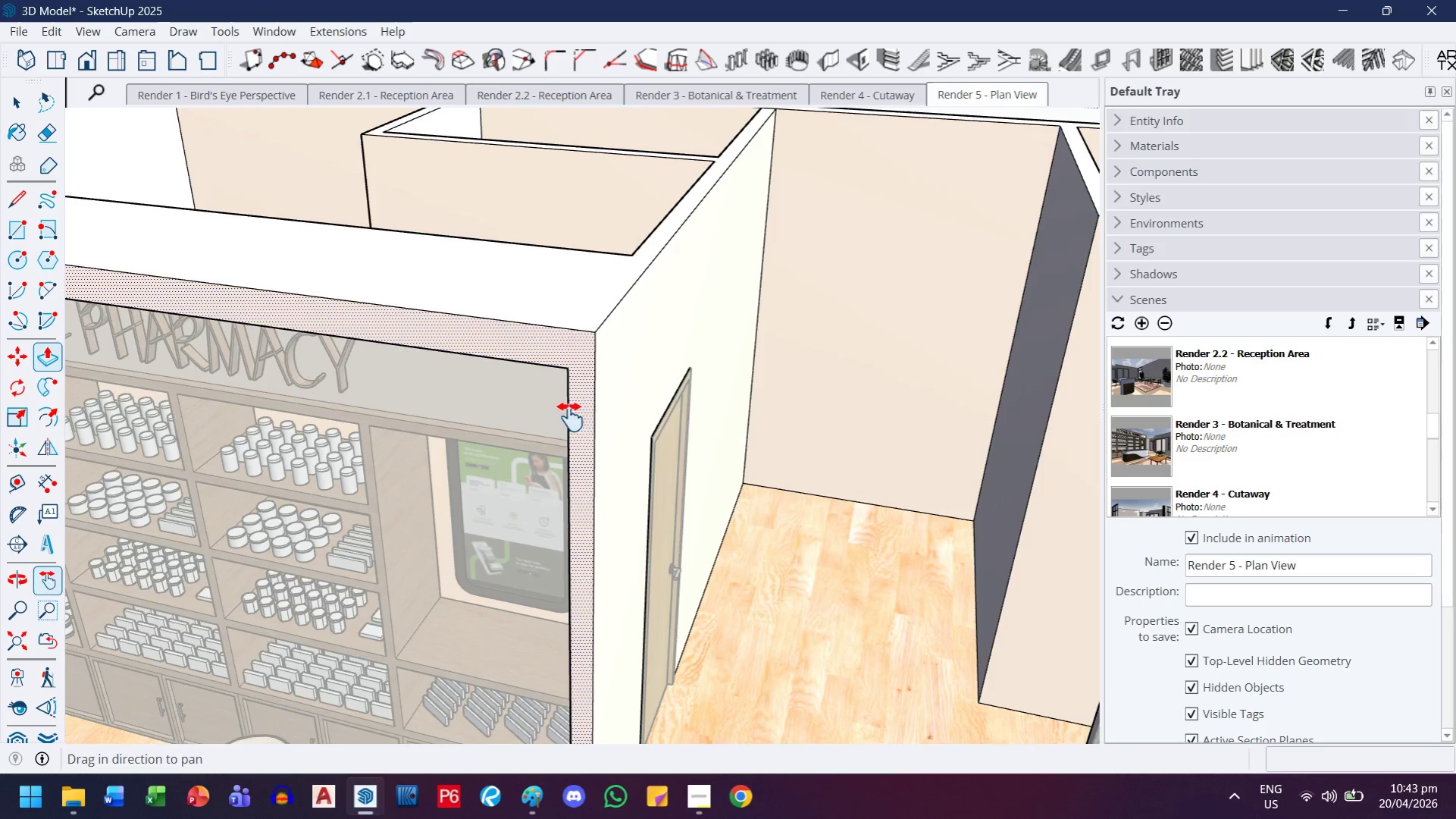 
left_click_drag(start_coordinate=[570, 416], to_coordinate=[586, 431])
 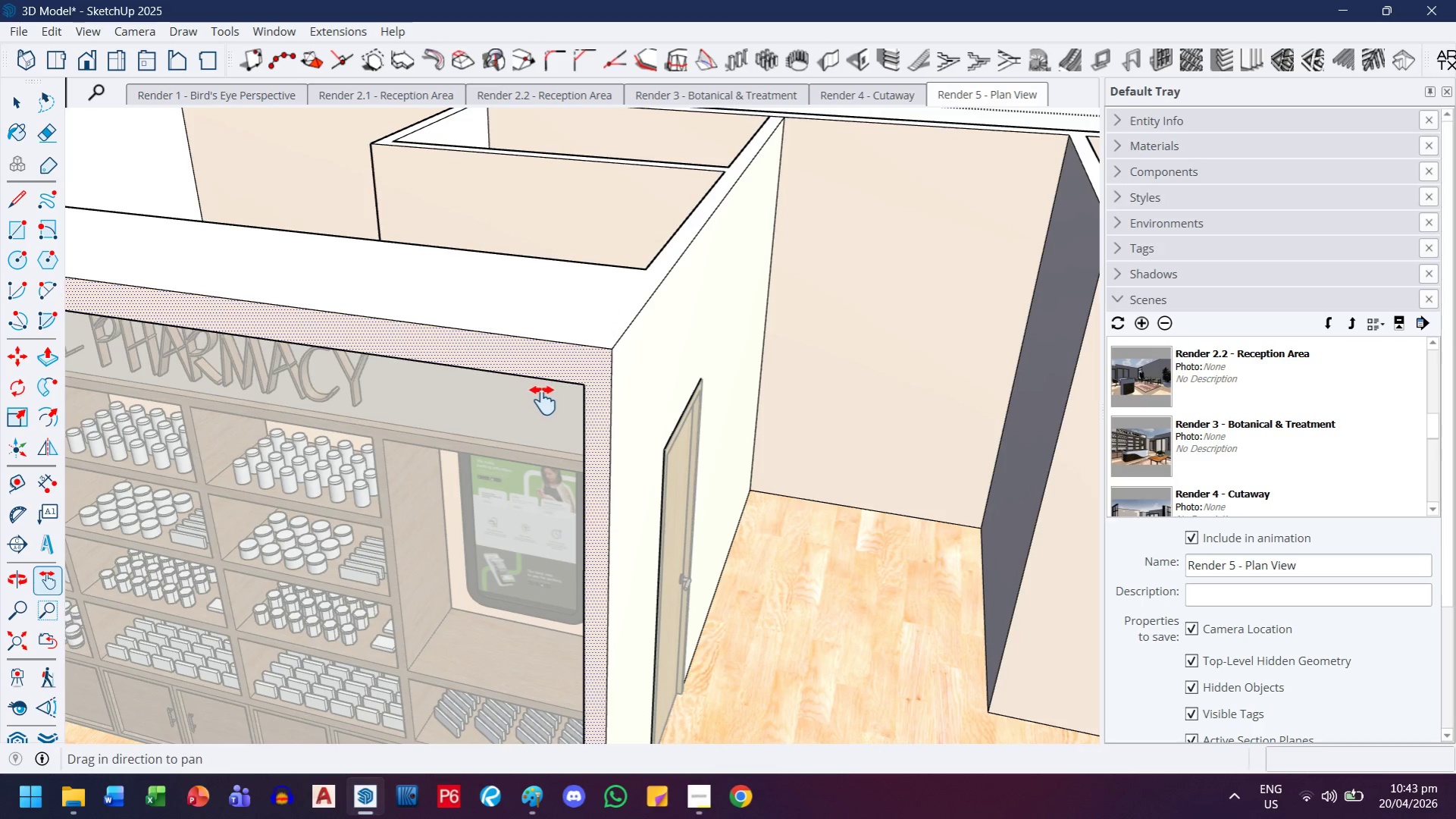 
scroll: coordinate [570, 414], scroll_direction: up, amount: 5.0
 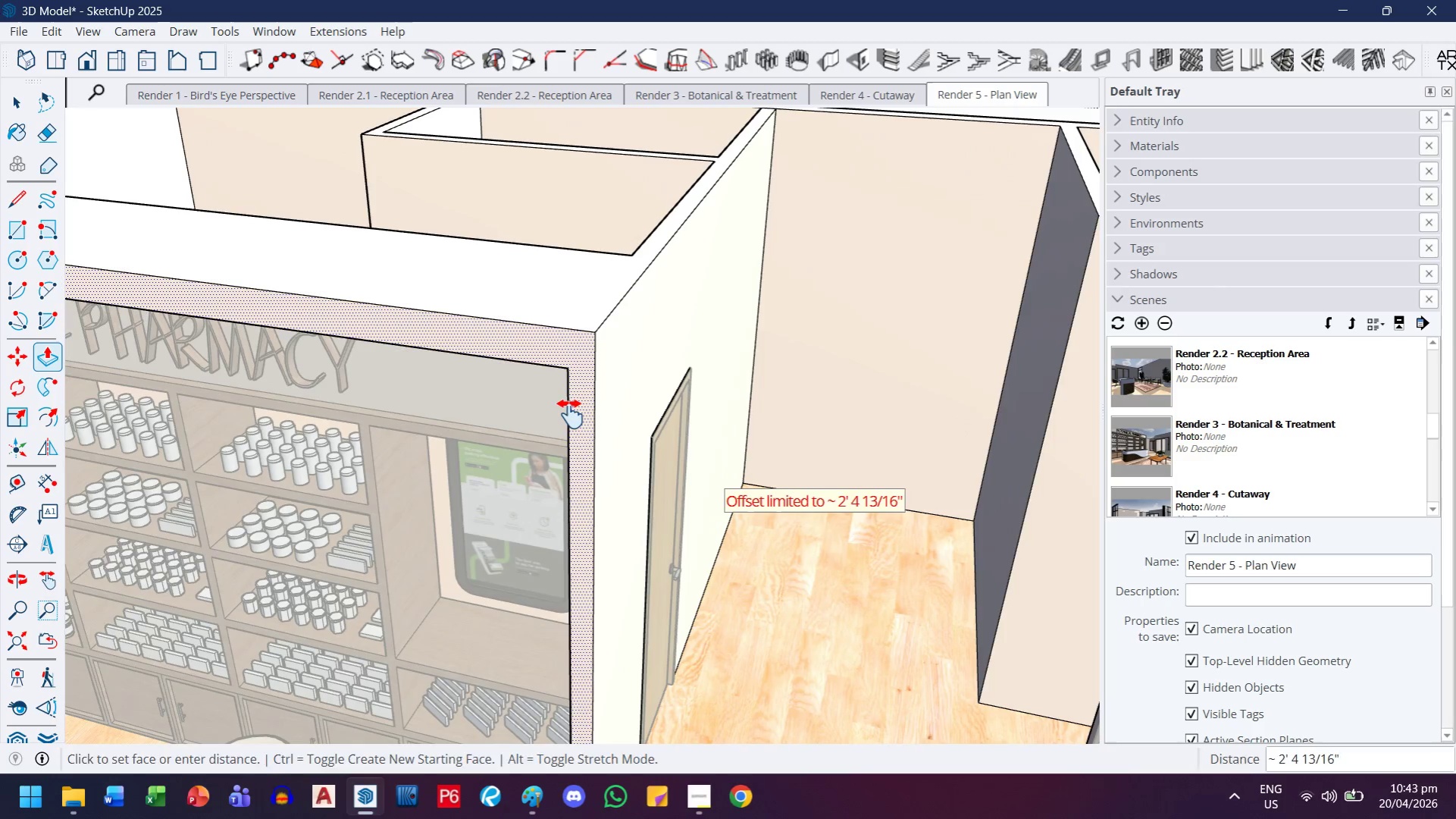 
wait(6.25)
 